 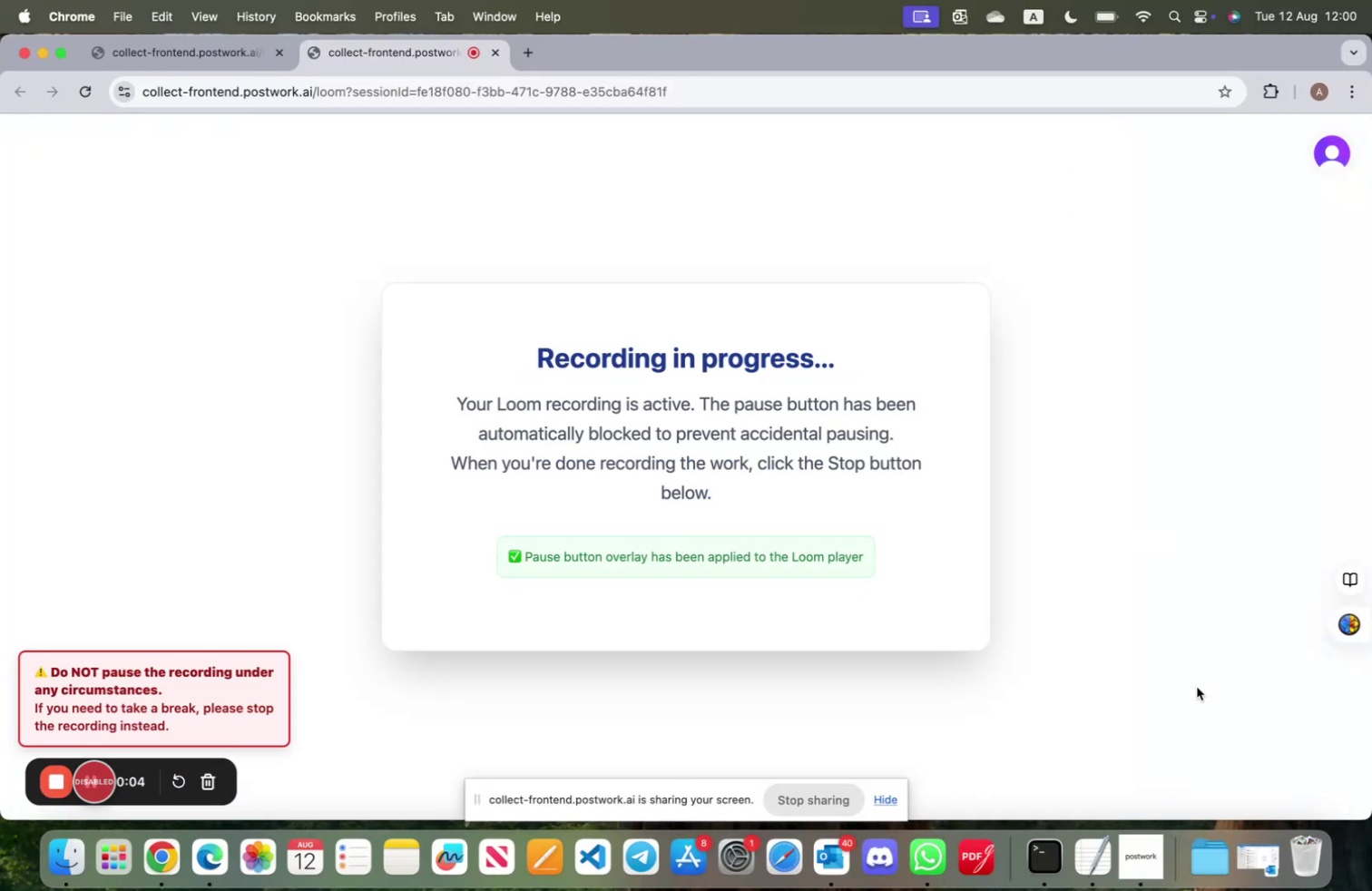 
left_click([1045, 867])
 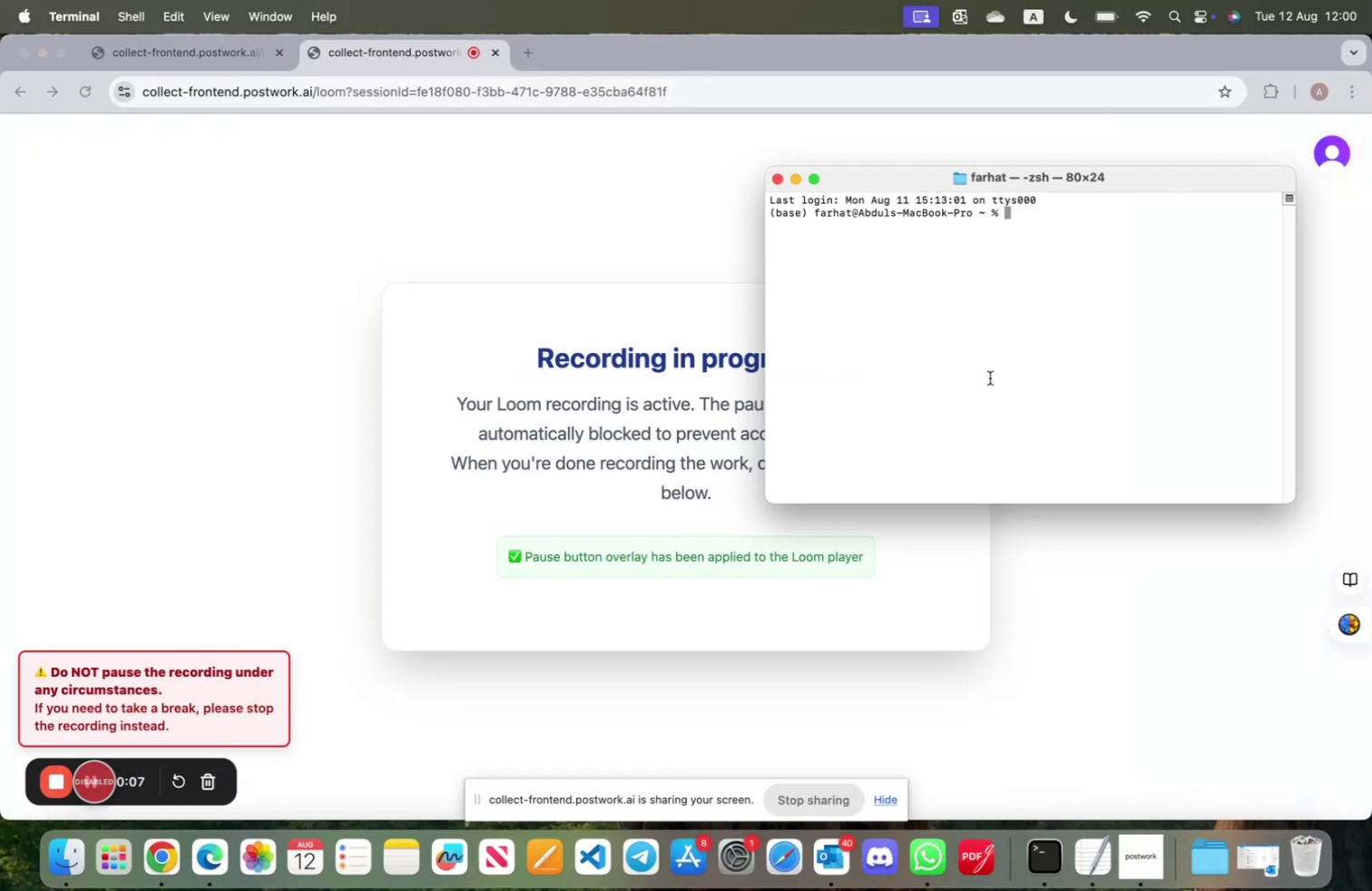 
type(jupyter notebook)
 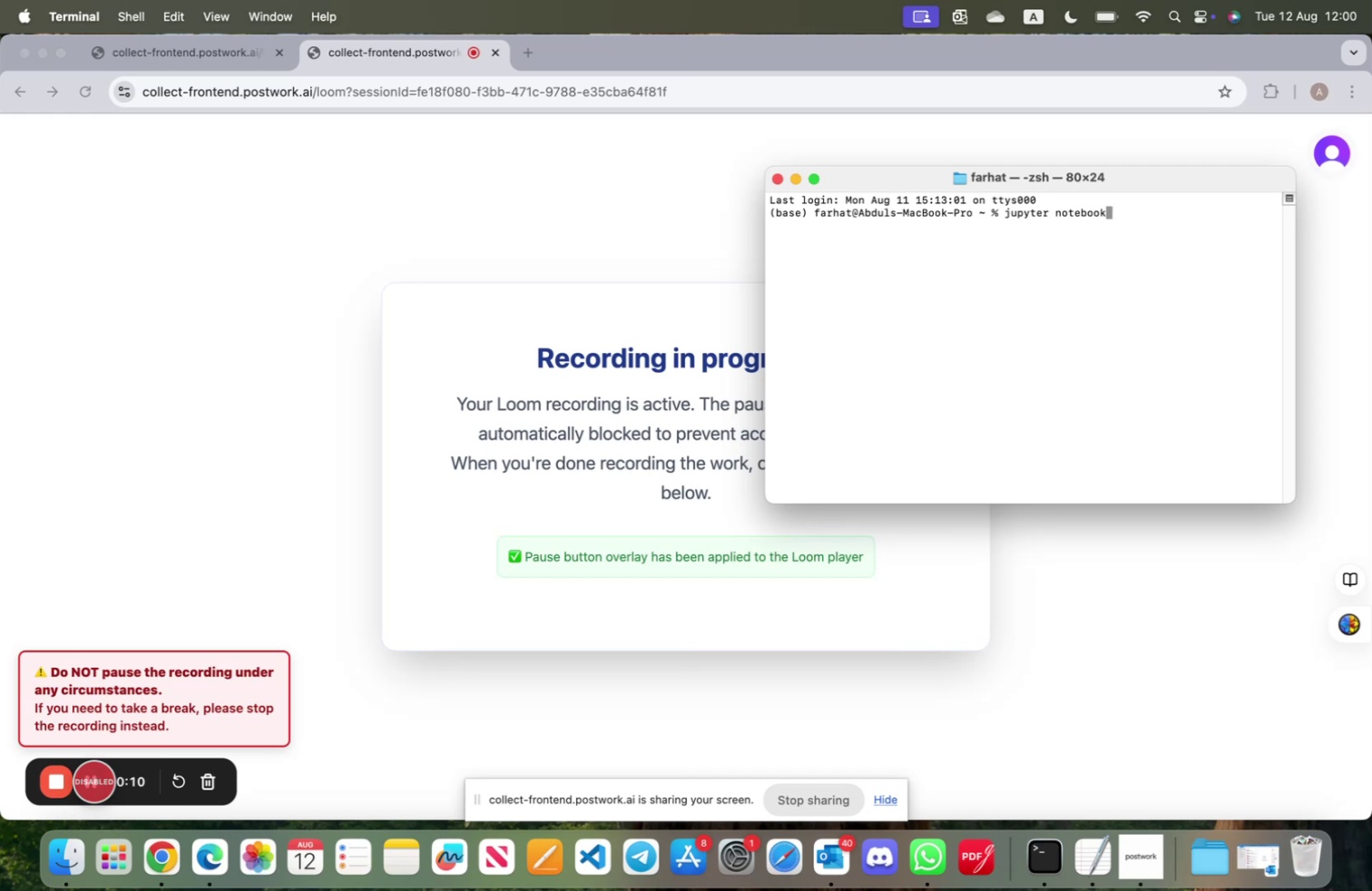 
key(Enter)
 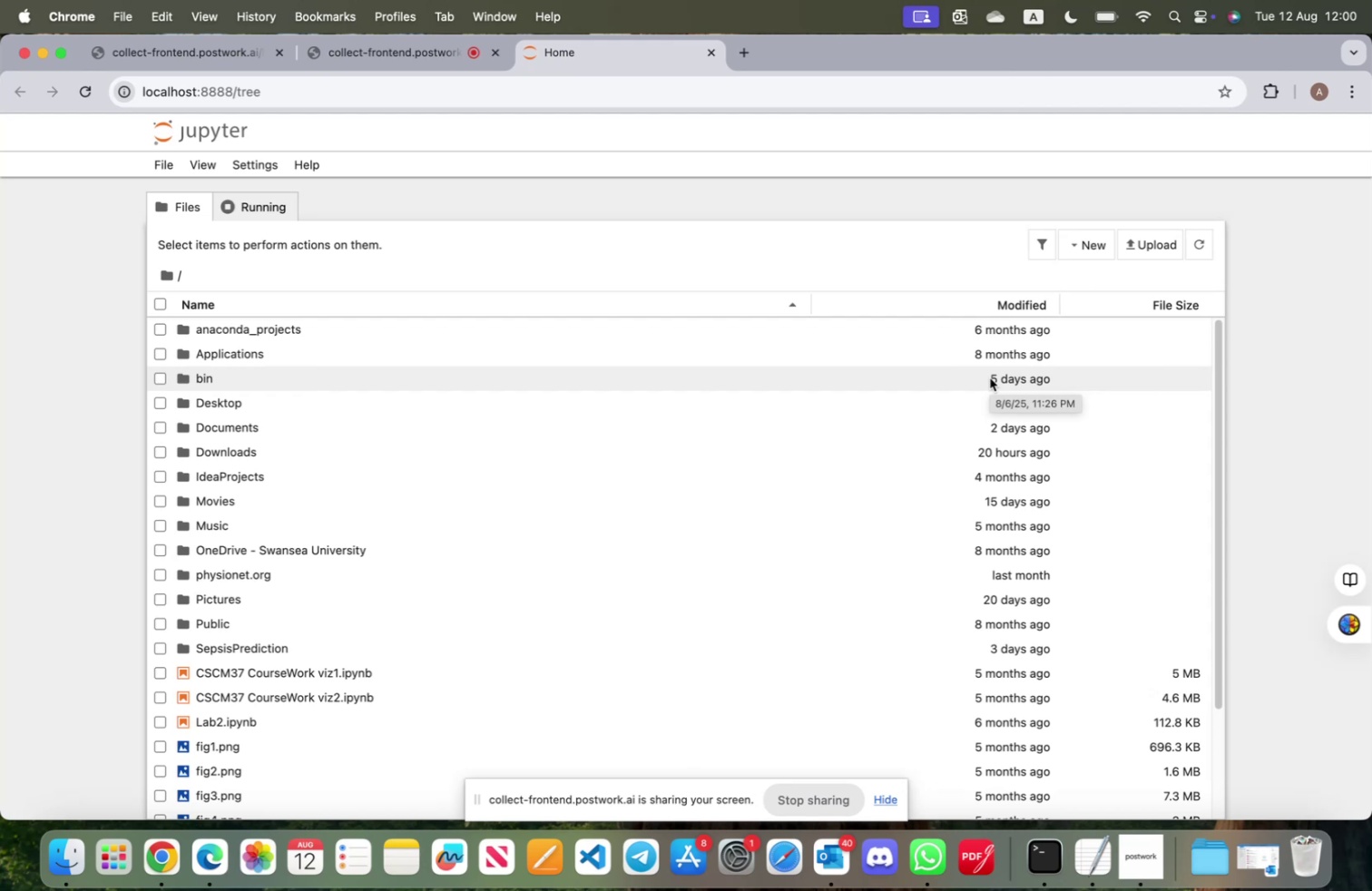 
wait(14.2)
 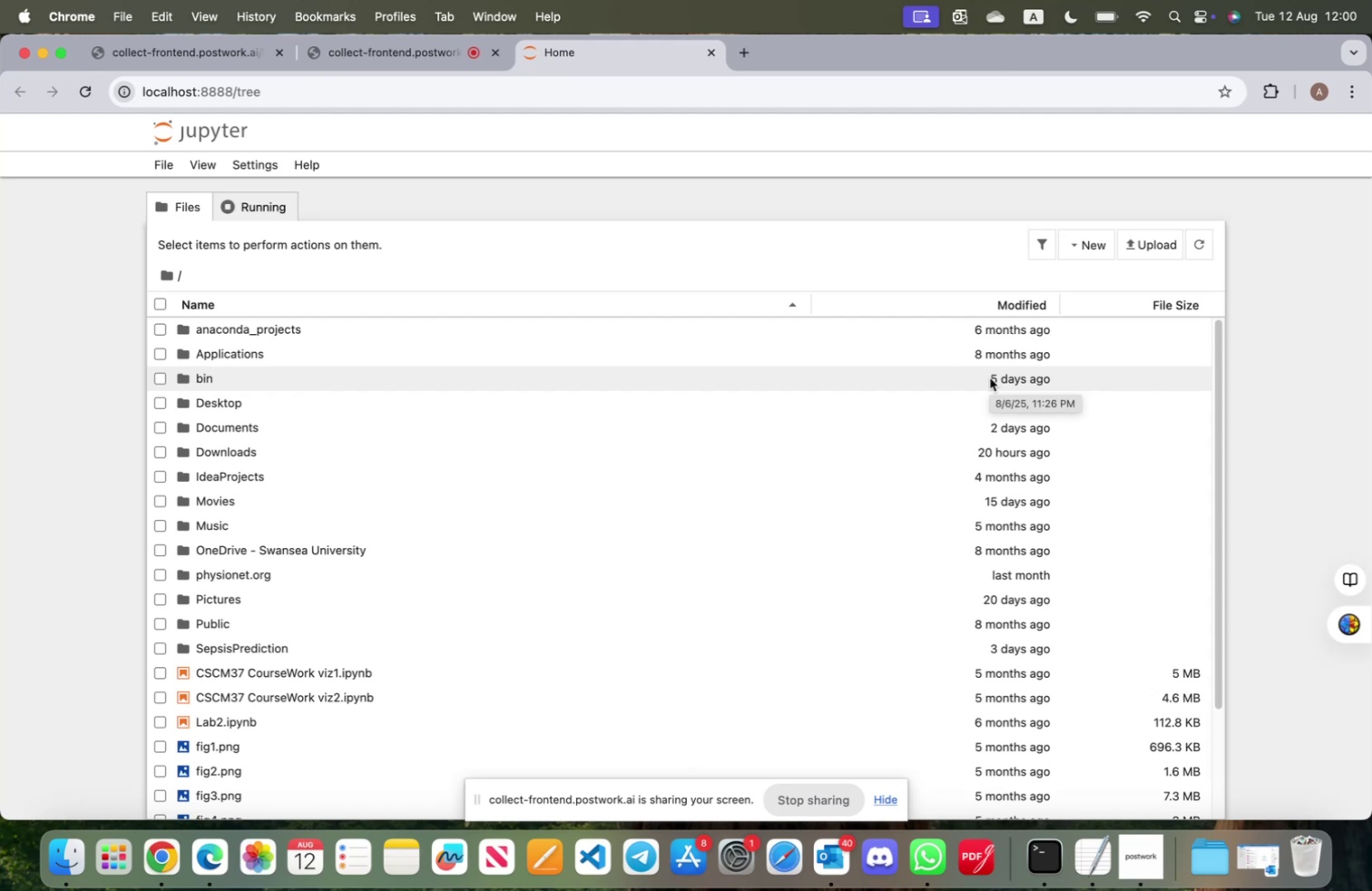 
left_click([296, 424])
 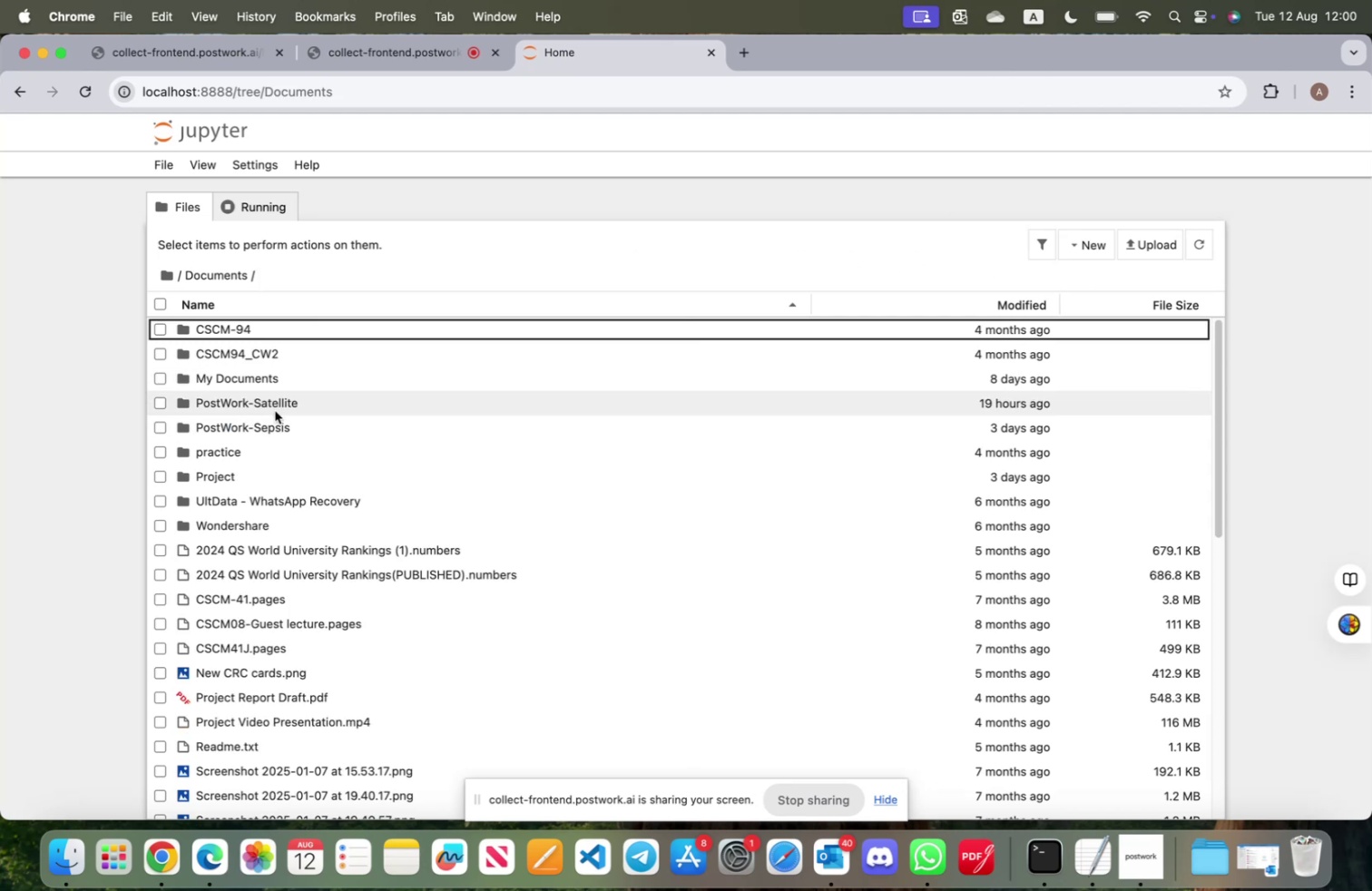 
left_click([276, 406])
 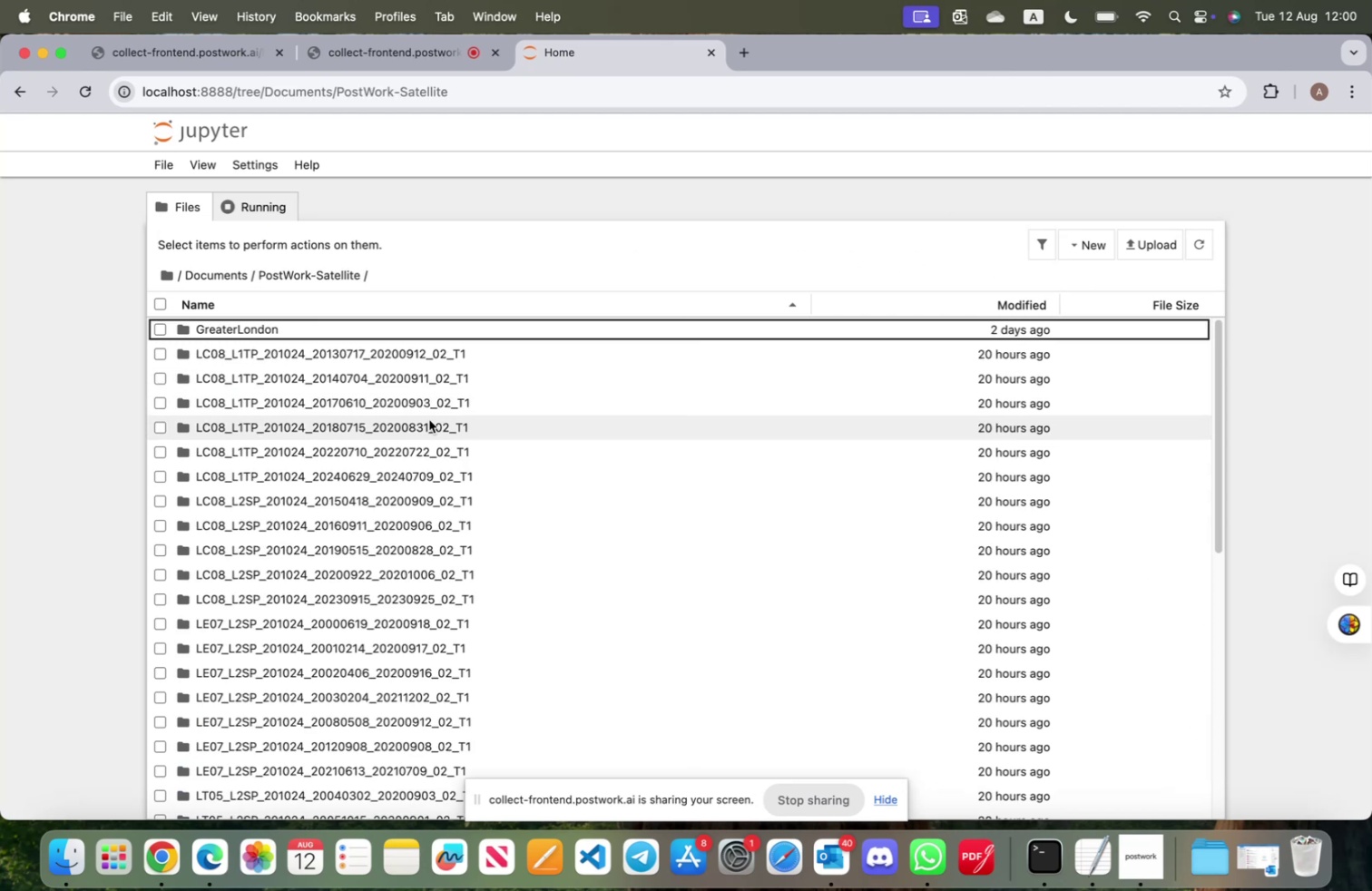 
scroll: coordinate [448, 435], scroll_direction: down, amount: 15.0
 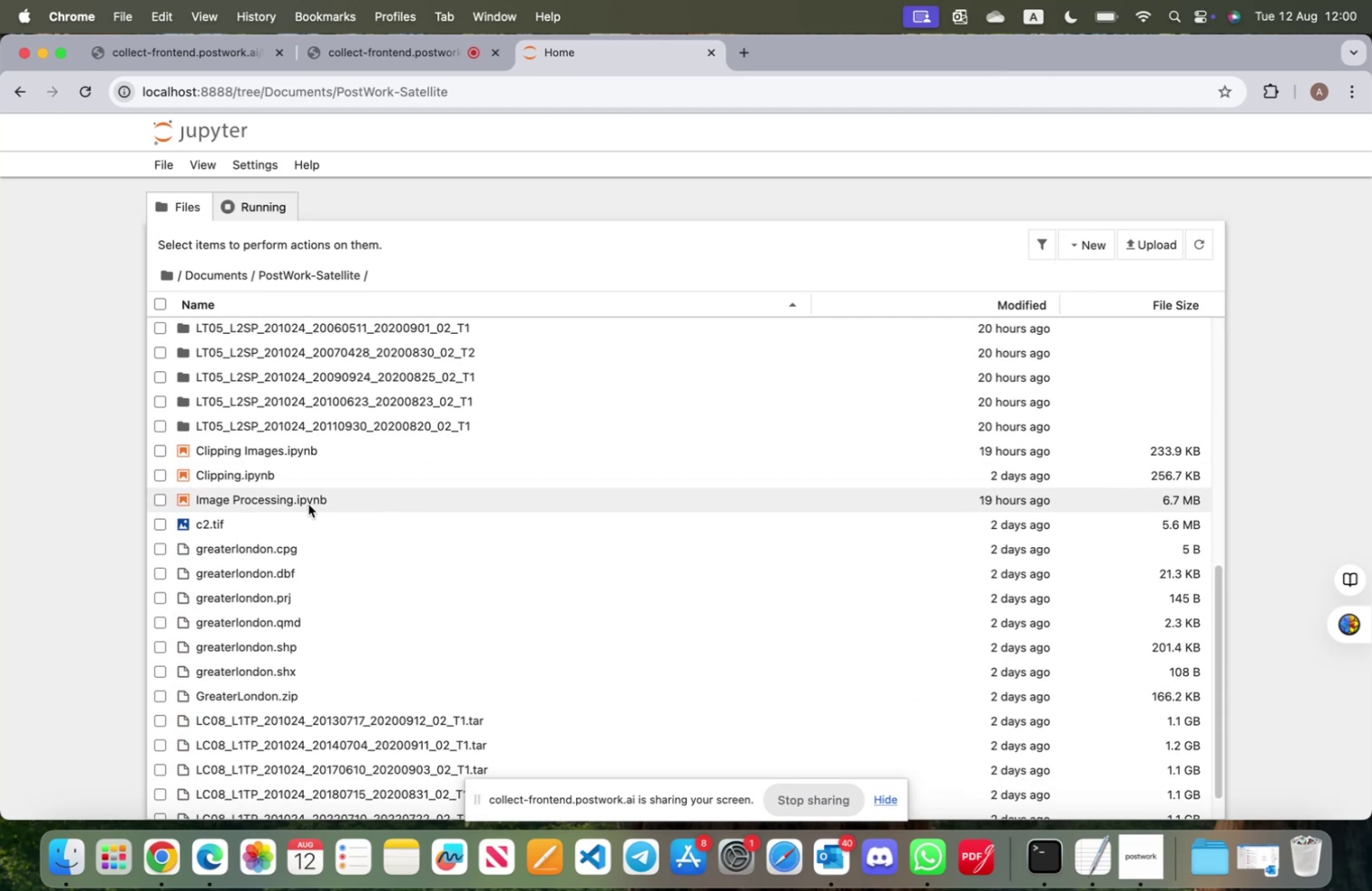 
left_click([306, 503])
 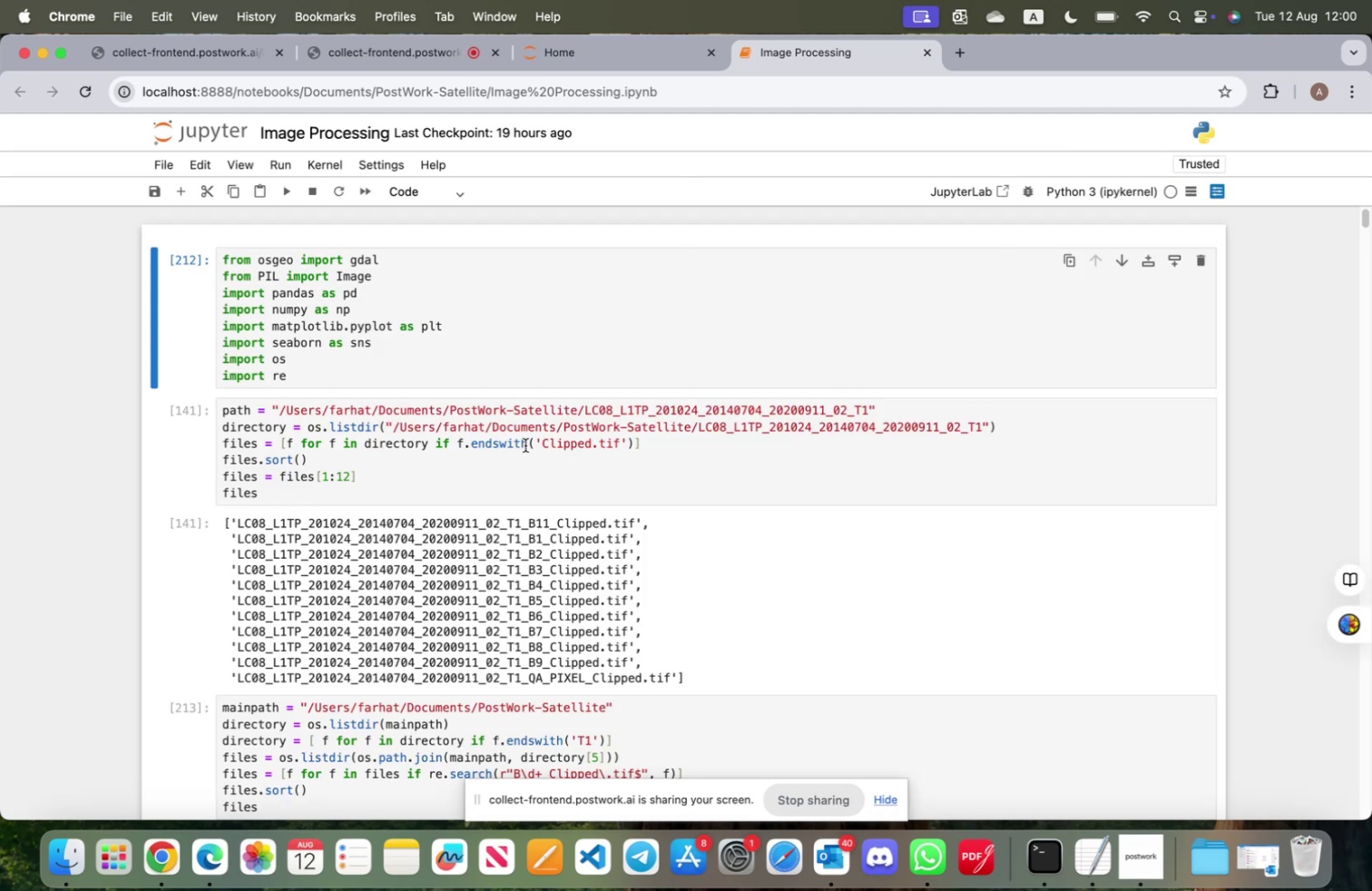 
scroll: coordinate [525, 448], scroll_direction: down, amount: 63.0
 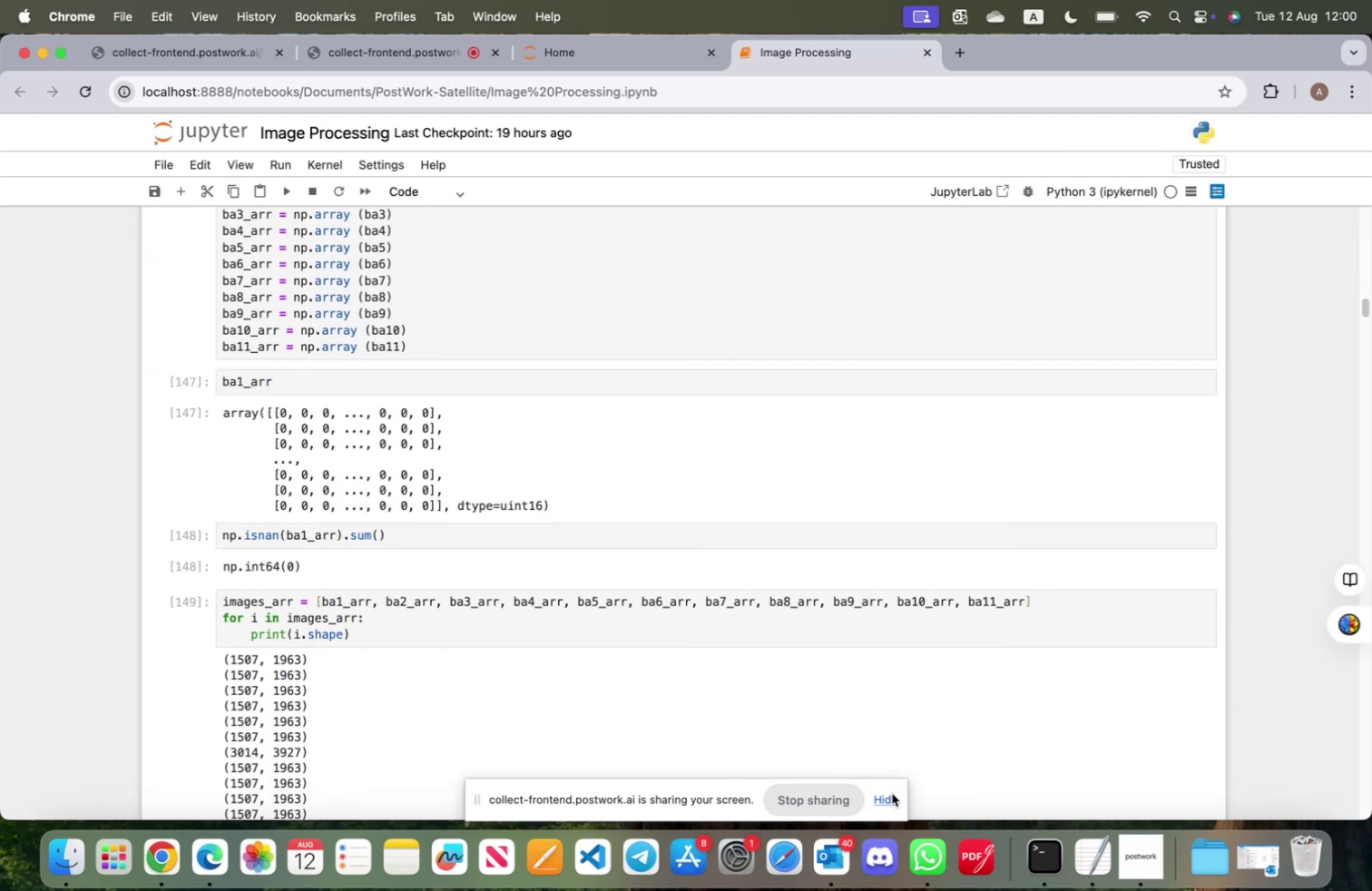 
left_click([891, 798])
 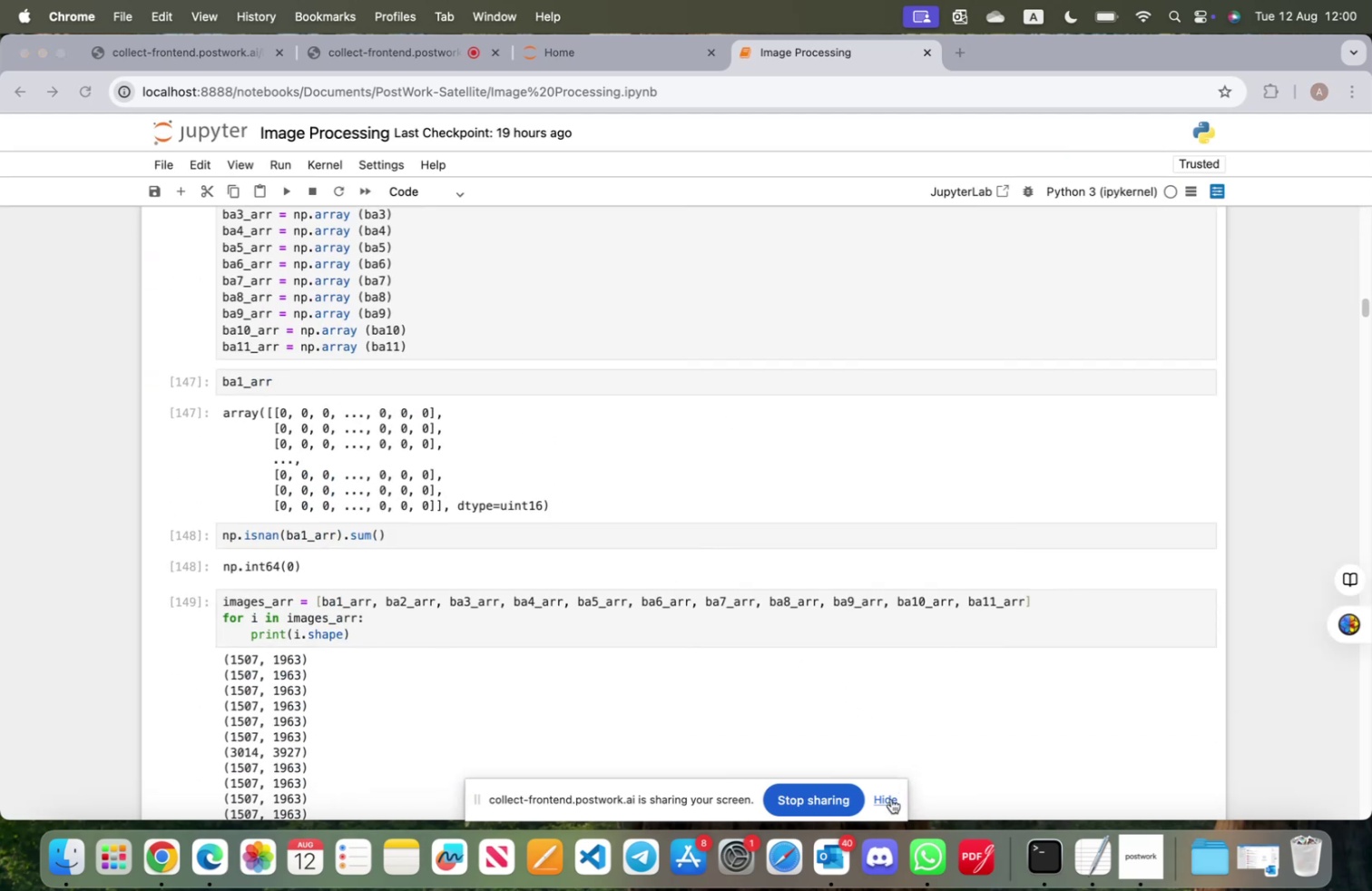 
scroll: coordinate [523, 561], scroll_direction: down, amount: 288.0
 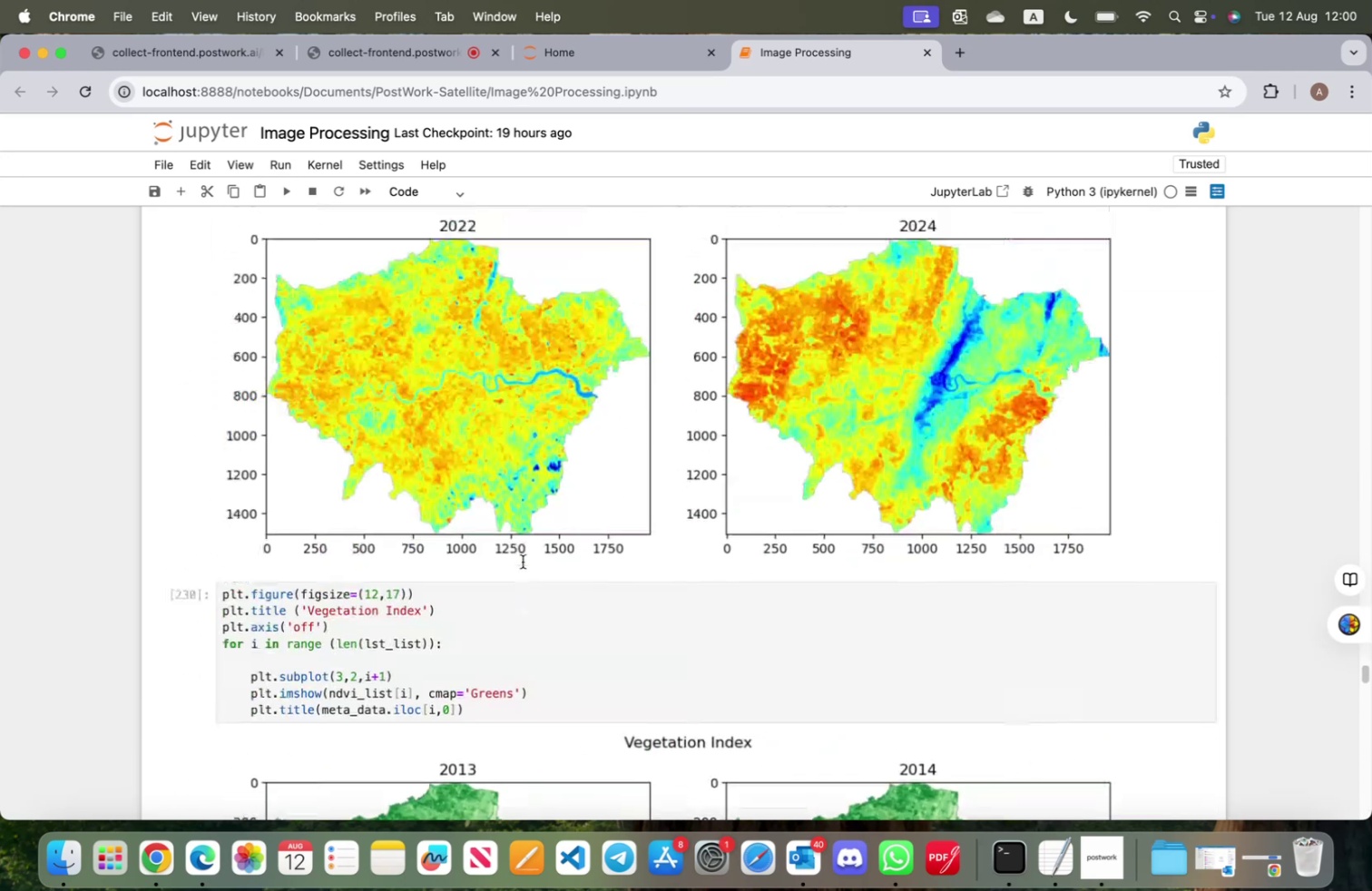 
scroll: coordinate [522, 560], scroll_direction: up, amount: 101.0
 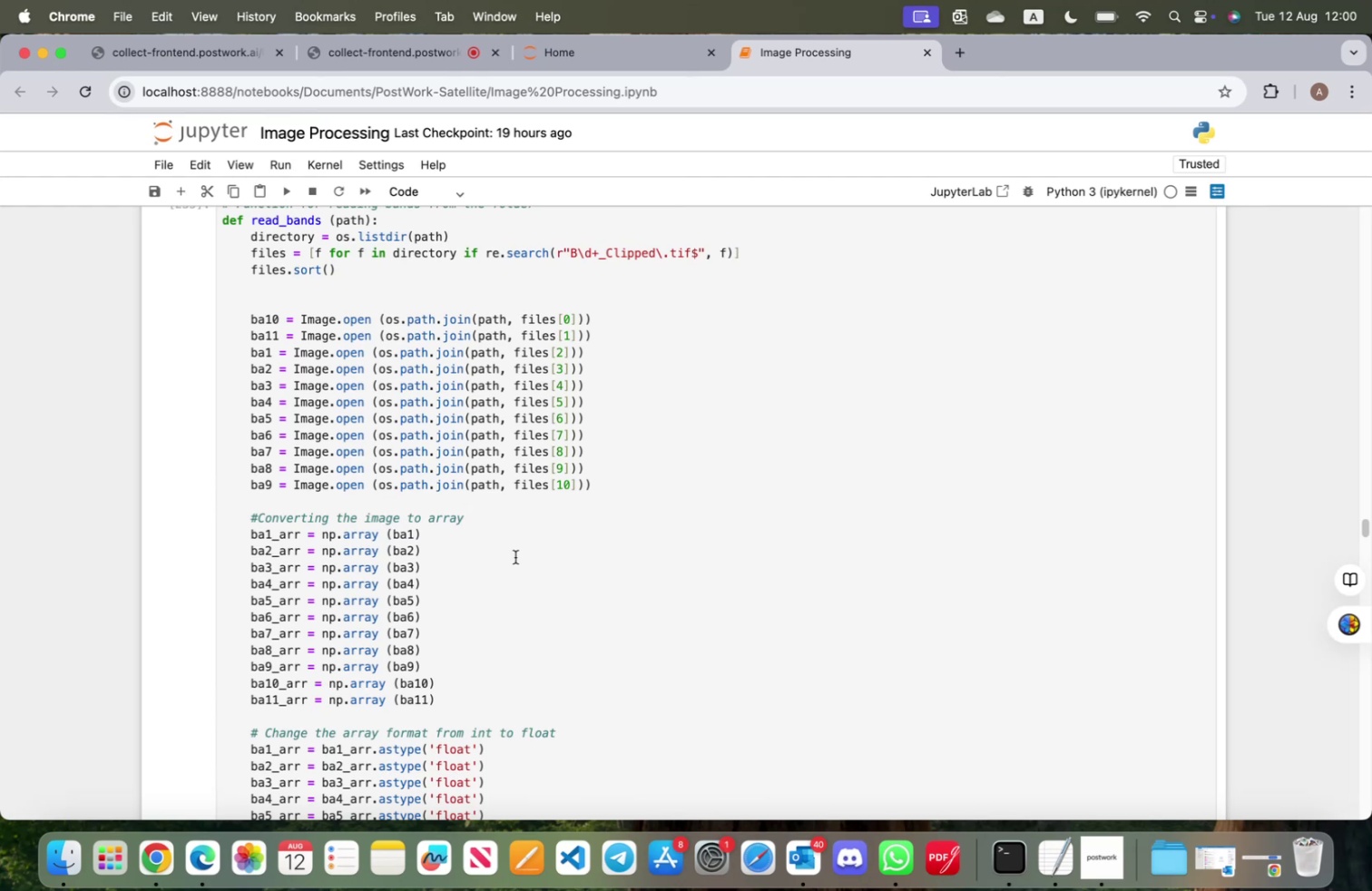 
wait(13.51)
 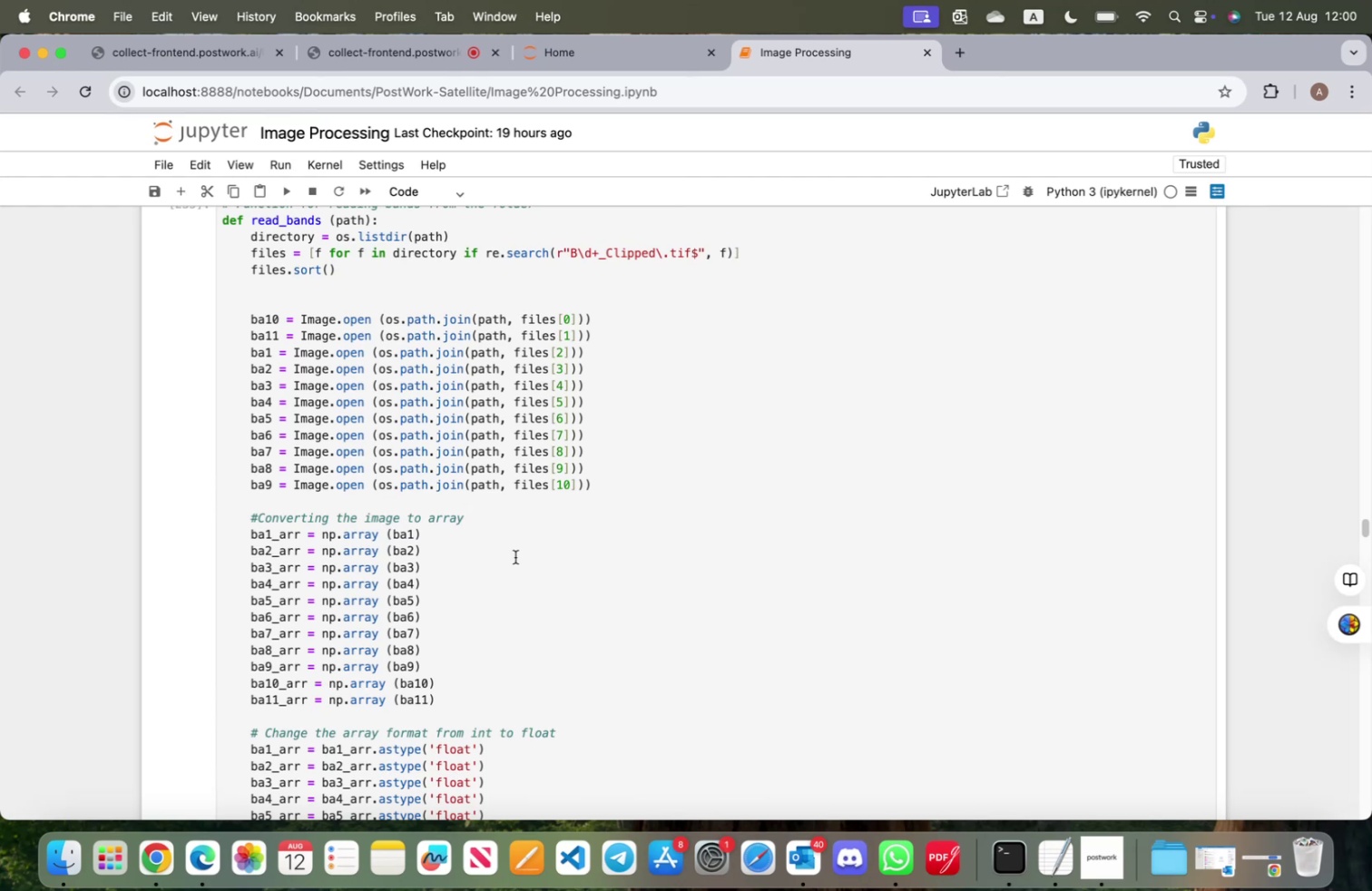 
scroll: coordinate [487, 621], scroll_direction: down, amount: 44.0
 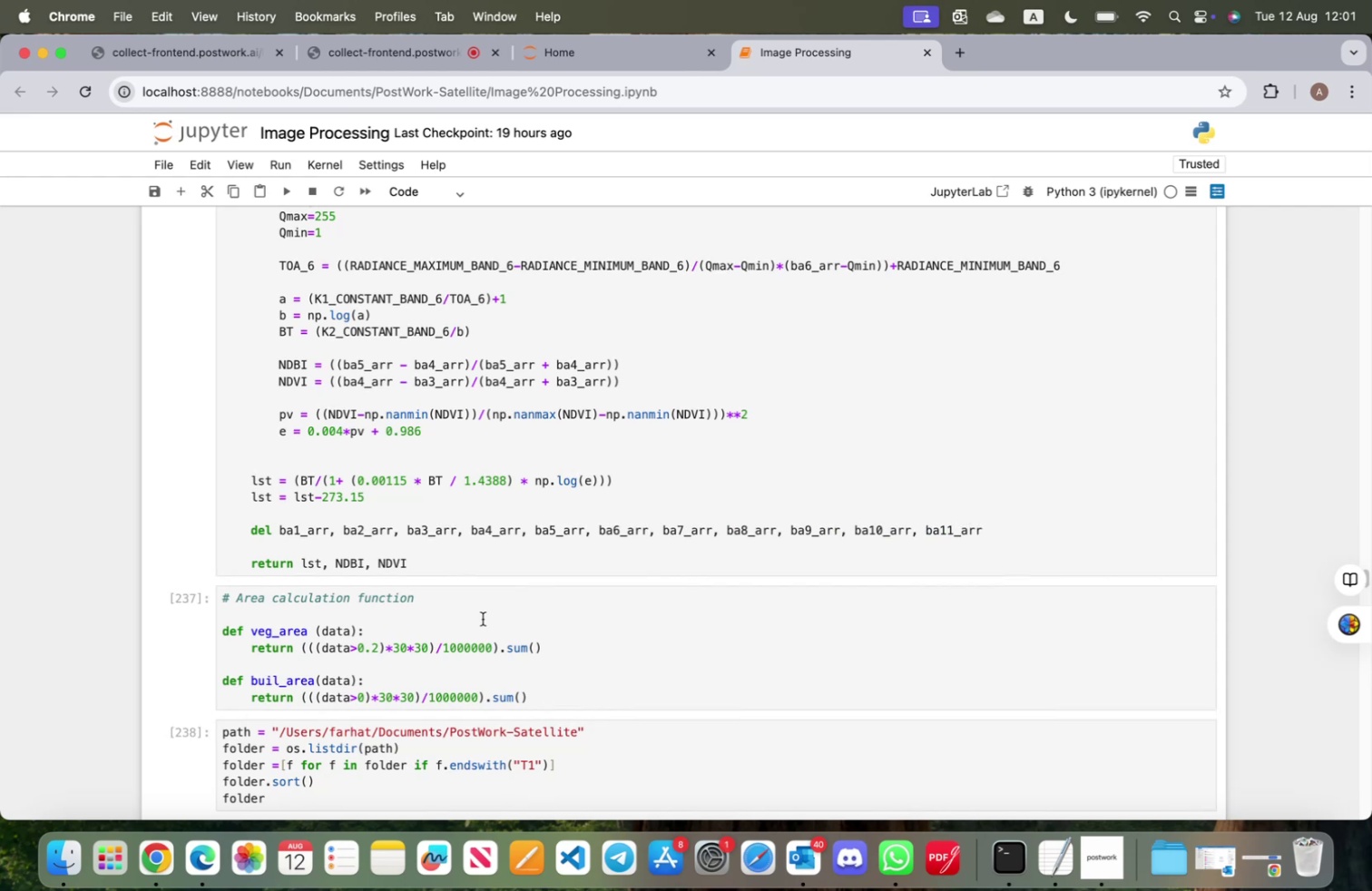 
wait(5.43)
 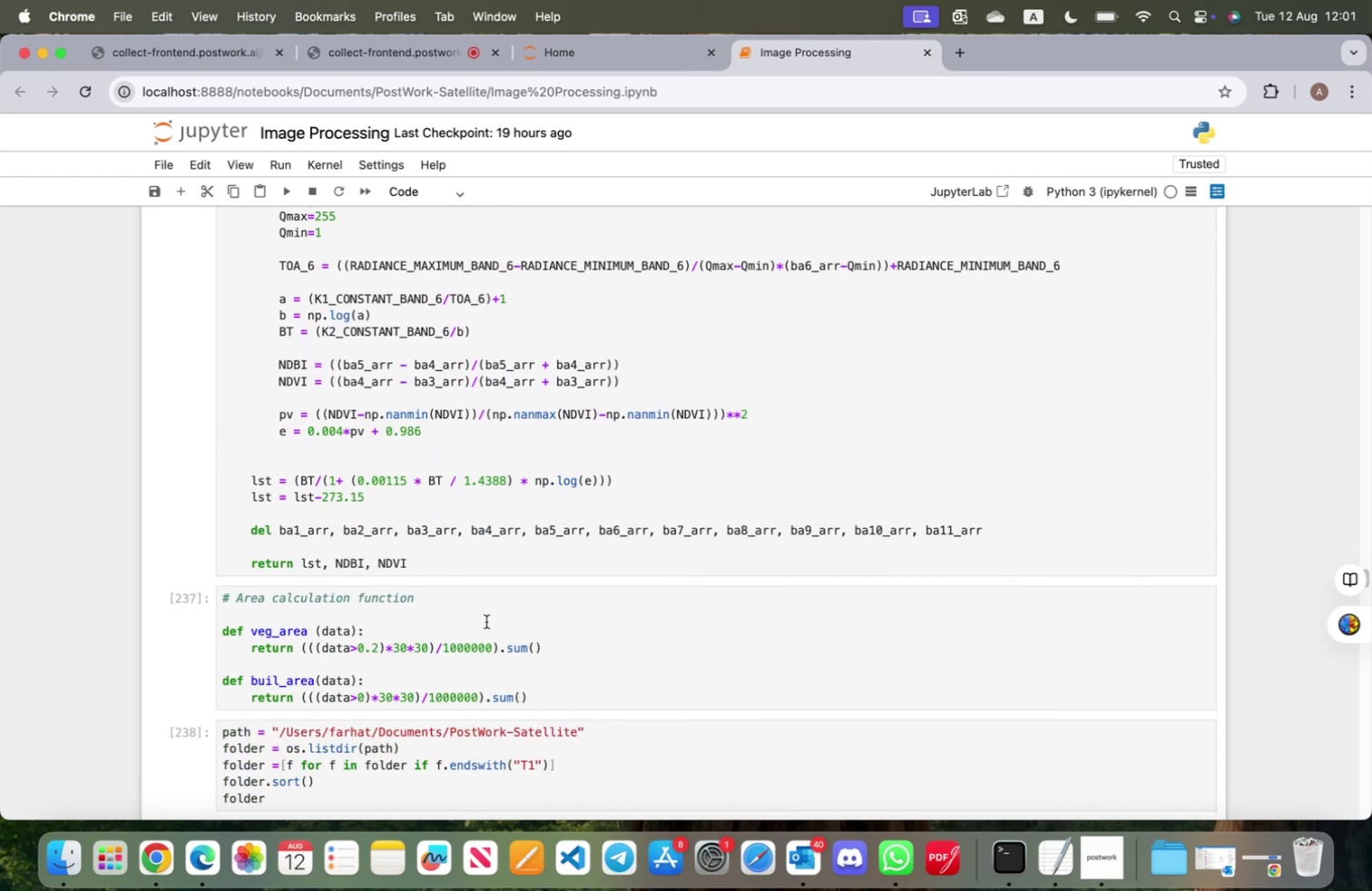 
scroll: coordinate [523, 673], scroll_direction: down, amount: 104.0
 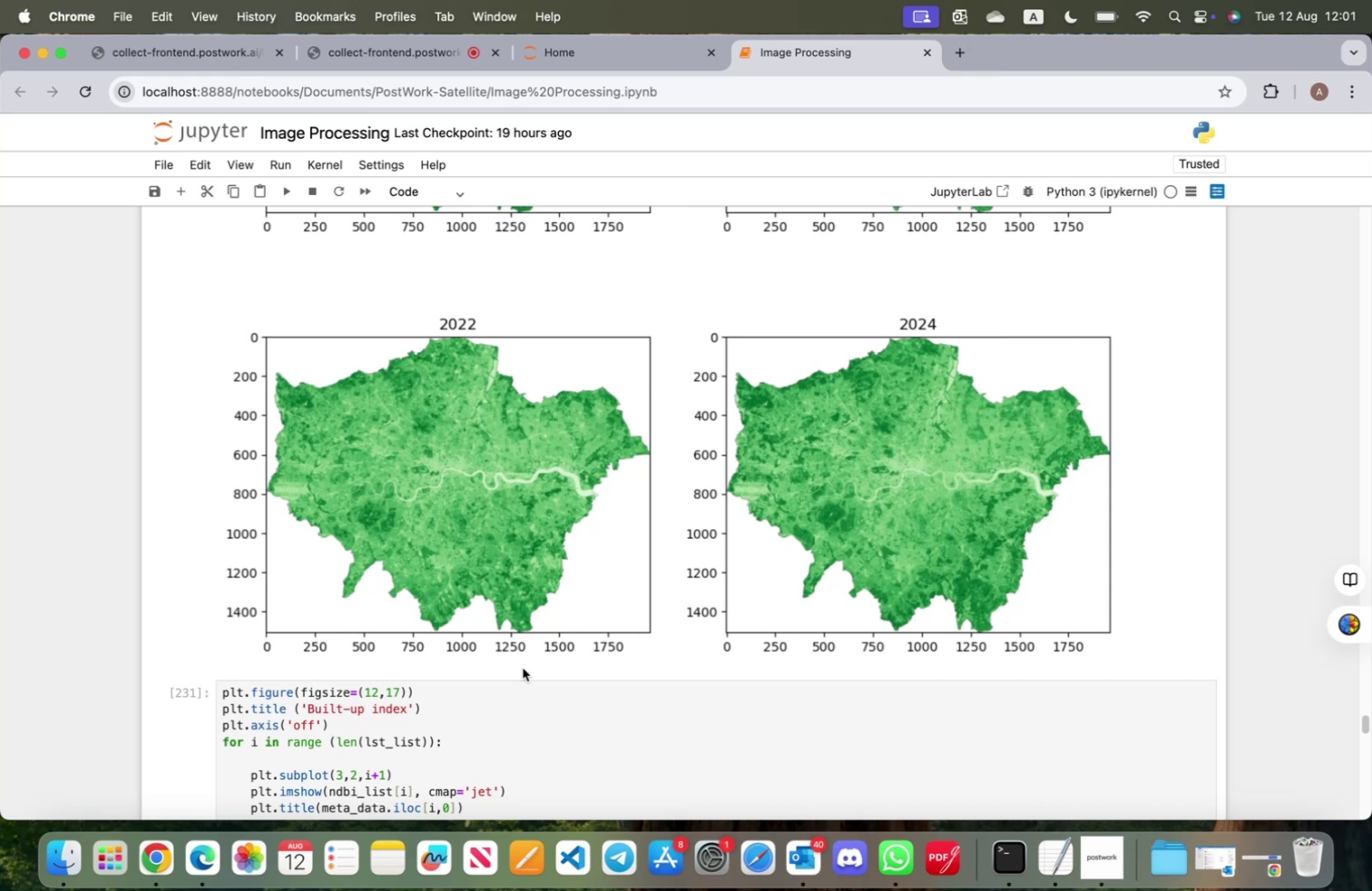 
wait(6.63)
 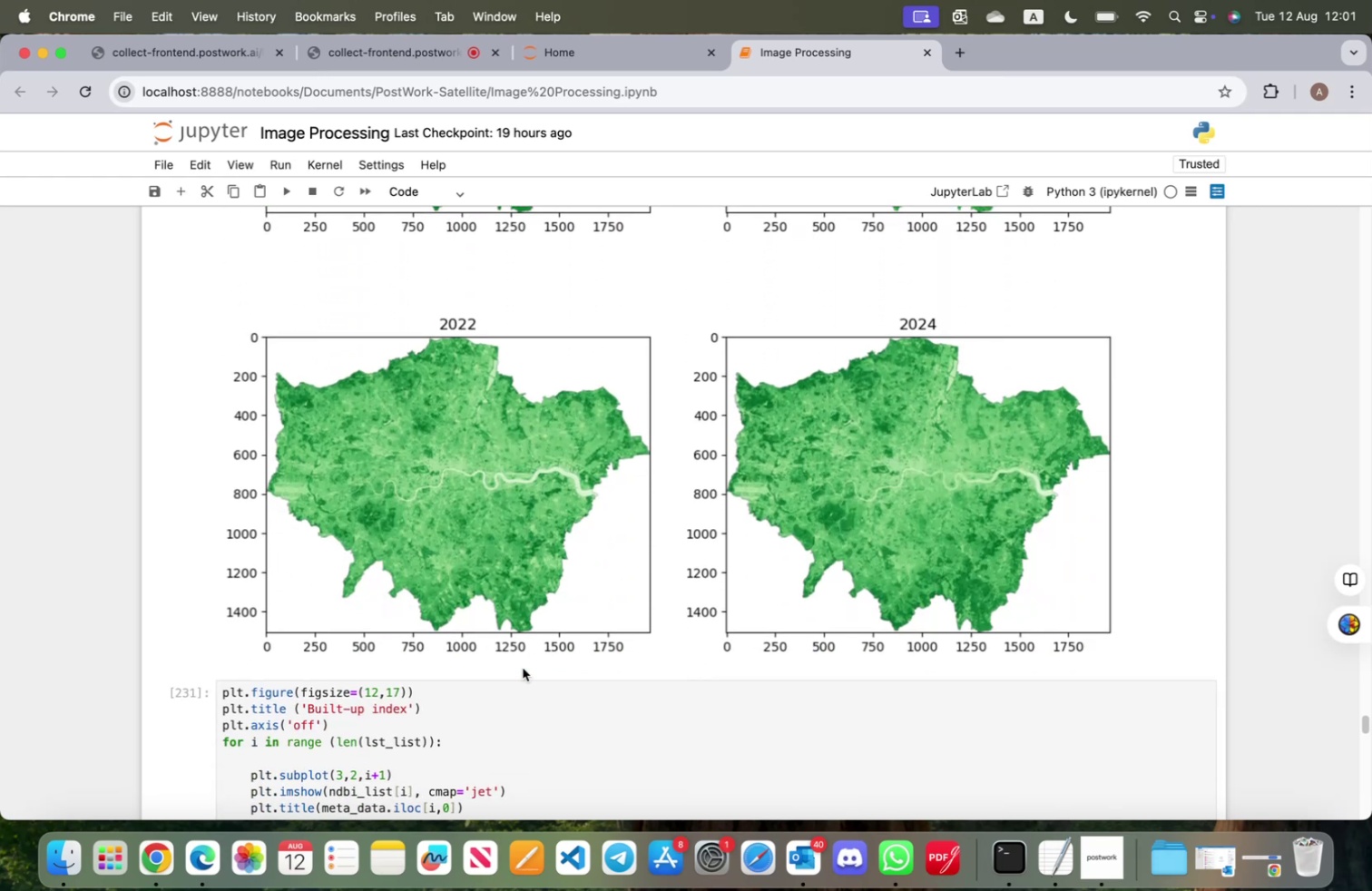 
scroll: coordinate [524, 671], scroll_direction: down, amount: 6.0
 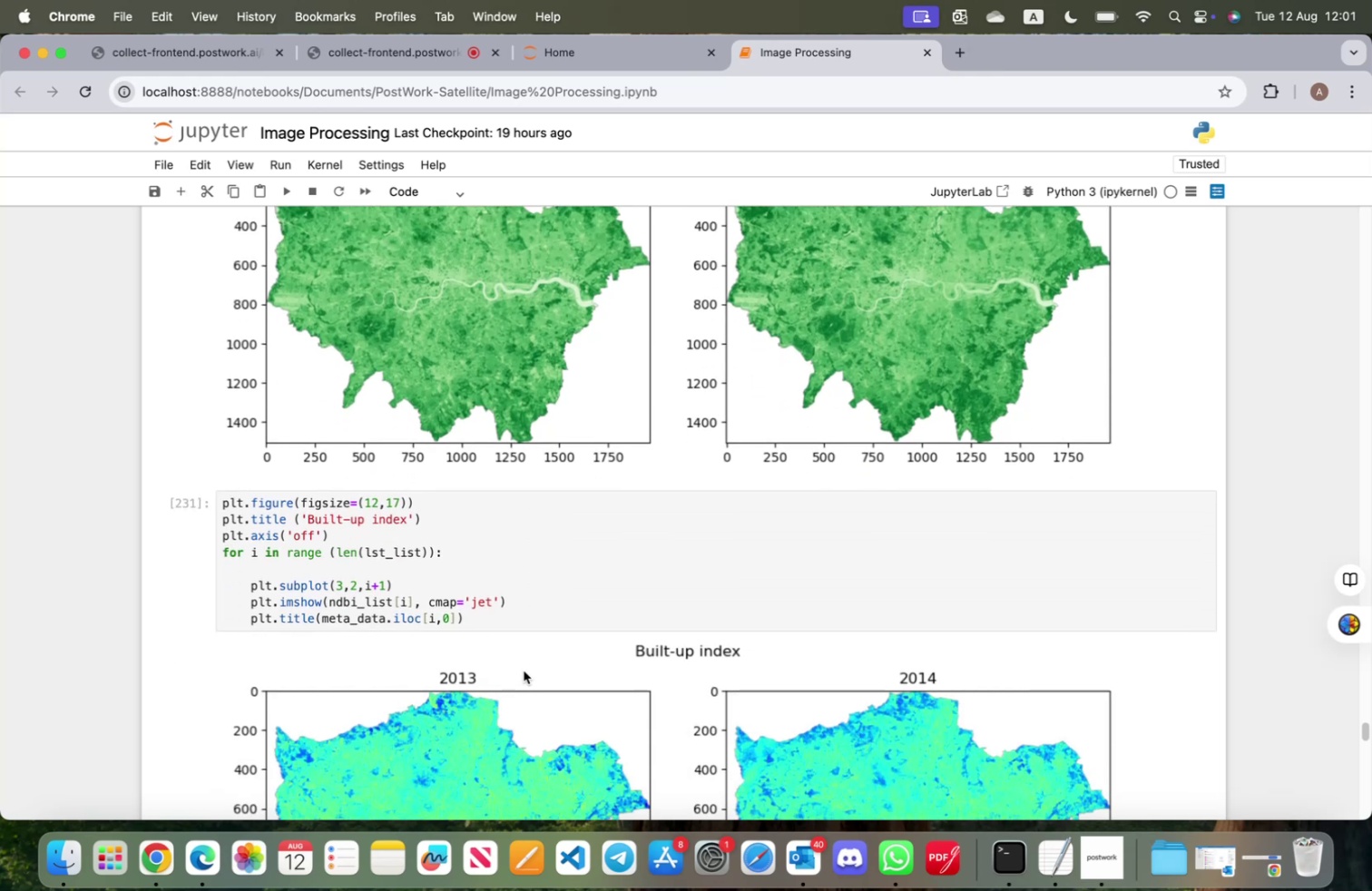 
scroll: coordinate [524, 670], scroll_direction: up, amount: 3.0
 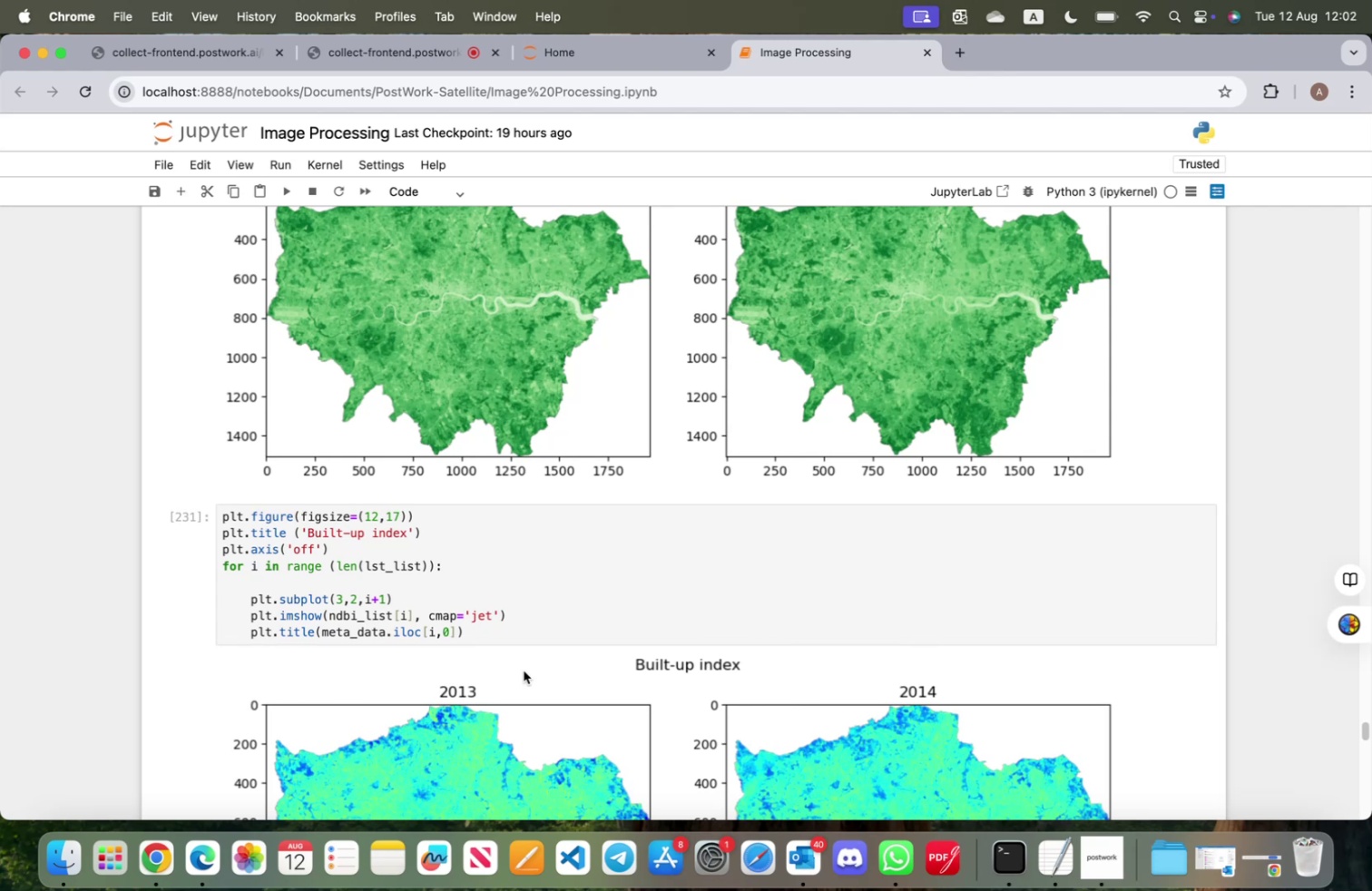 
wait(27.01)
 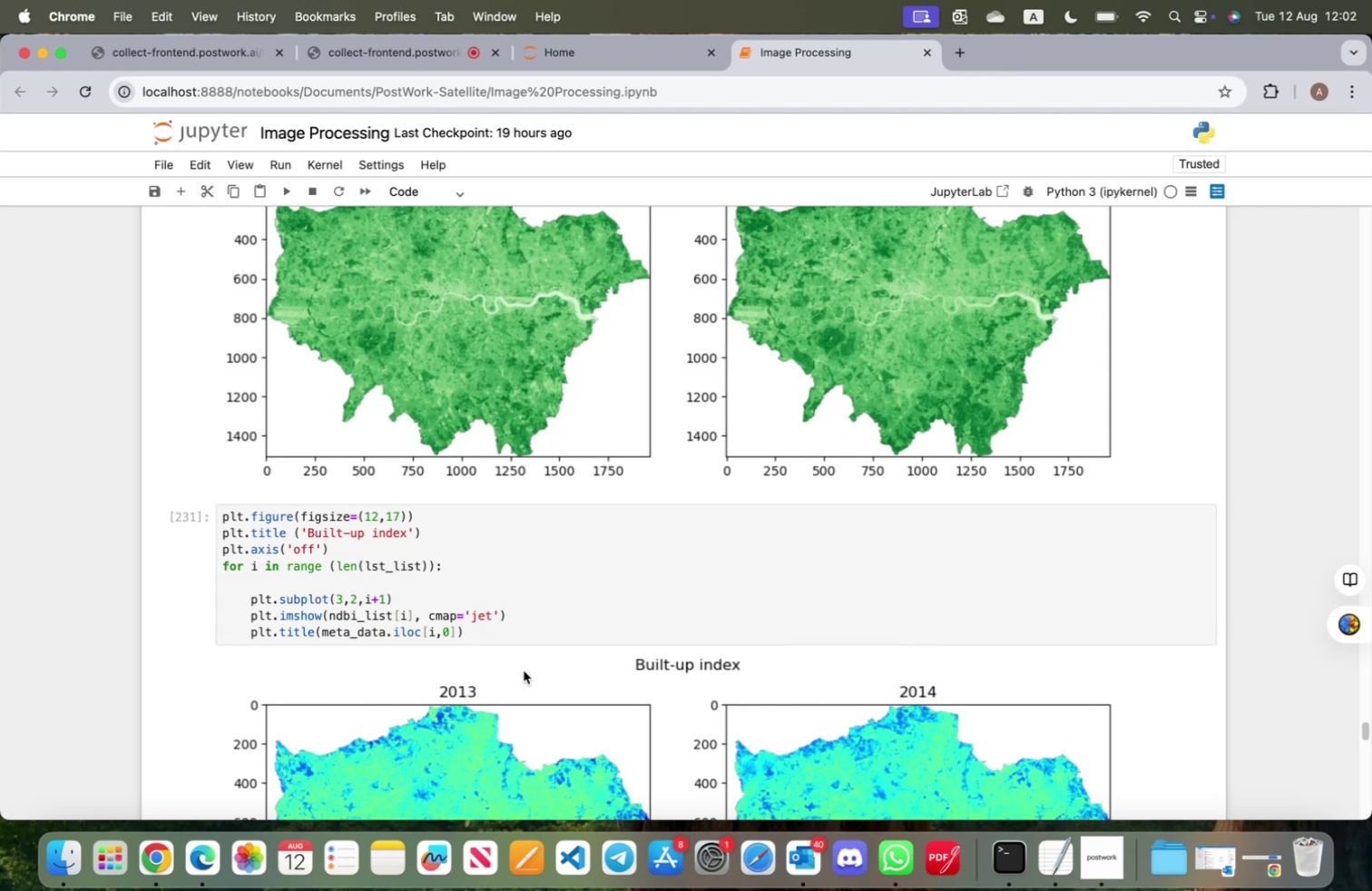 
scroll: coordinate [505, 490], scroll_direction: up, amount: 129.0
 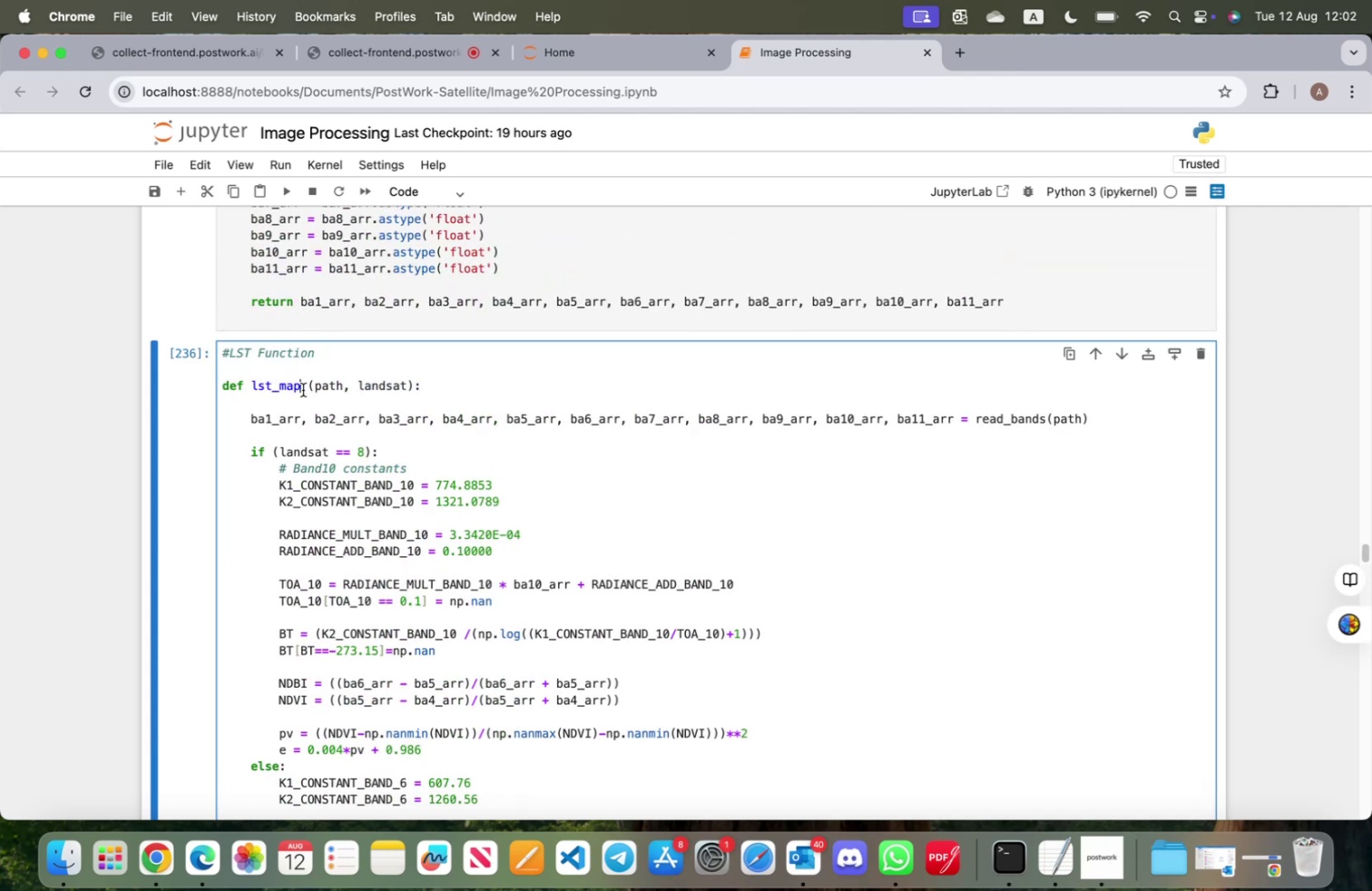 
key(Backspace)
key(Backspace)
key(Backspace)
type(lC)
key(Backspace)
key(Backspace)
type(lc08)
 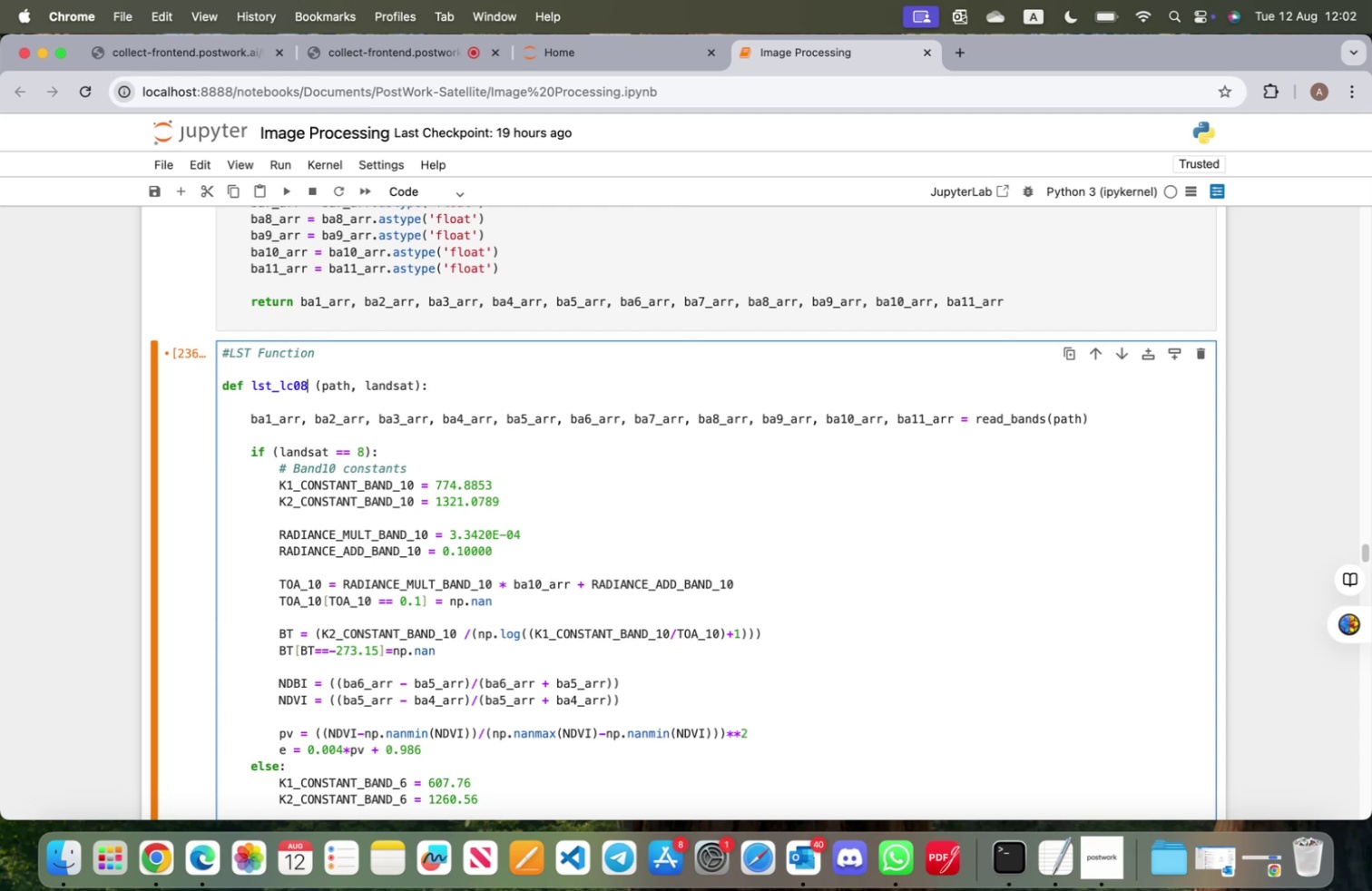 
left_click([337, 352])
 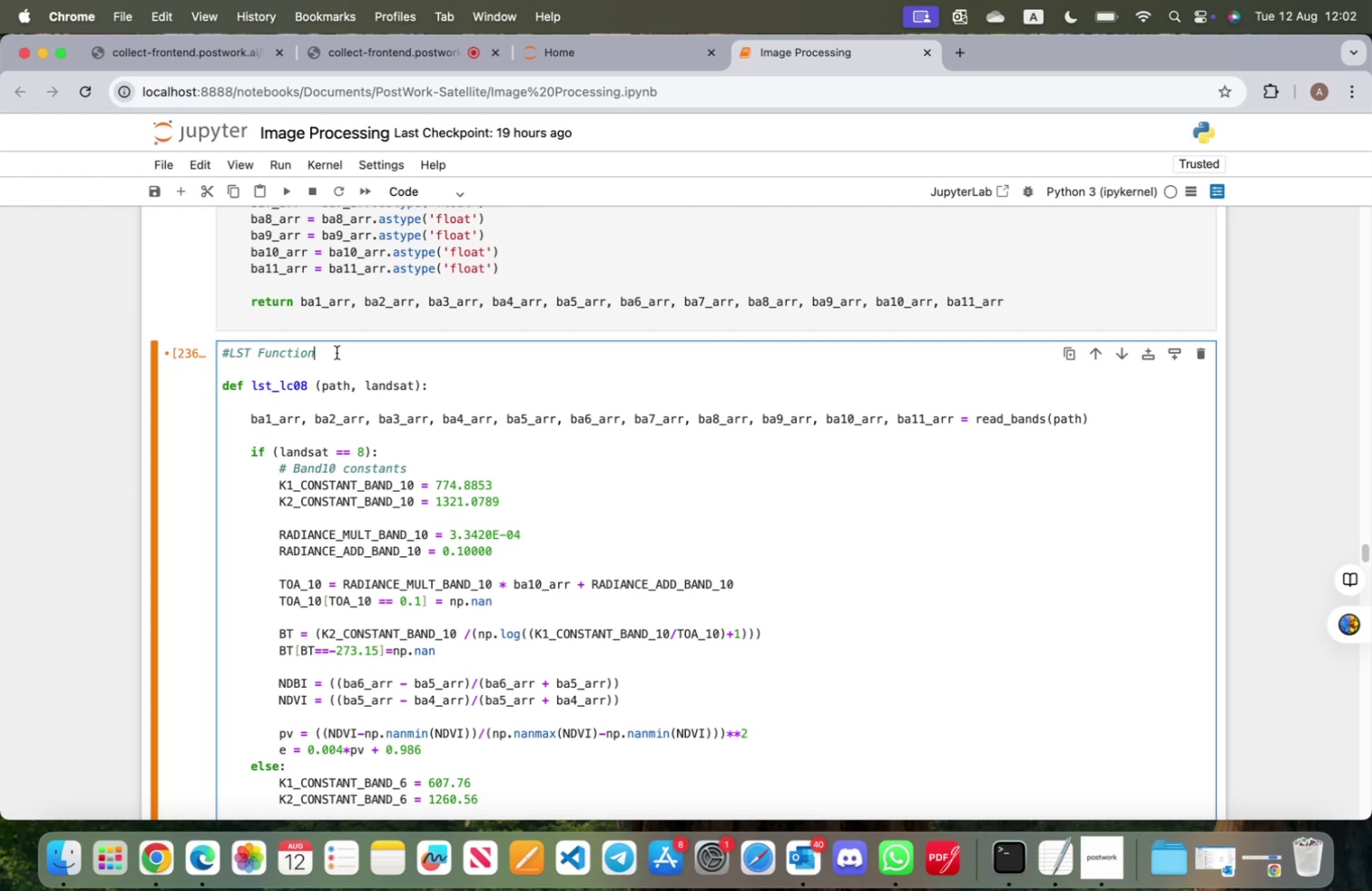 
type( for landsat 8)
 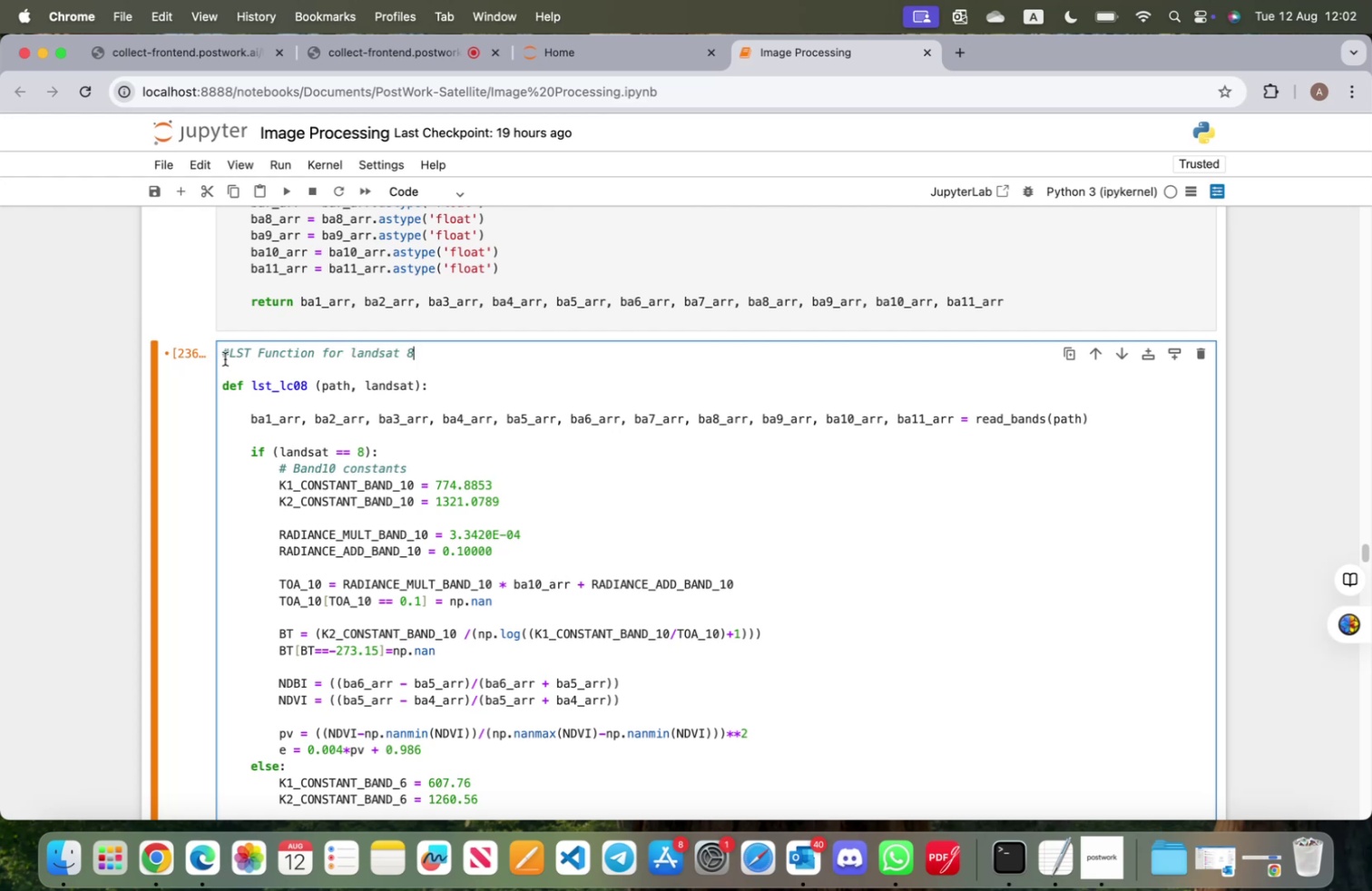 
left_click_drag(start_coordinate=[221, 354], to_coordinate=[435, 568])
 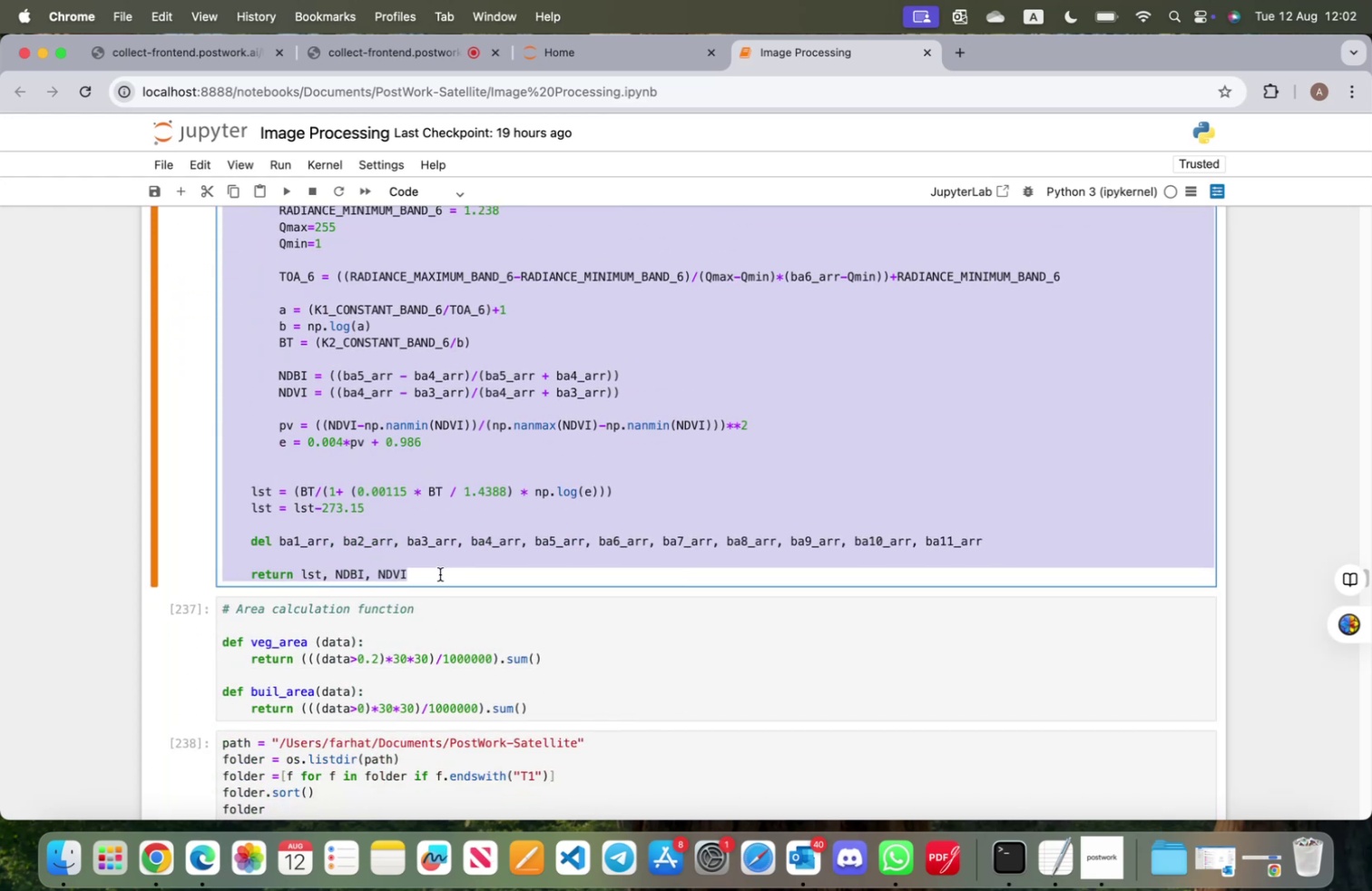 
key(Meta+CommandLeft)
 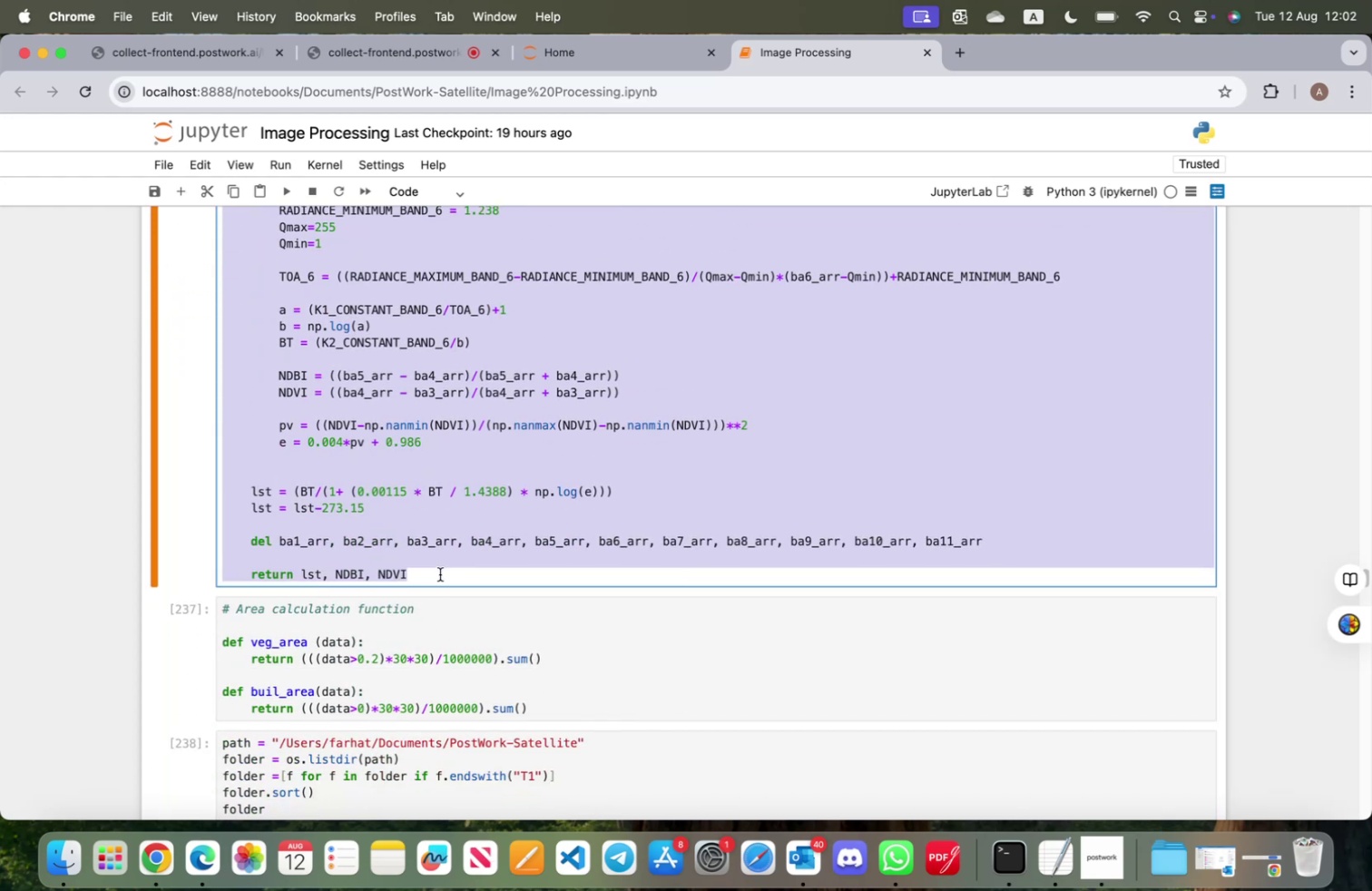 
key(Meta+C)
 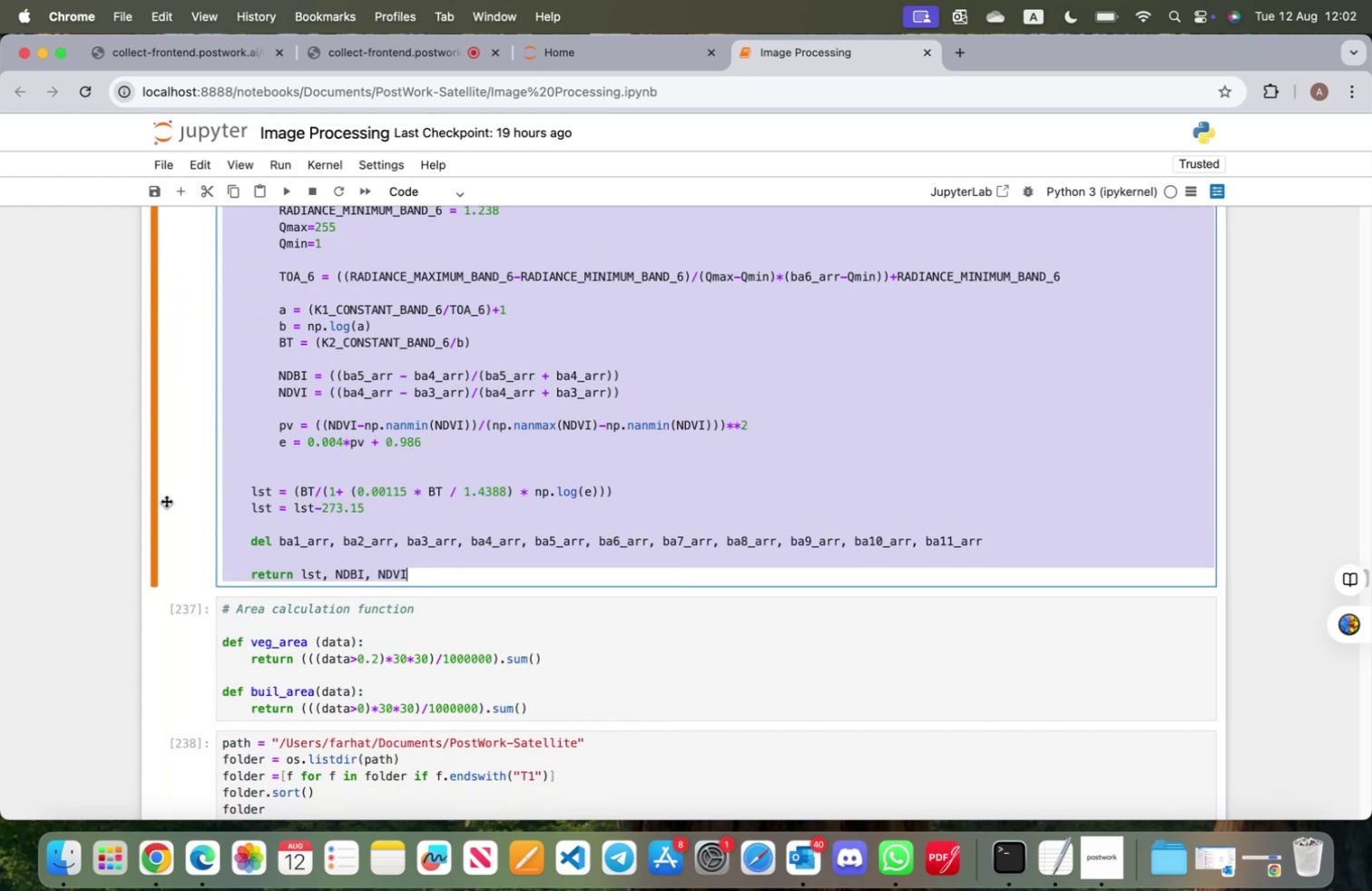 
left_click([165, 500])
 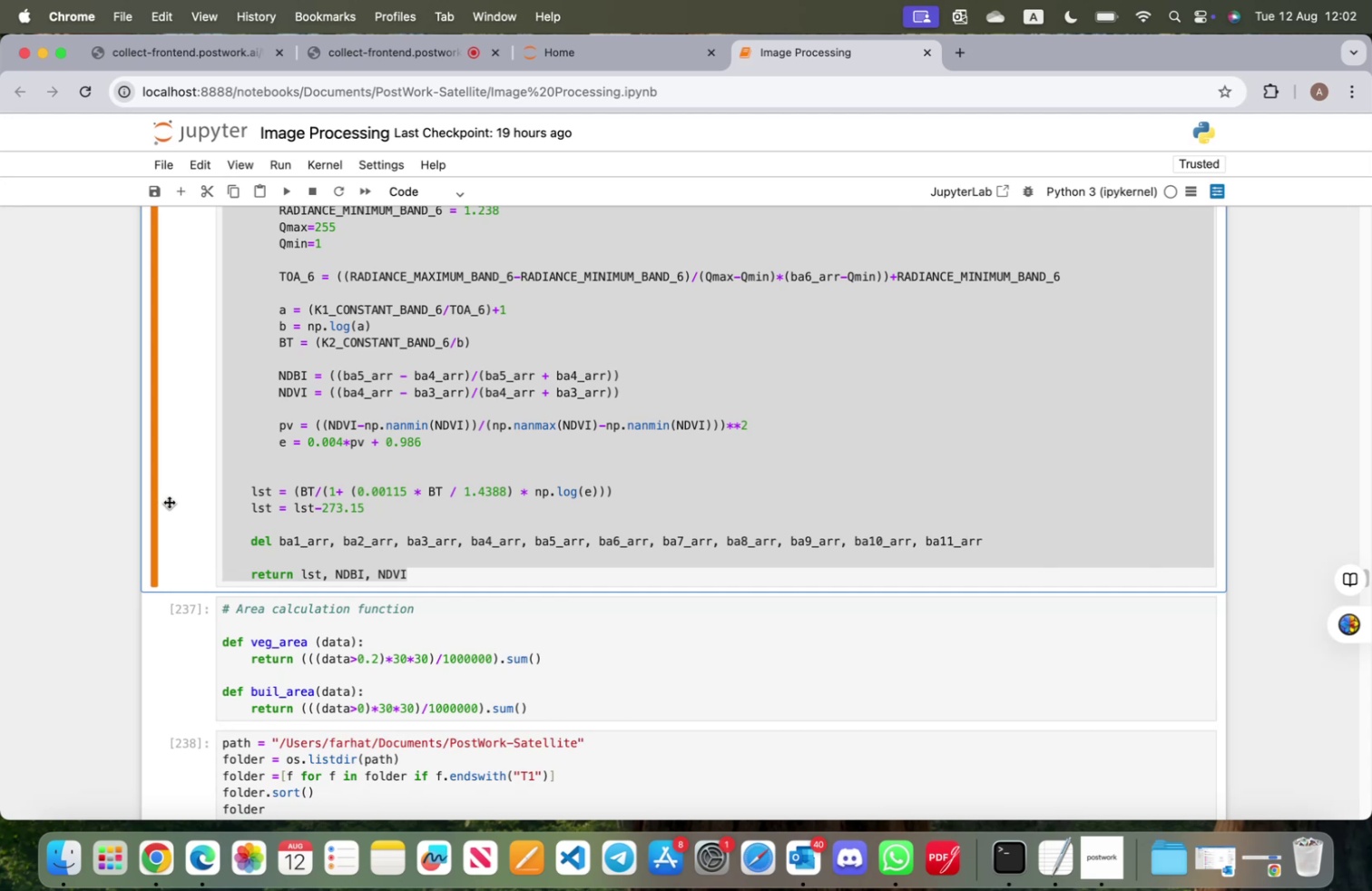 
key(B)
 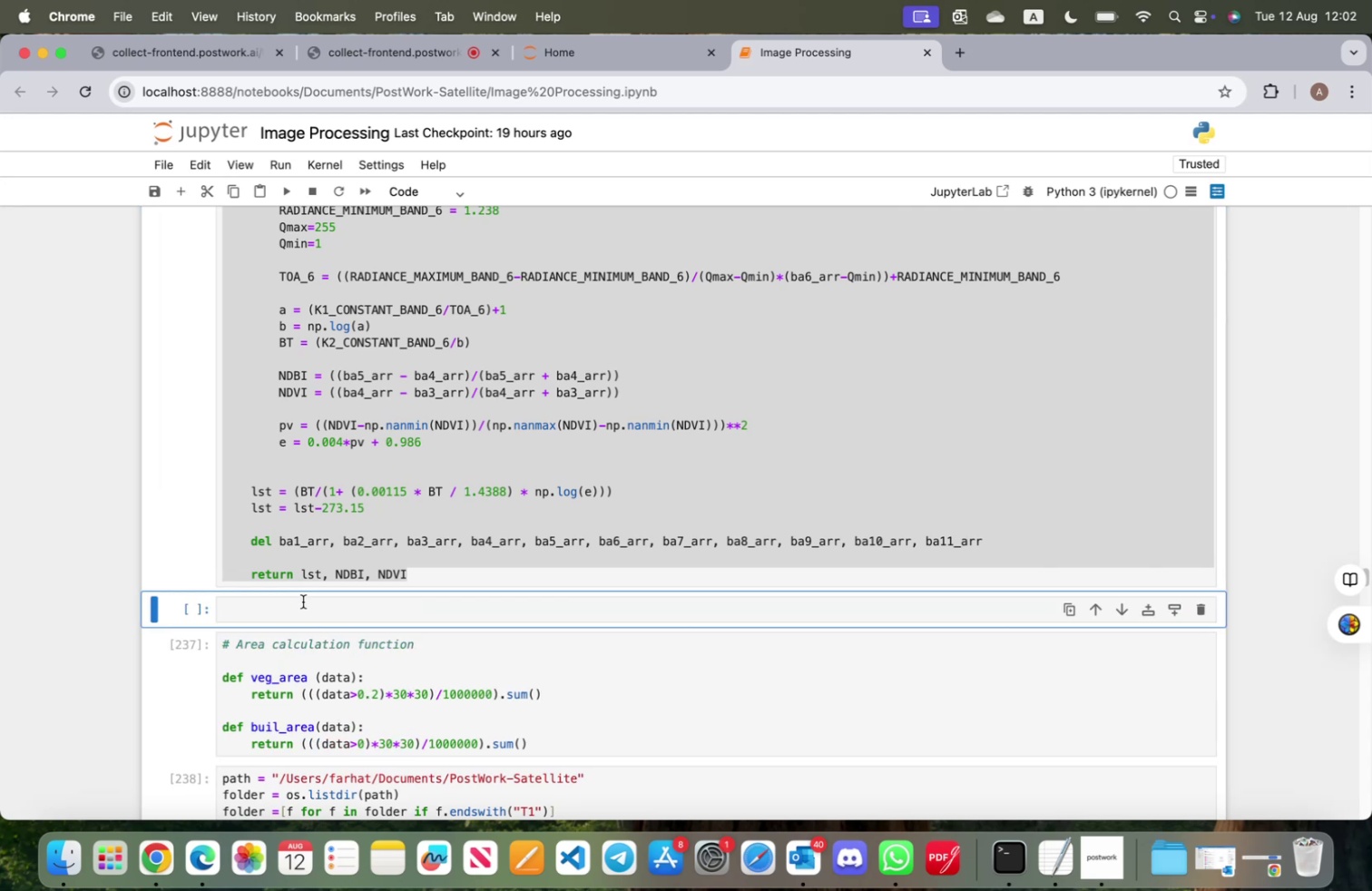 
left_click([306, 615])
 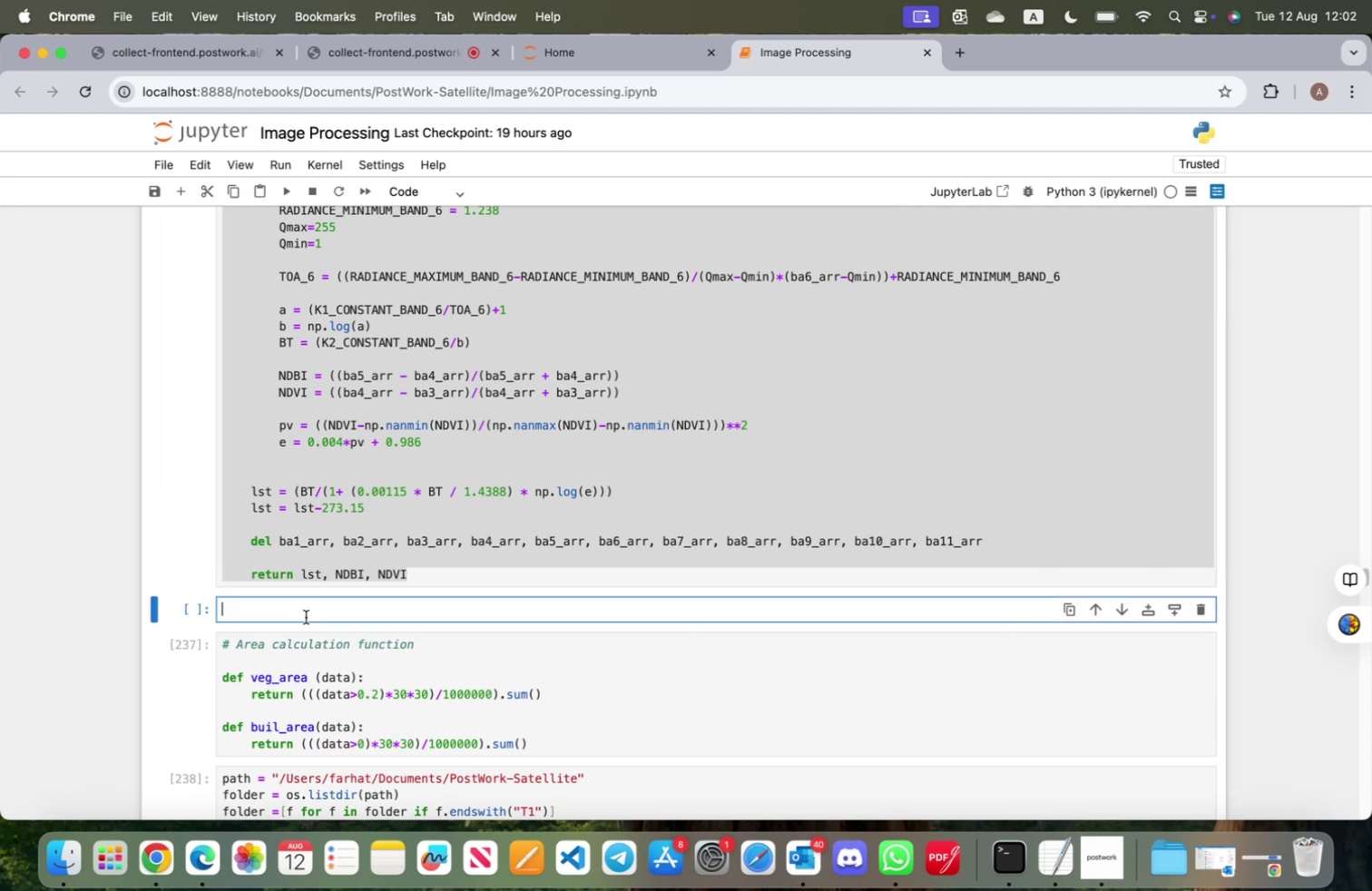 
key(Meta+V)
 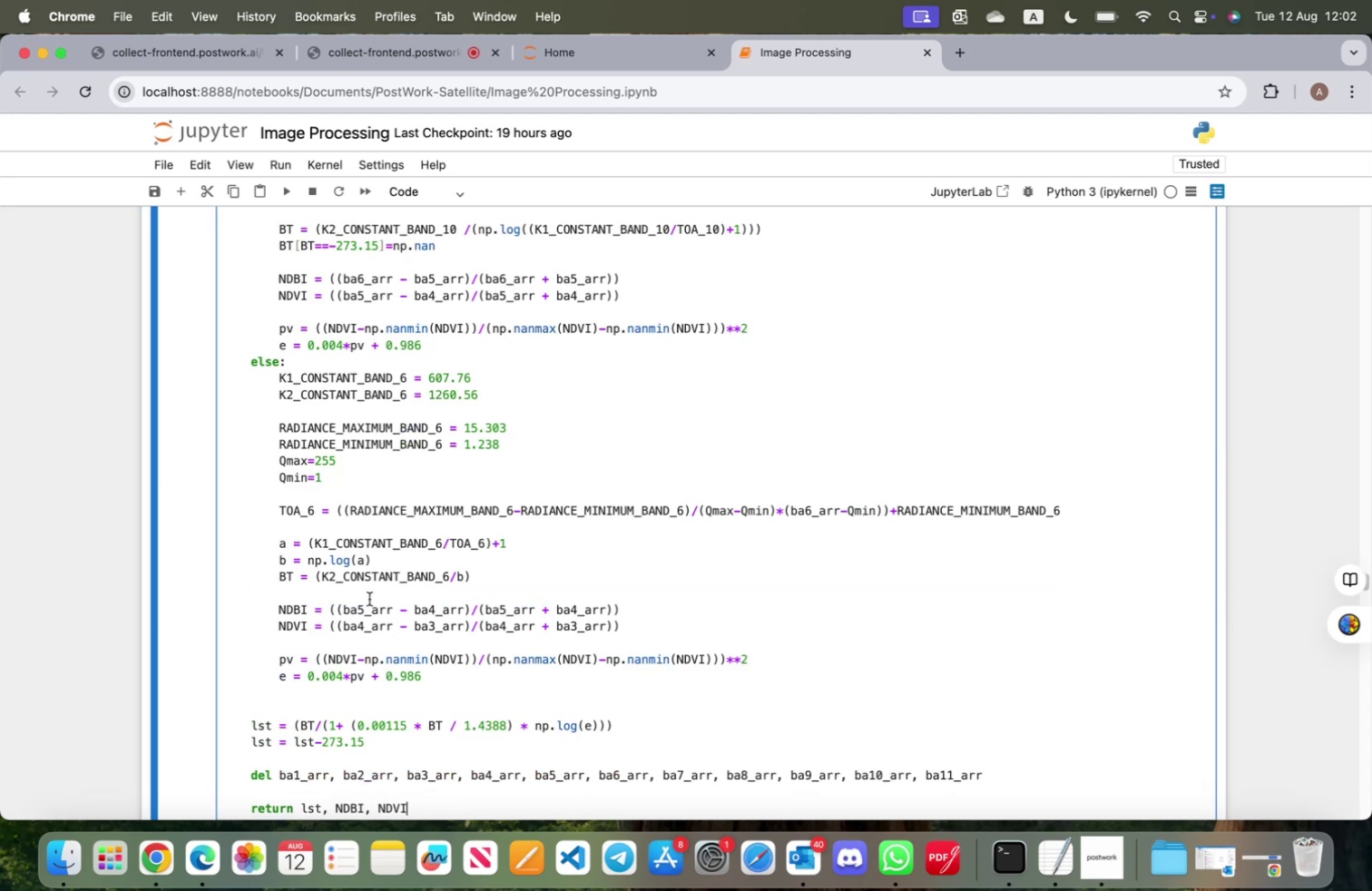 
scroll: coordinate [385, 599], scroll_direction: up, amount: 14.0
 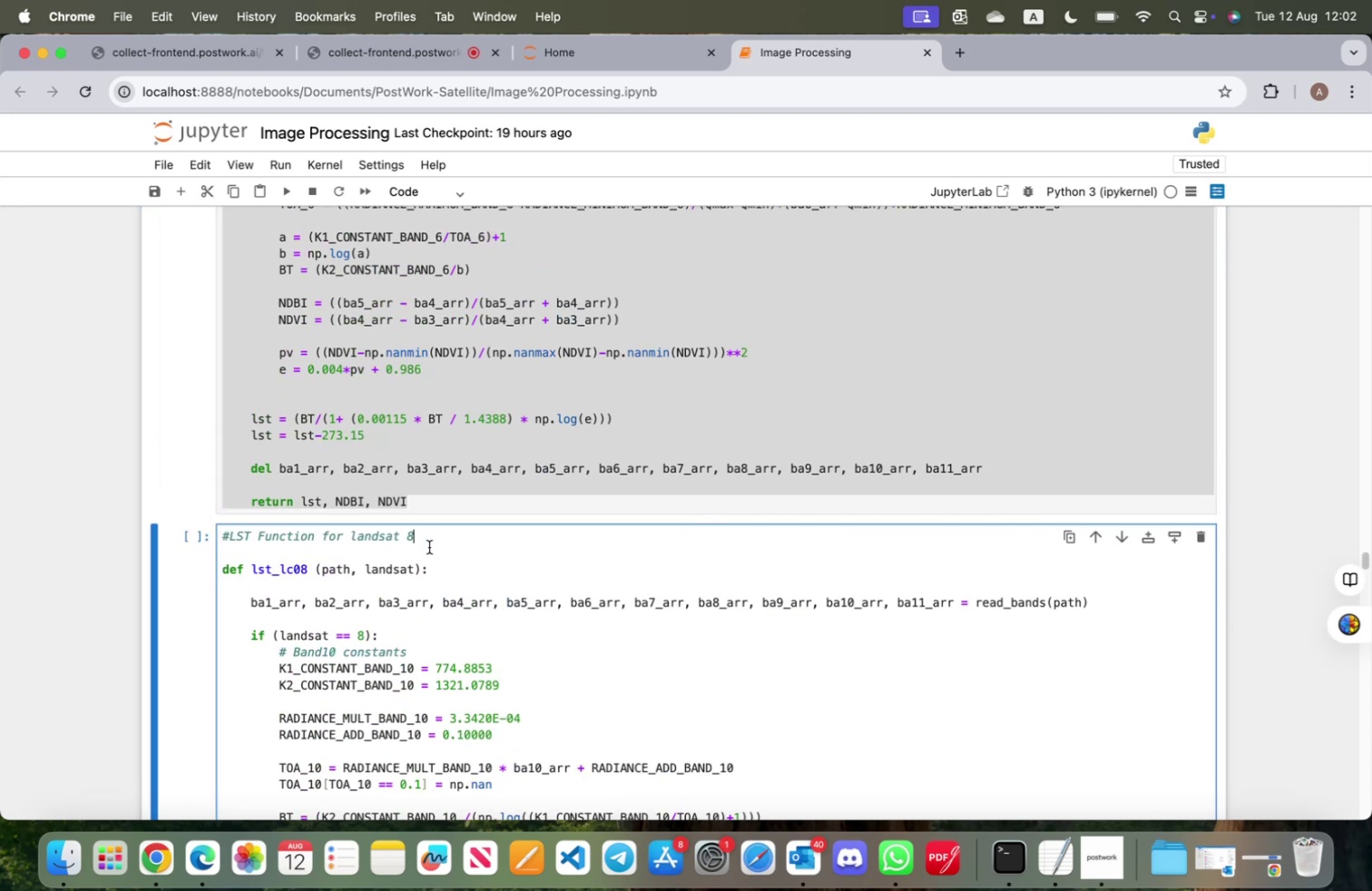 
key(Backspace)
type(05-07)
 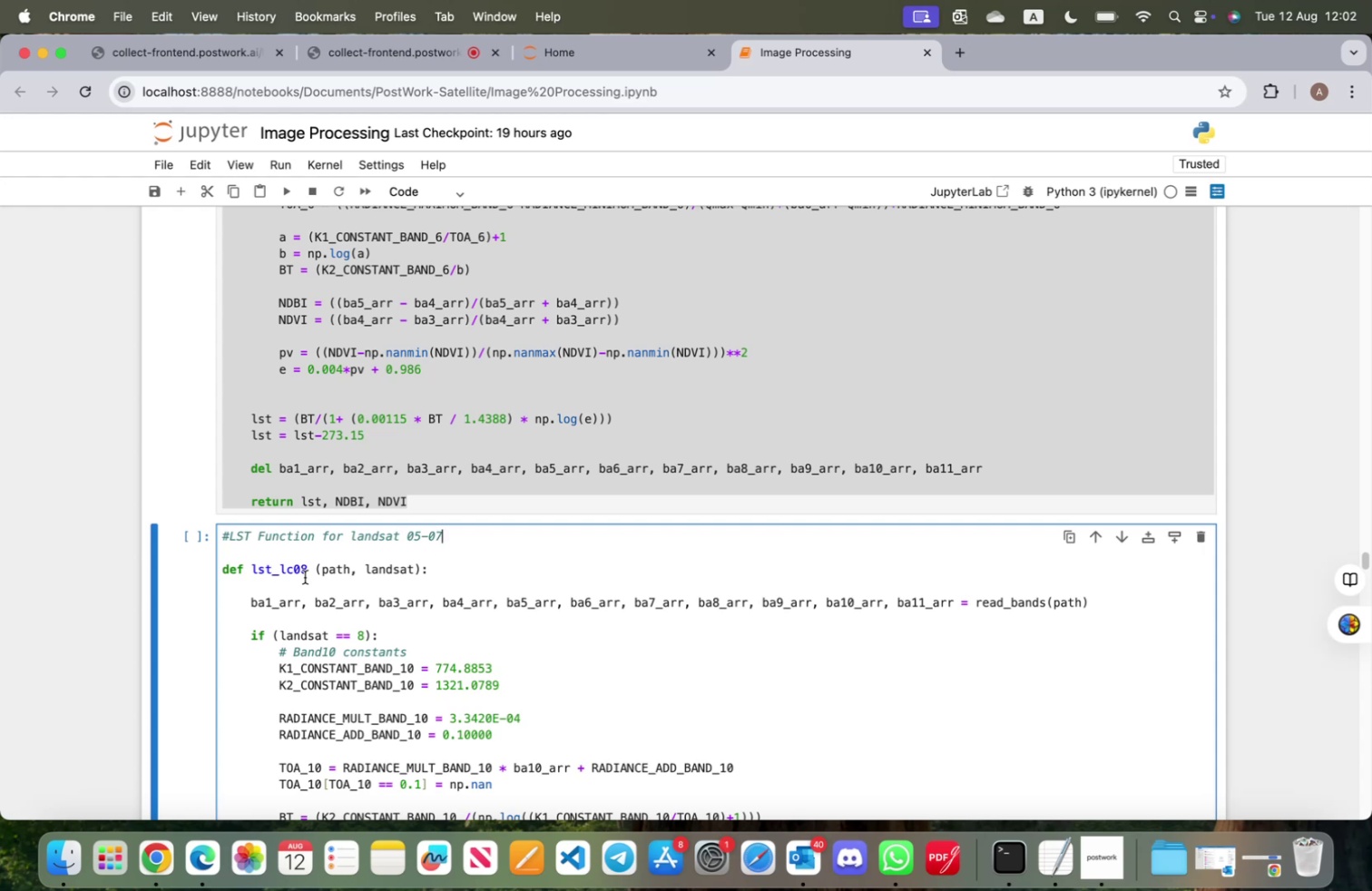 
left_click([305, 569])
 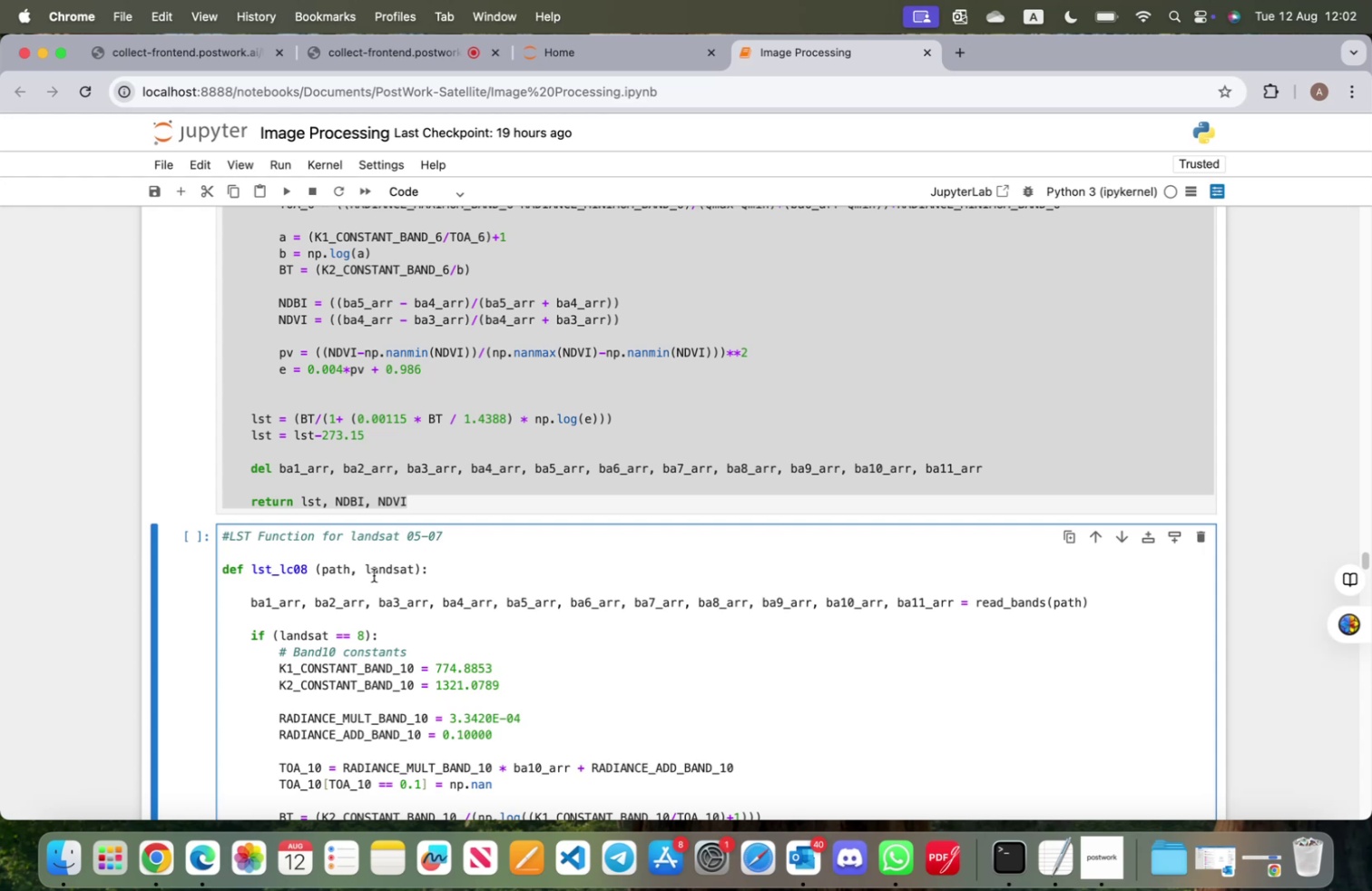 
key(Backspace)
 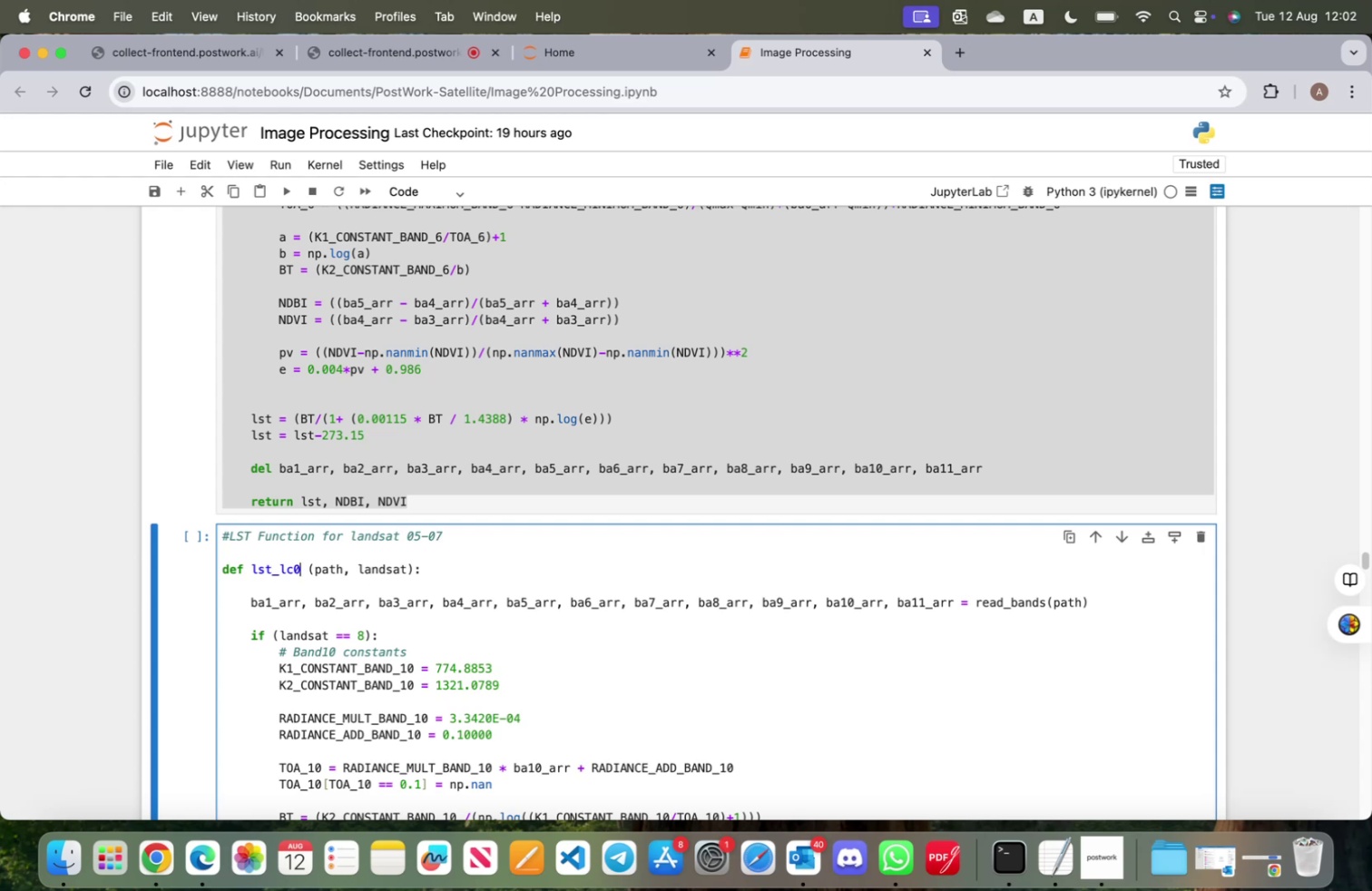 
key(5)
 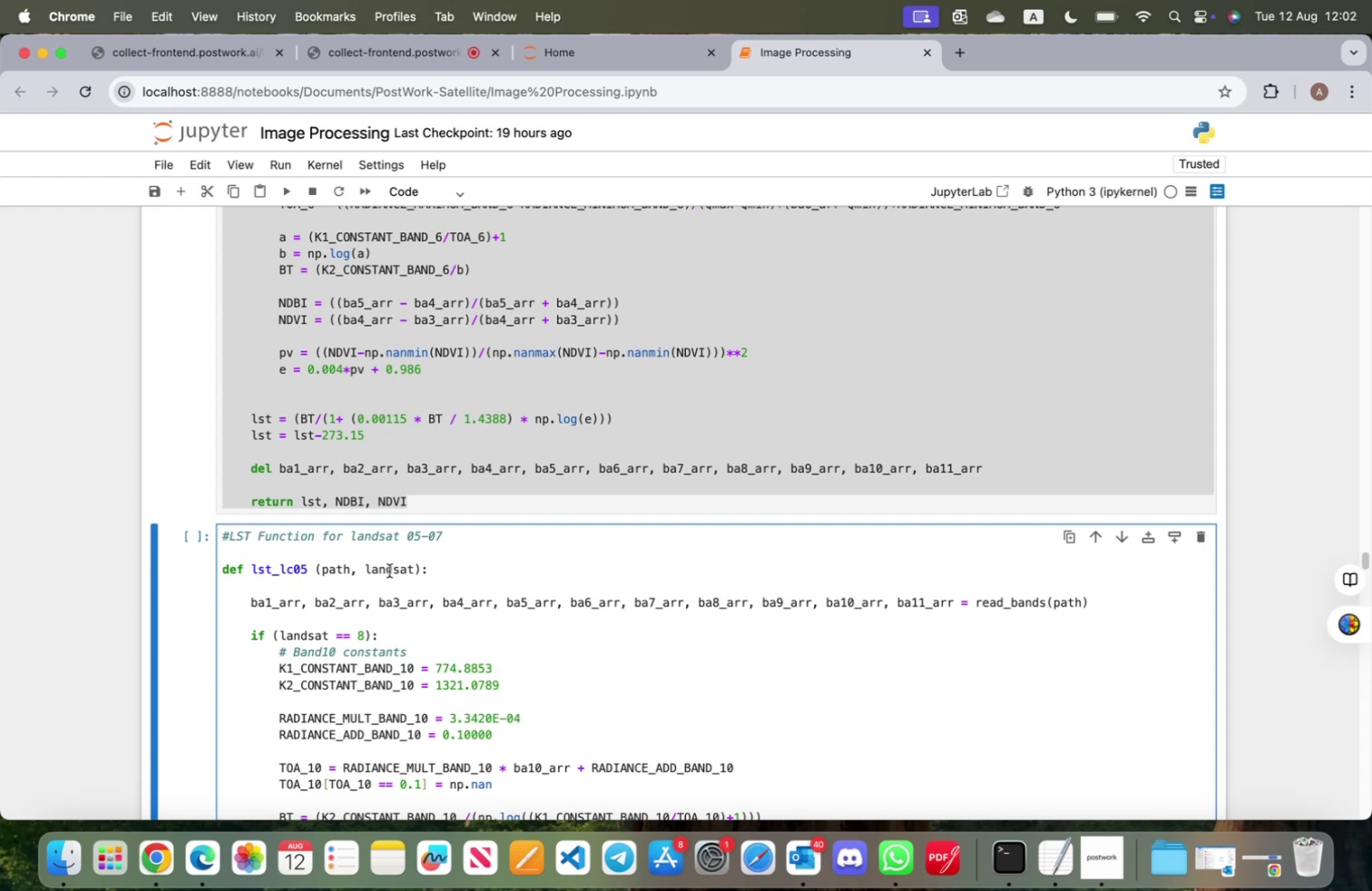 
scroll: coordinate [418, 588], scroll_direction: down, amount: 7.0
 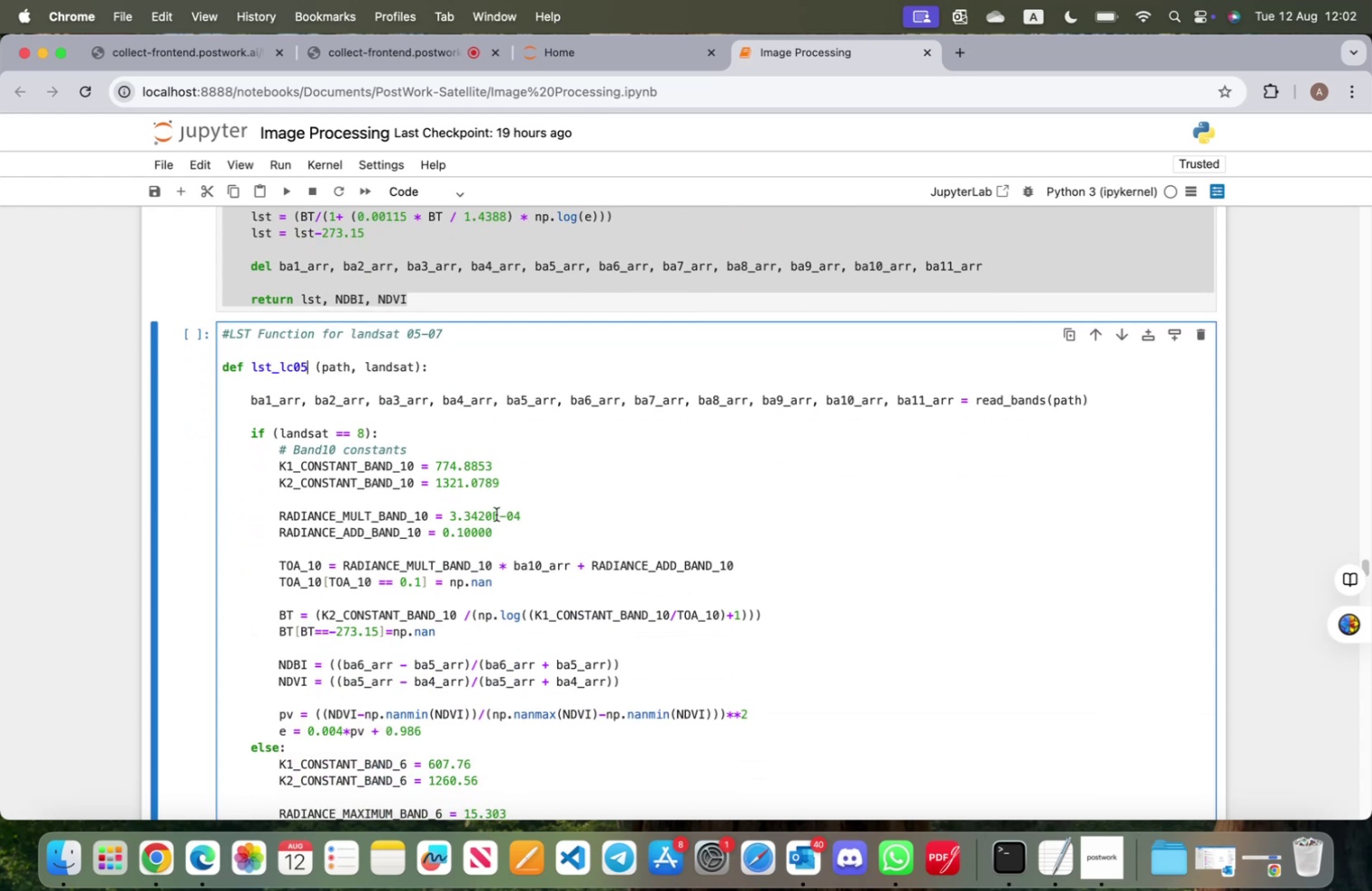 
left_click_drag(start_coordinate=[518, 487], to_coordinate=[271, 454])
 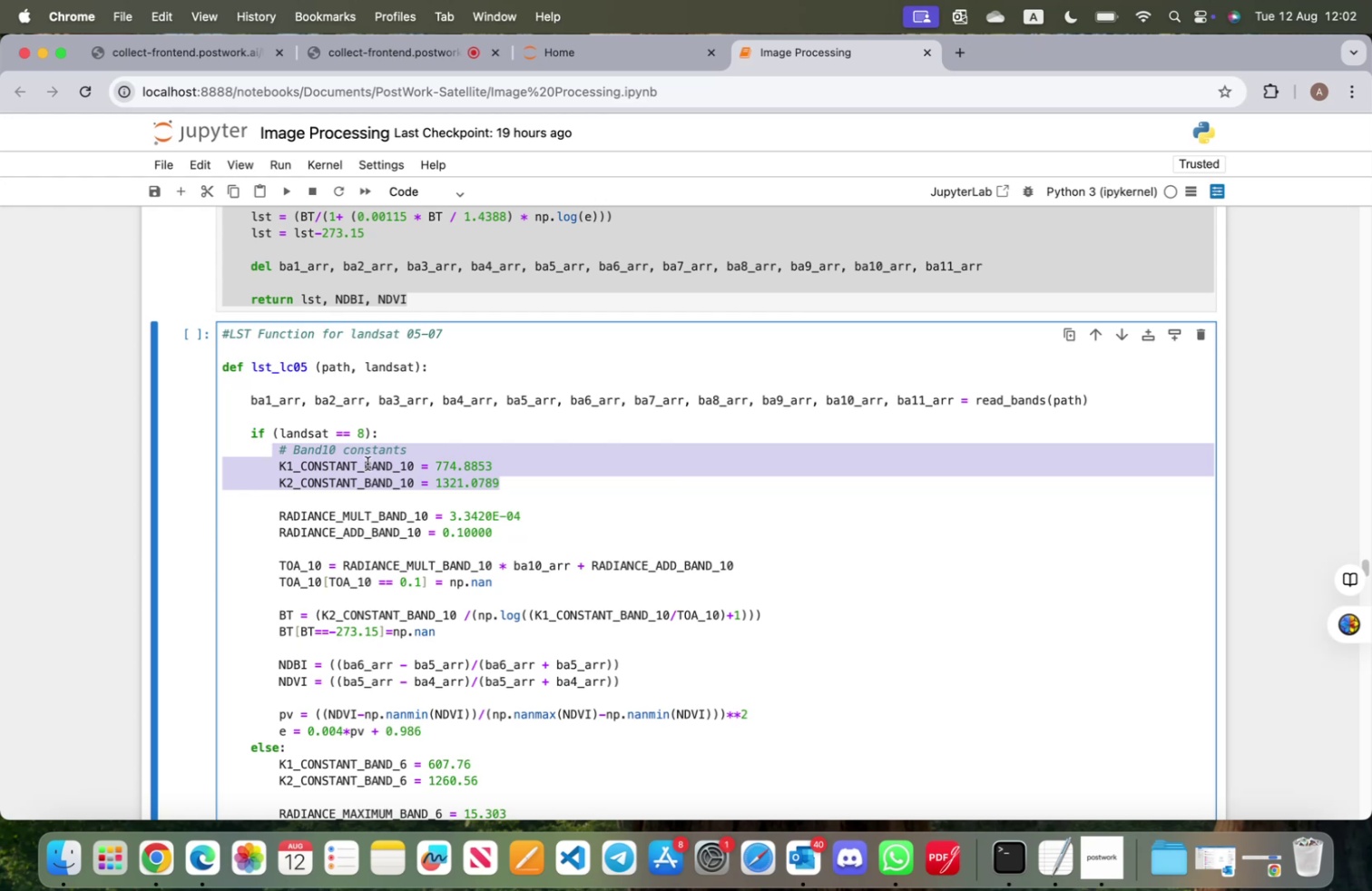 
key(Backspace)
 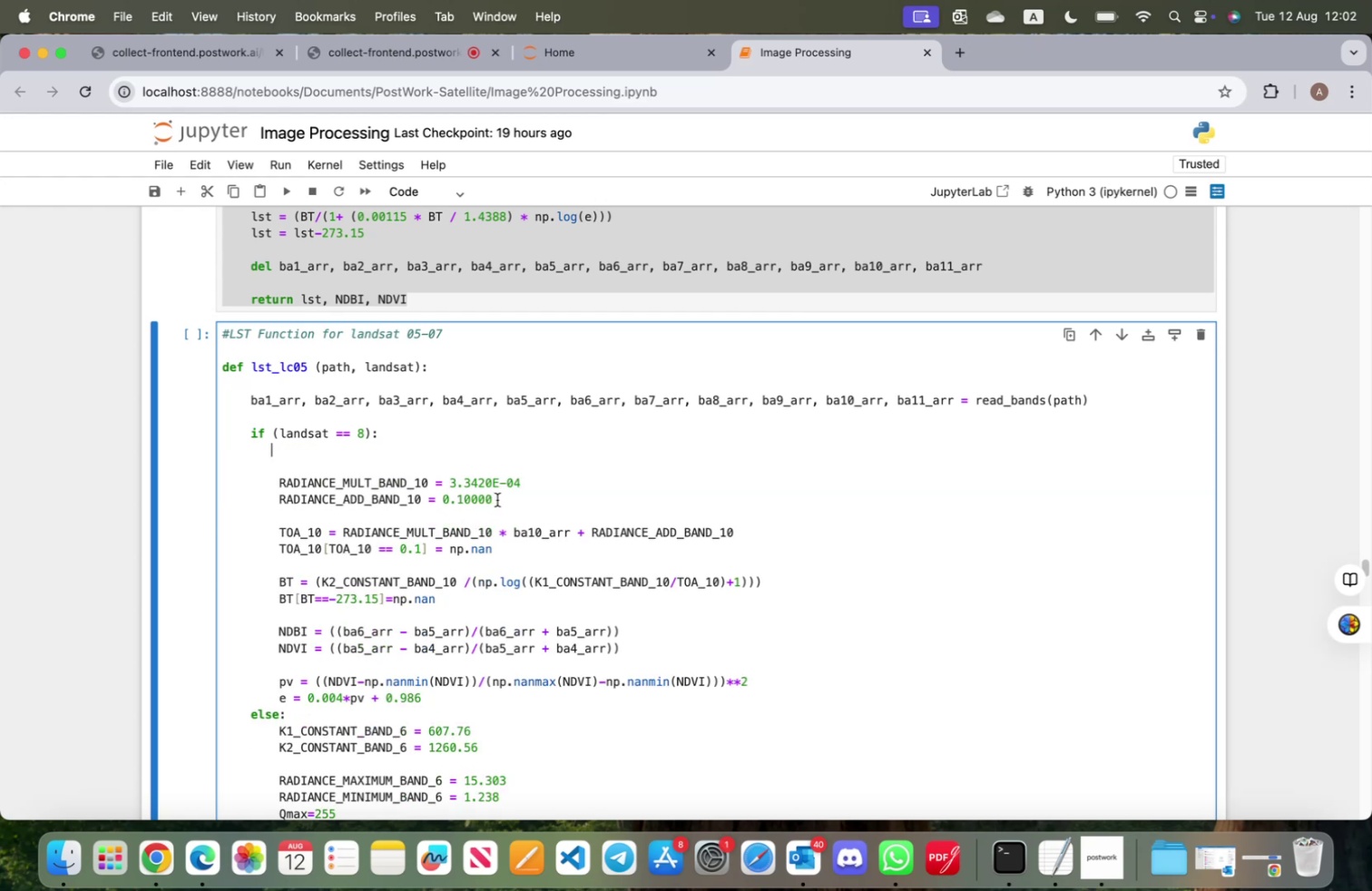 
left_click_drag(start_coordinate=[500, 503], to_coordinate=[260, 475])
 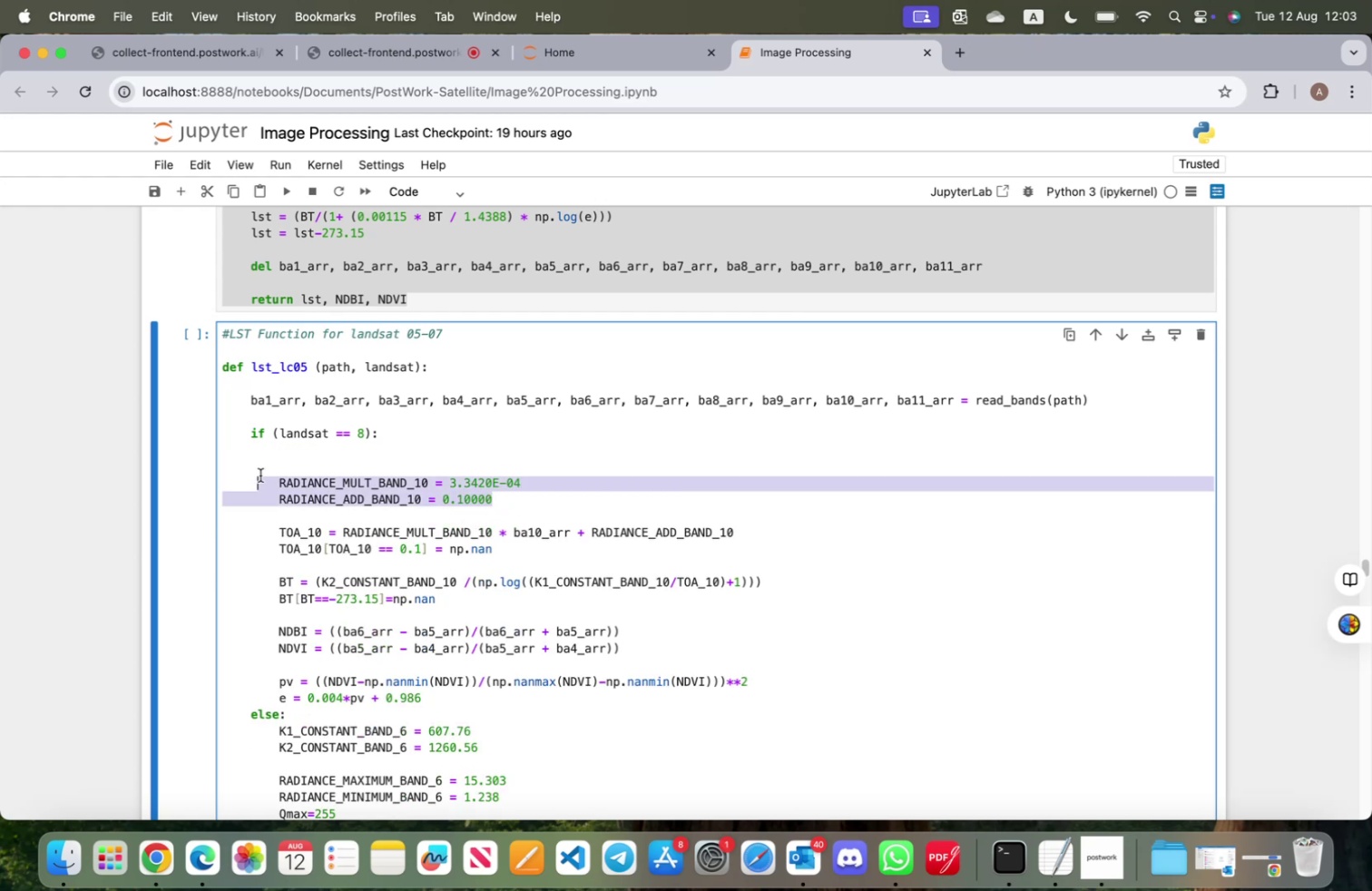 
key(Backspace)
 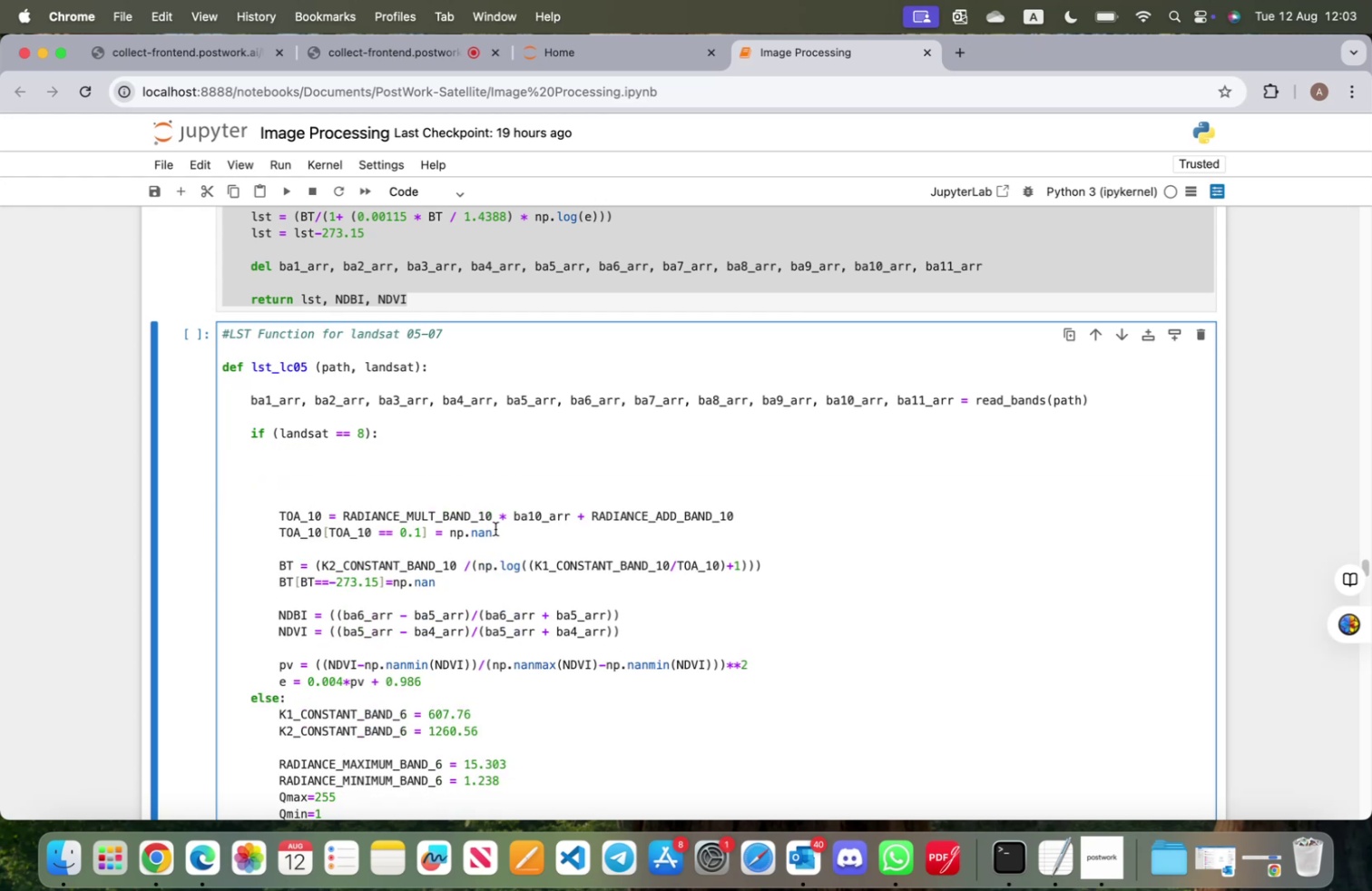 
left_click_drag(start_coordinate=[518, 535], to_coordinate=[251, 504])
 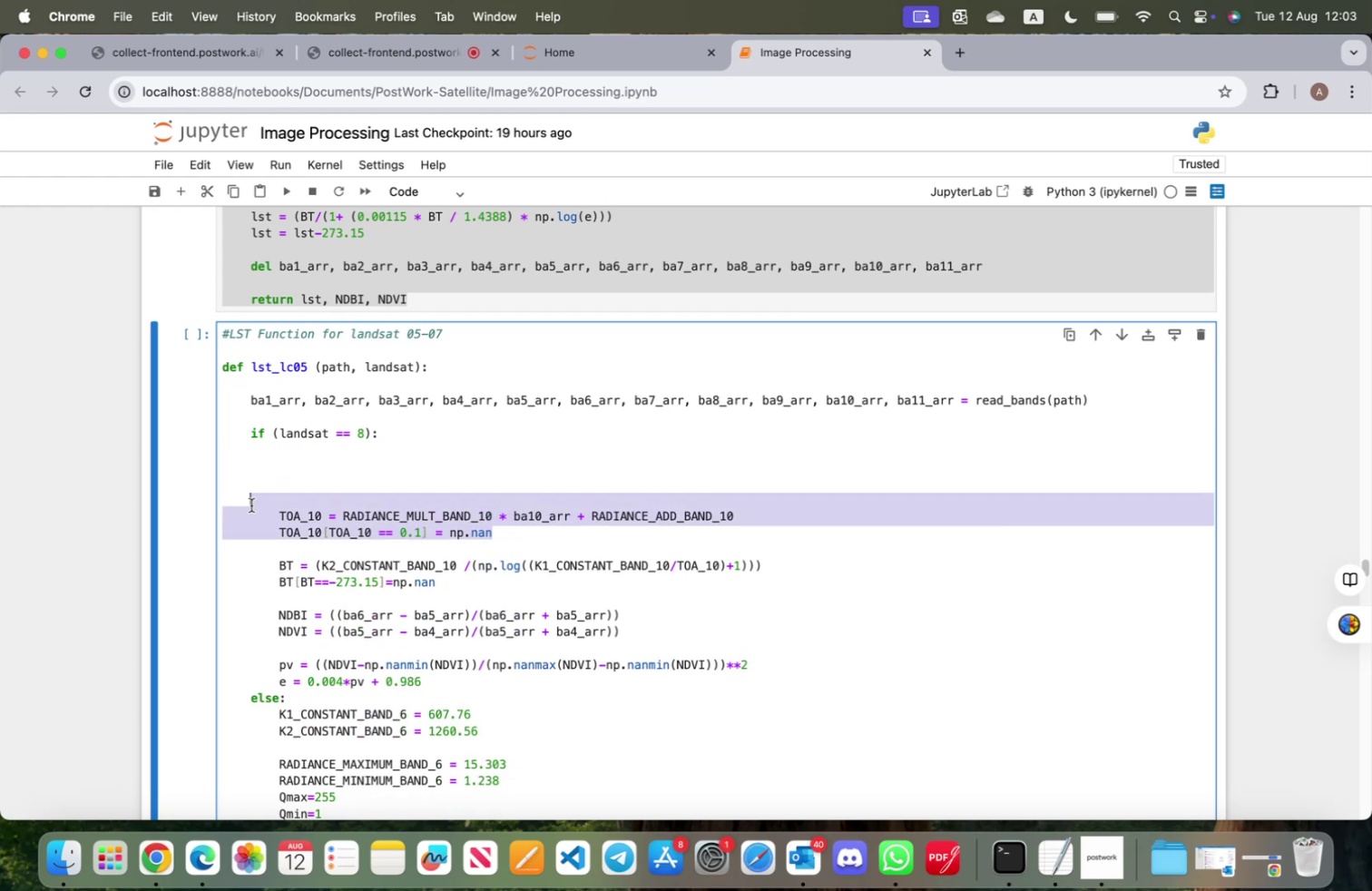 
key(Backspace)
 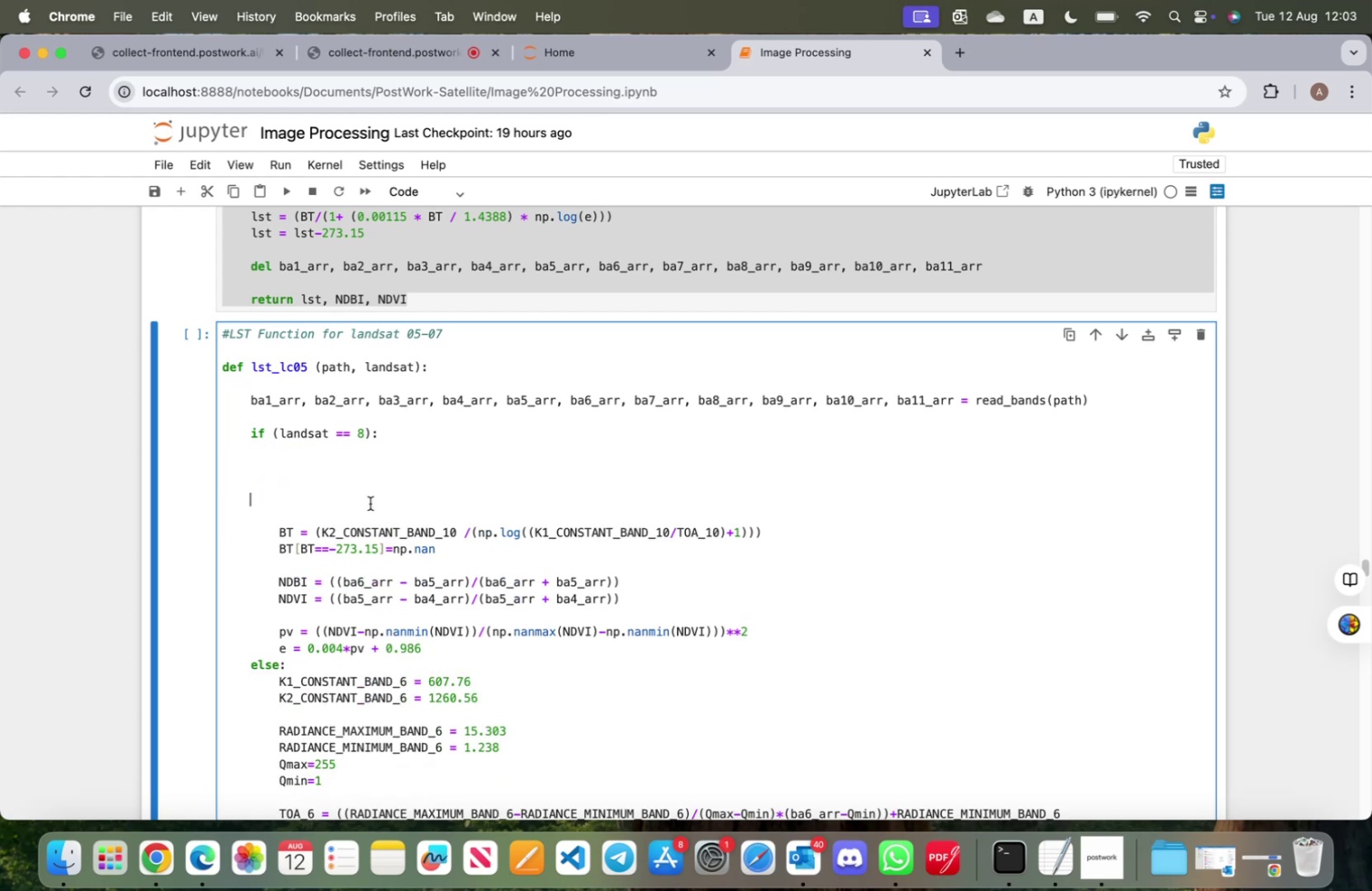 
key(Backspace)
 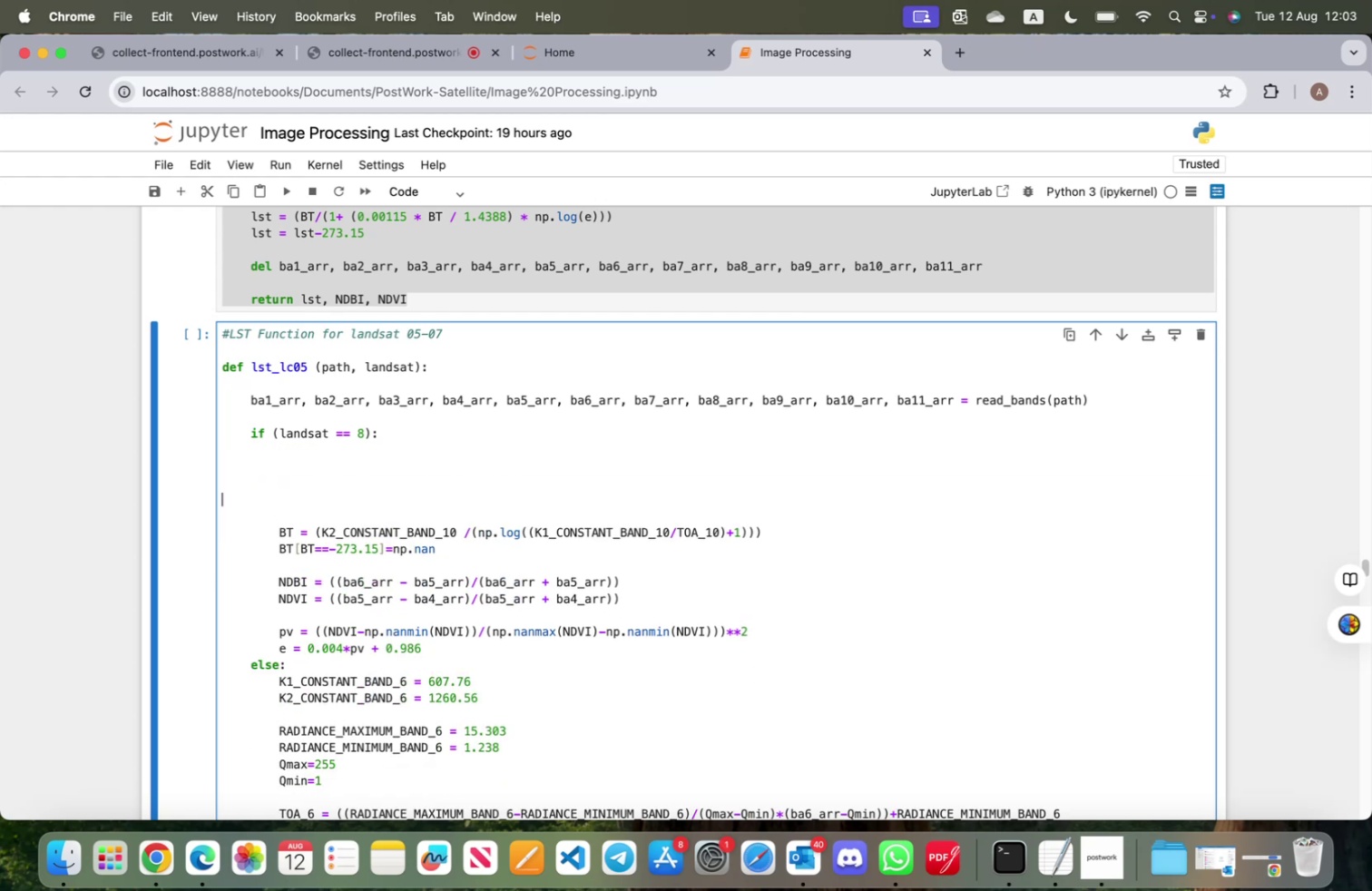 
key(Backspace)
 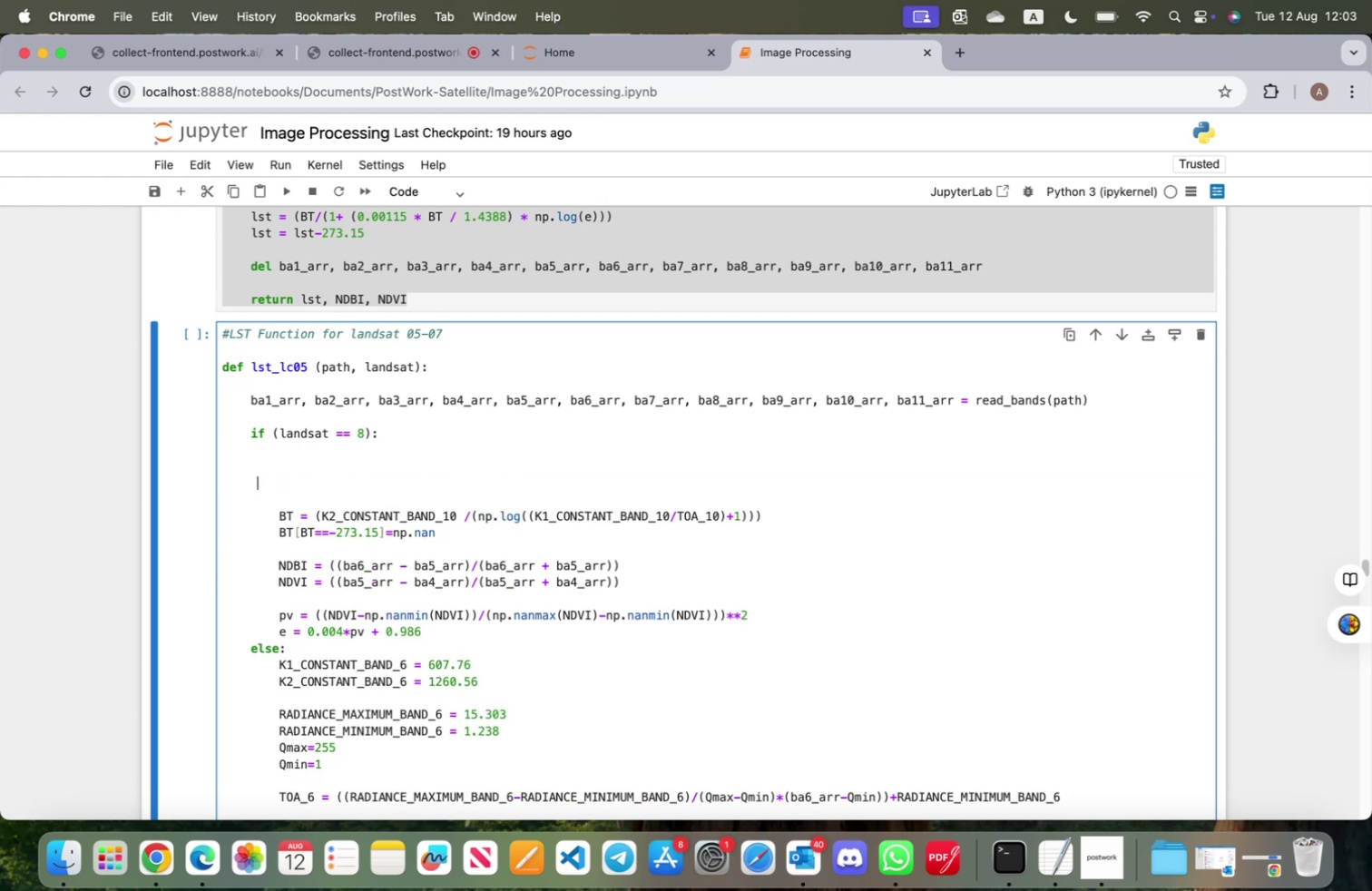 
key(Backspace)
 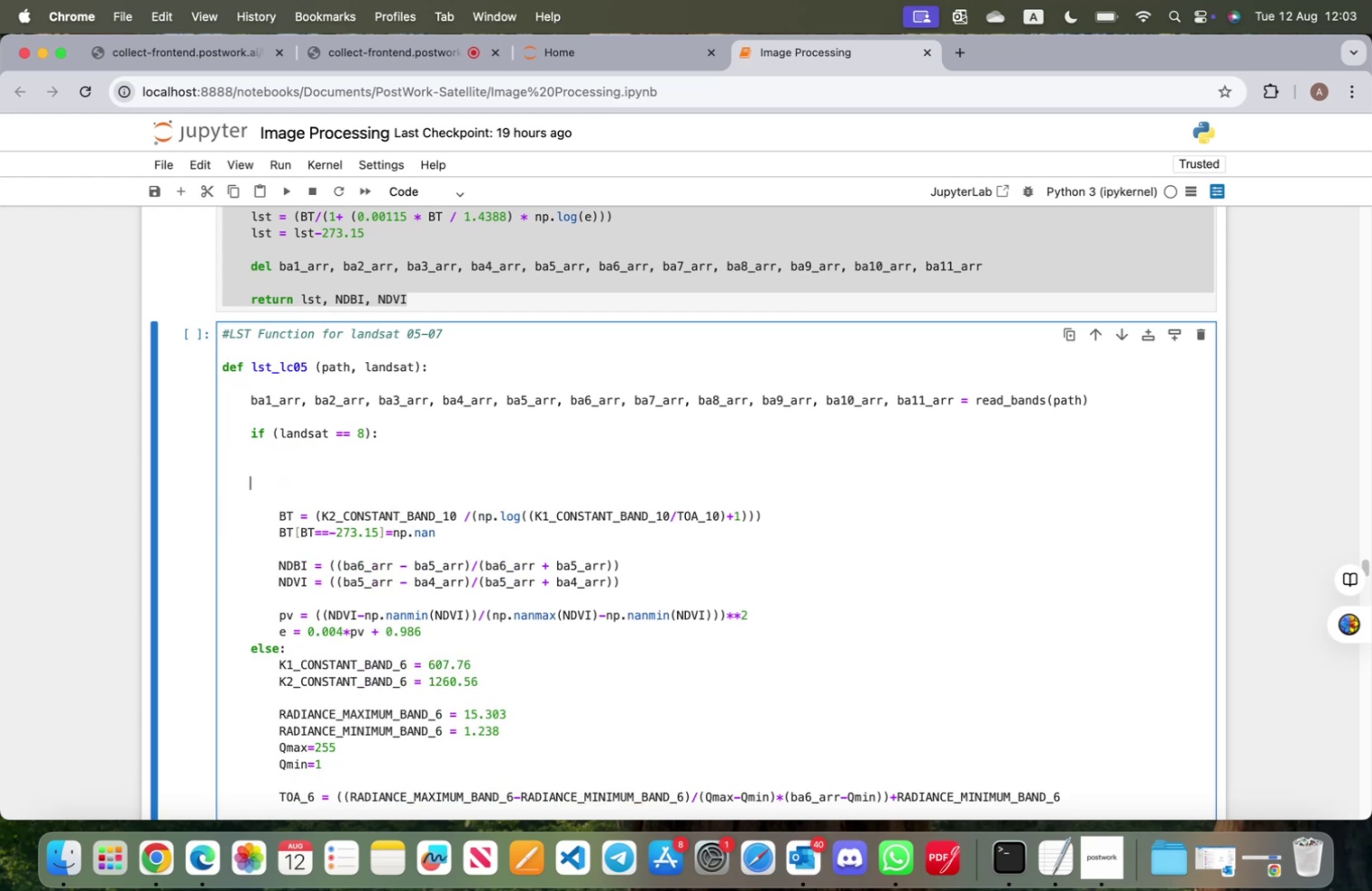 
key(Backspace)
 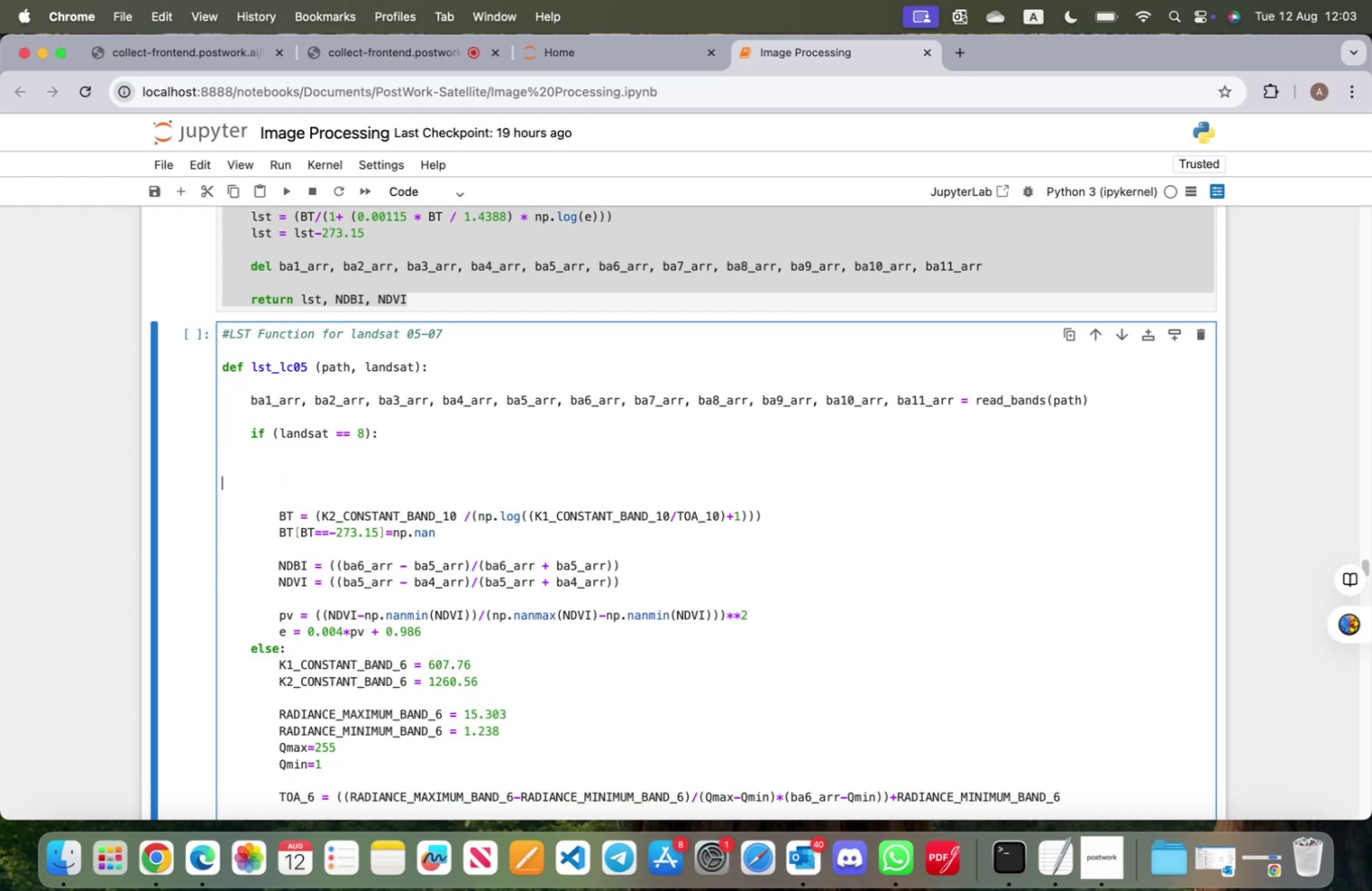 
key(Backspace)
 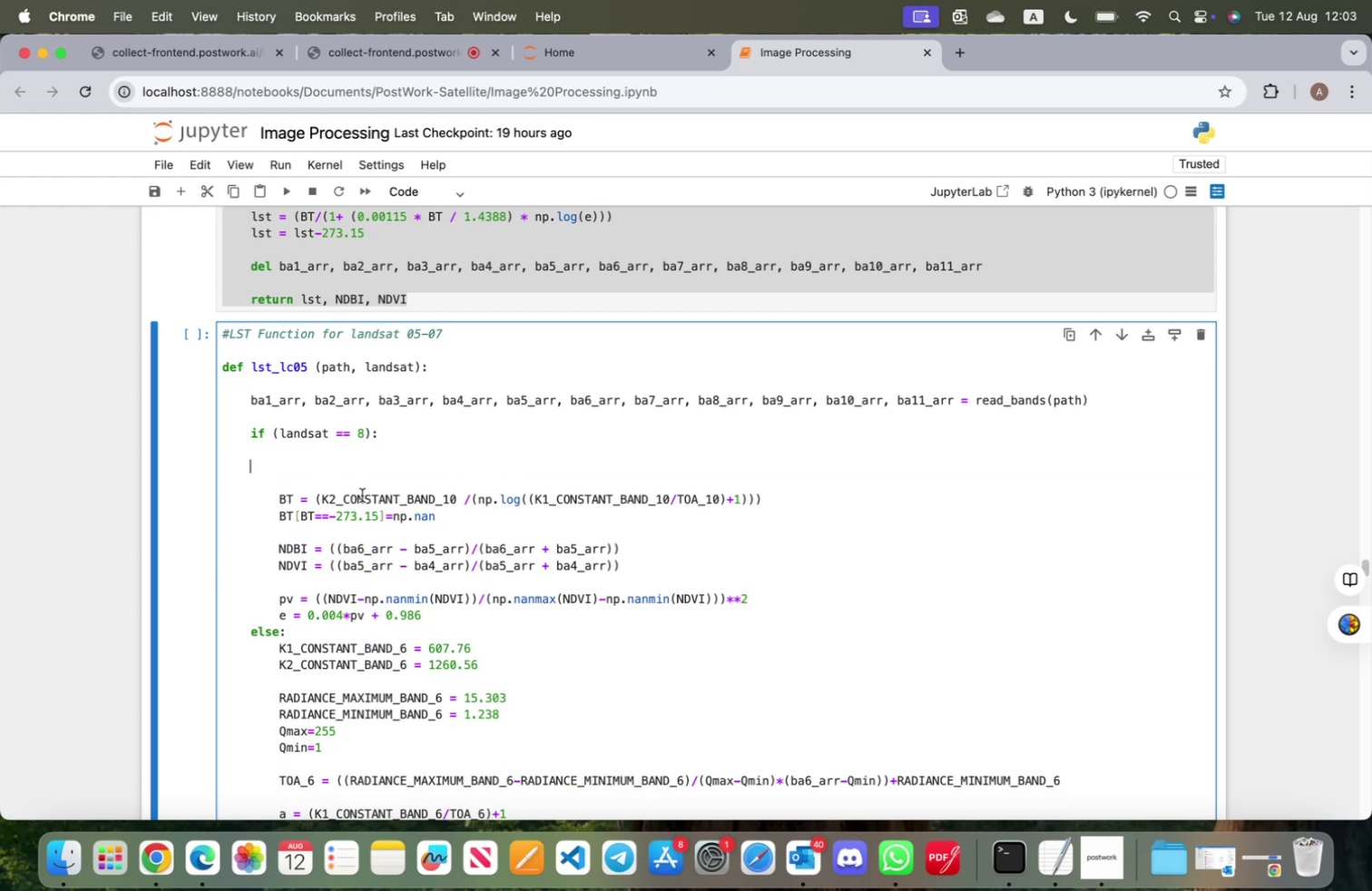 
key(Backspace)
 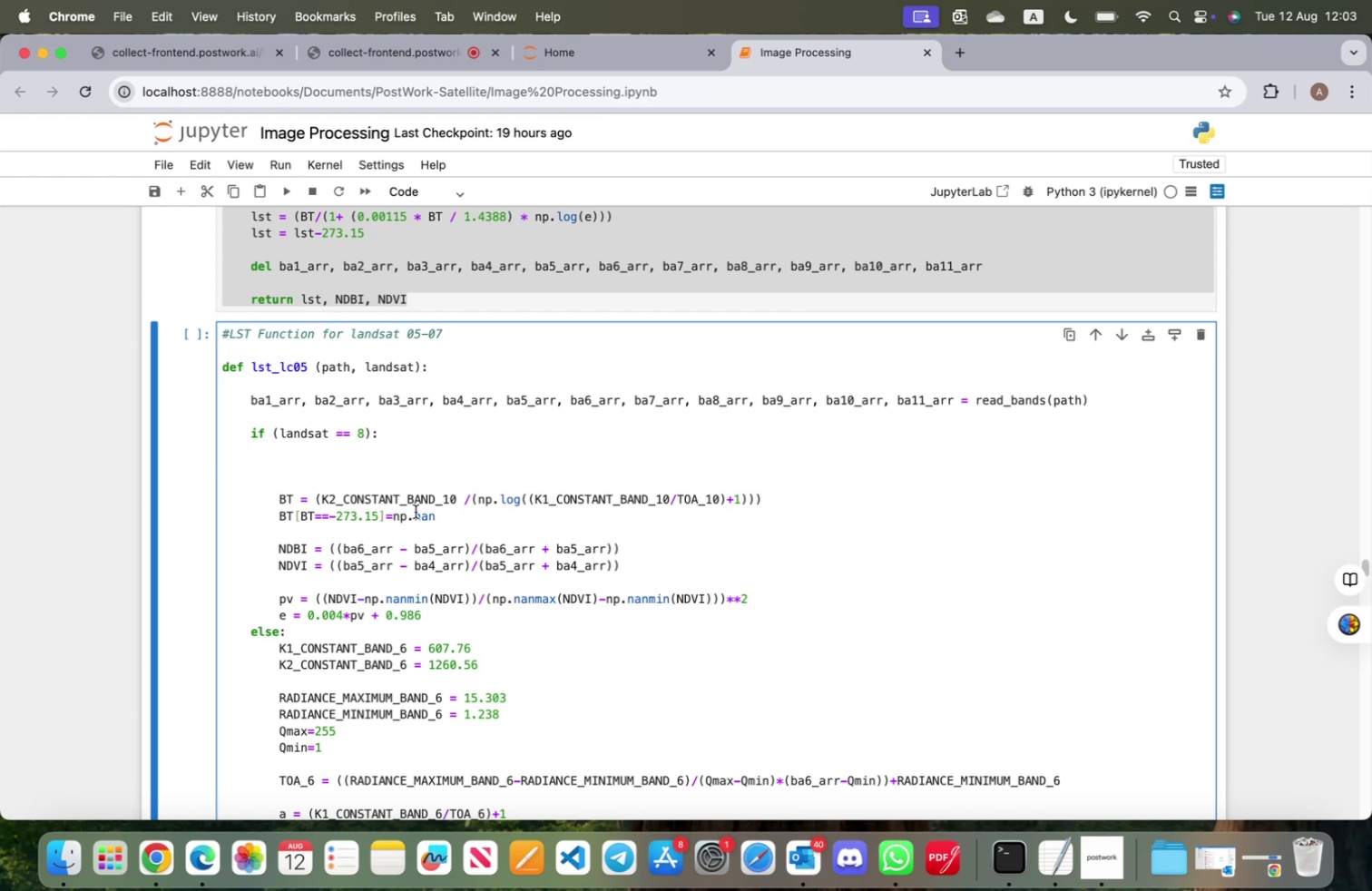 
key(Backspace)
 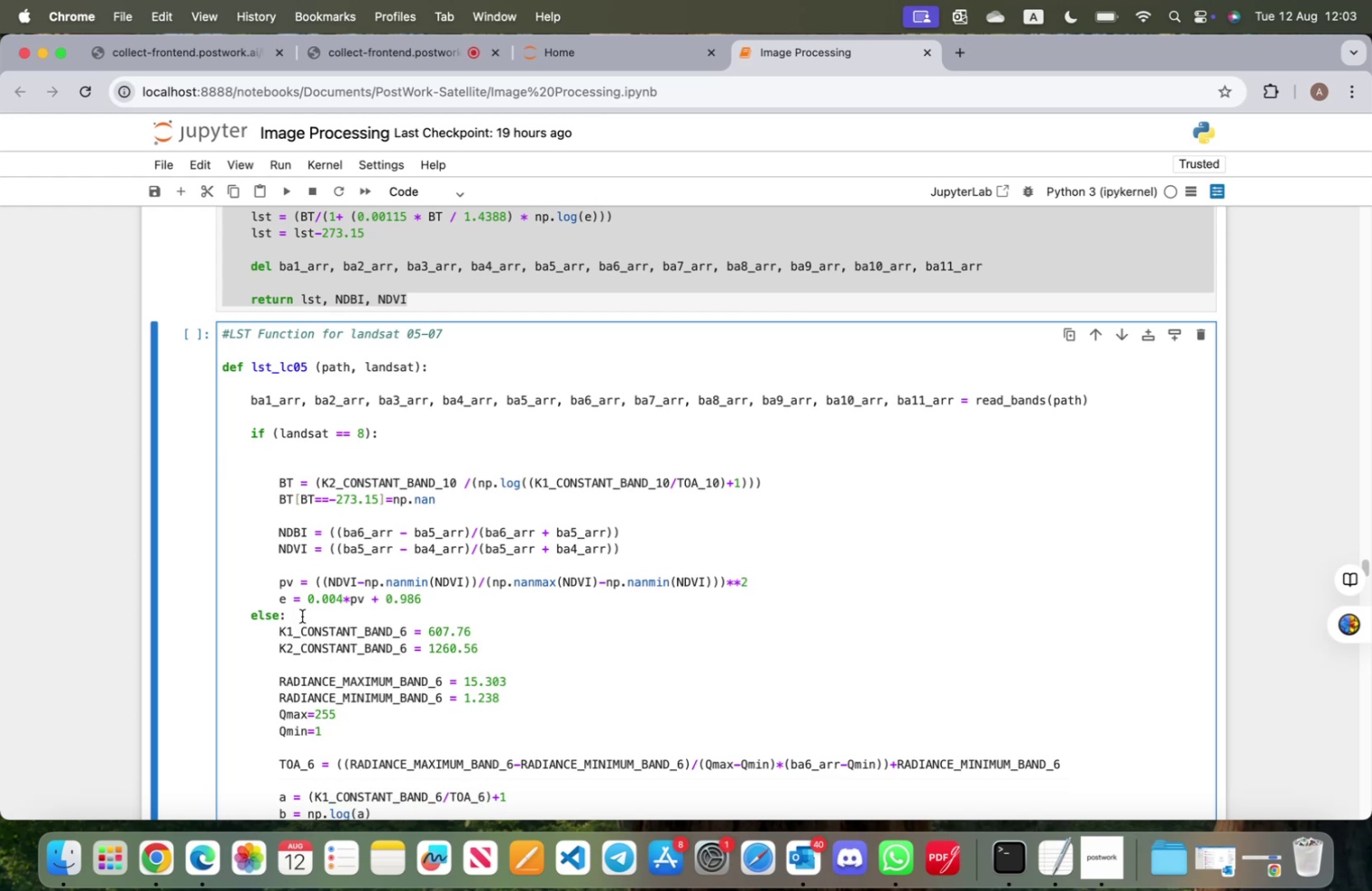 
wait(6.17)
 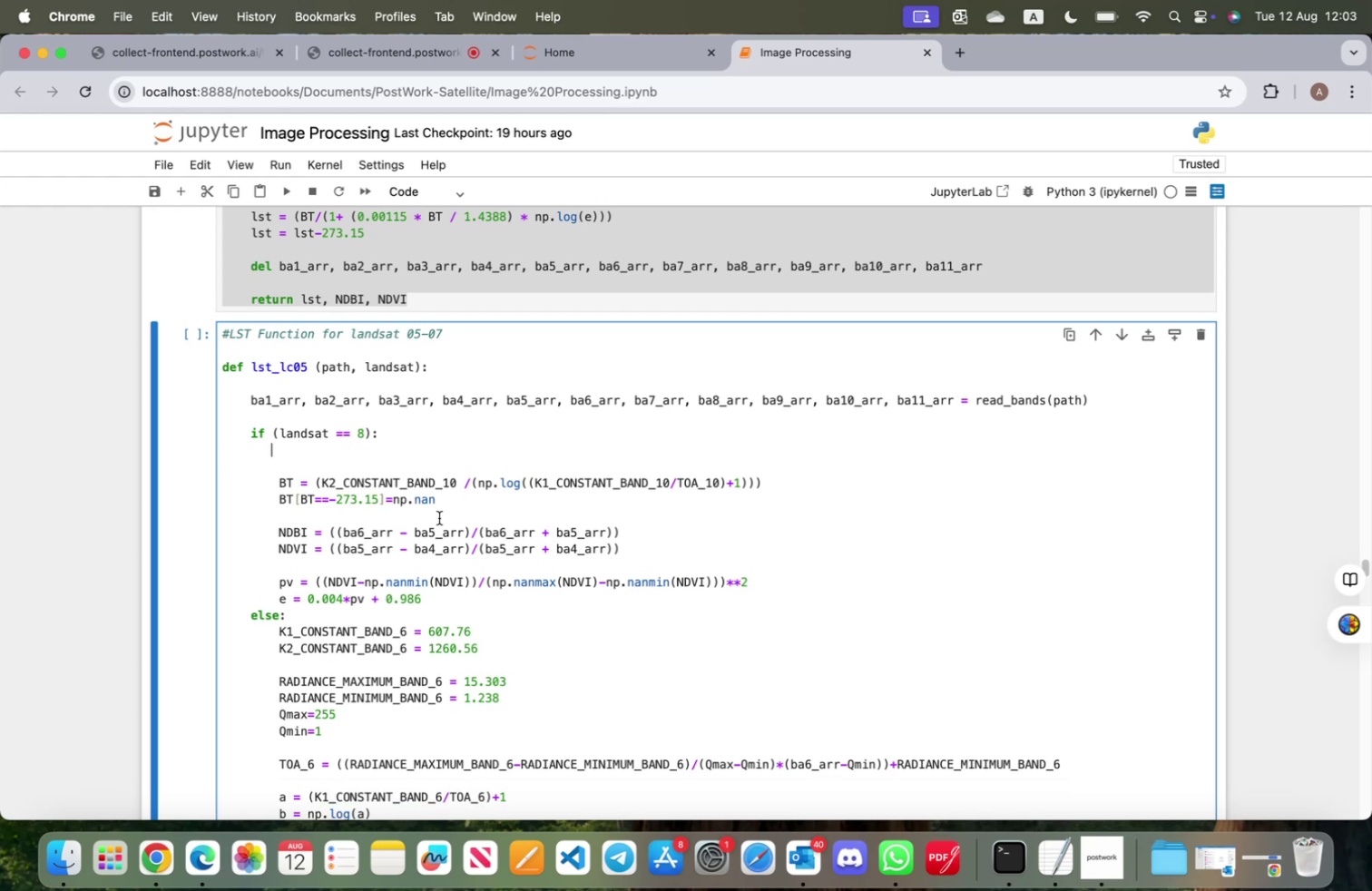 
left_click_drag(start_coordinate=[302, 615], to_coordinate=[279, 450])
 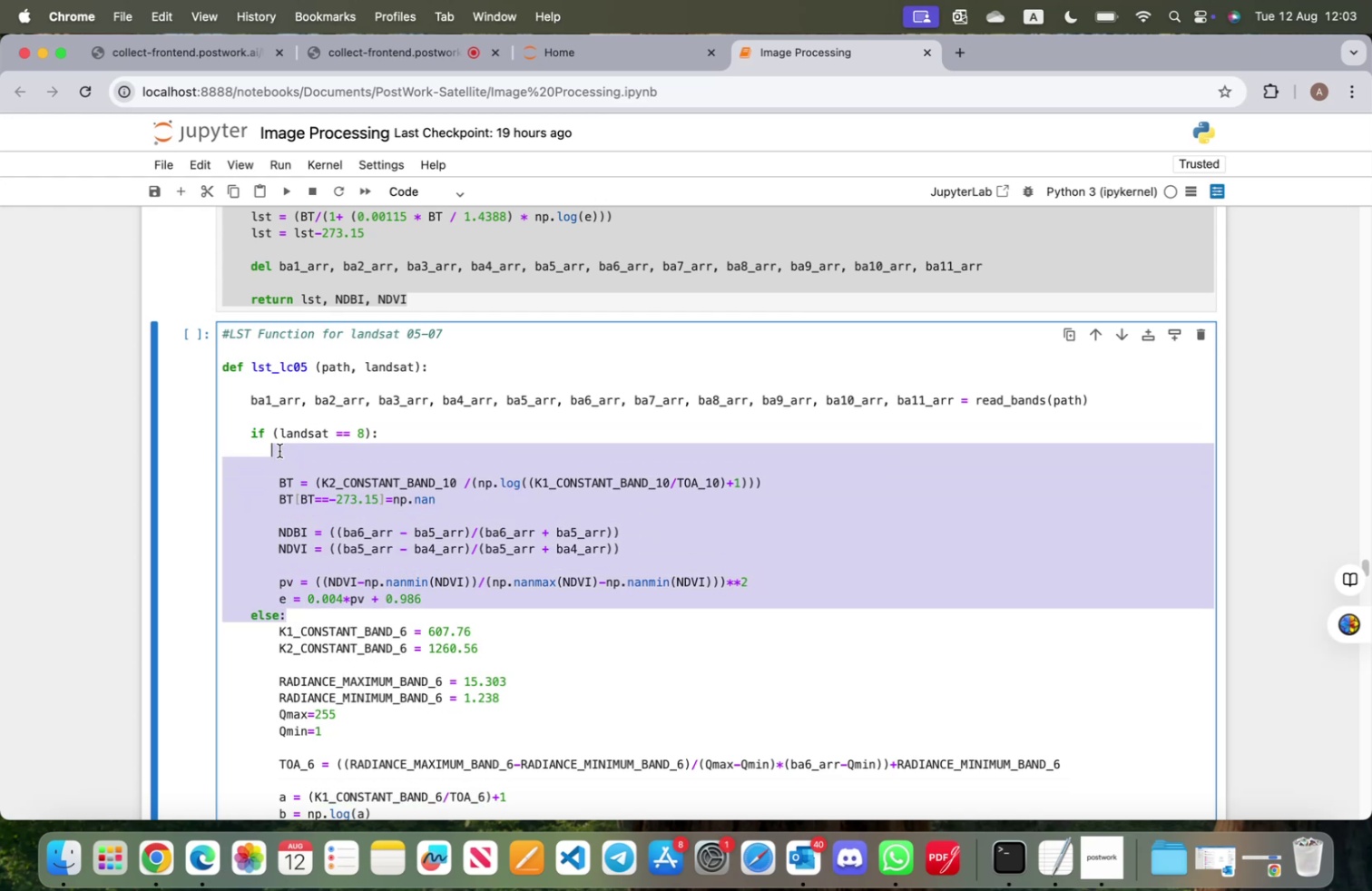 
key(Backspace)
 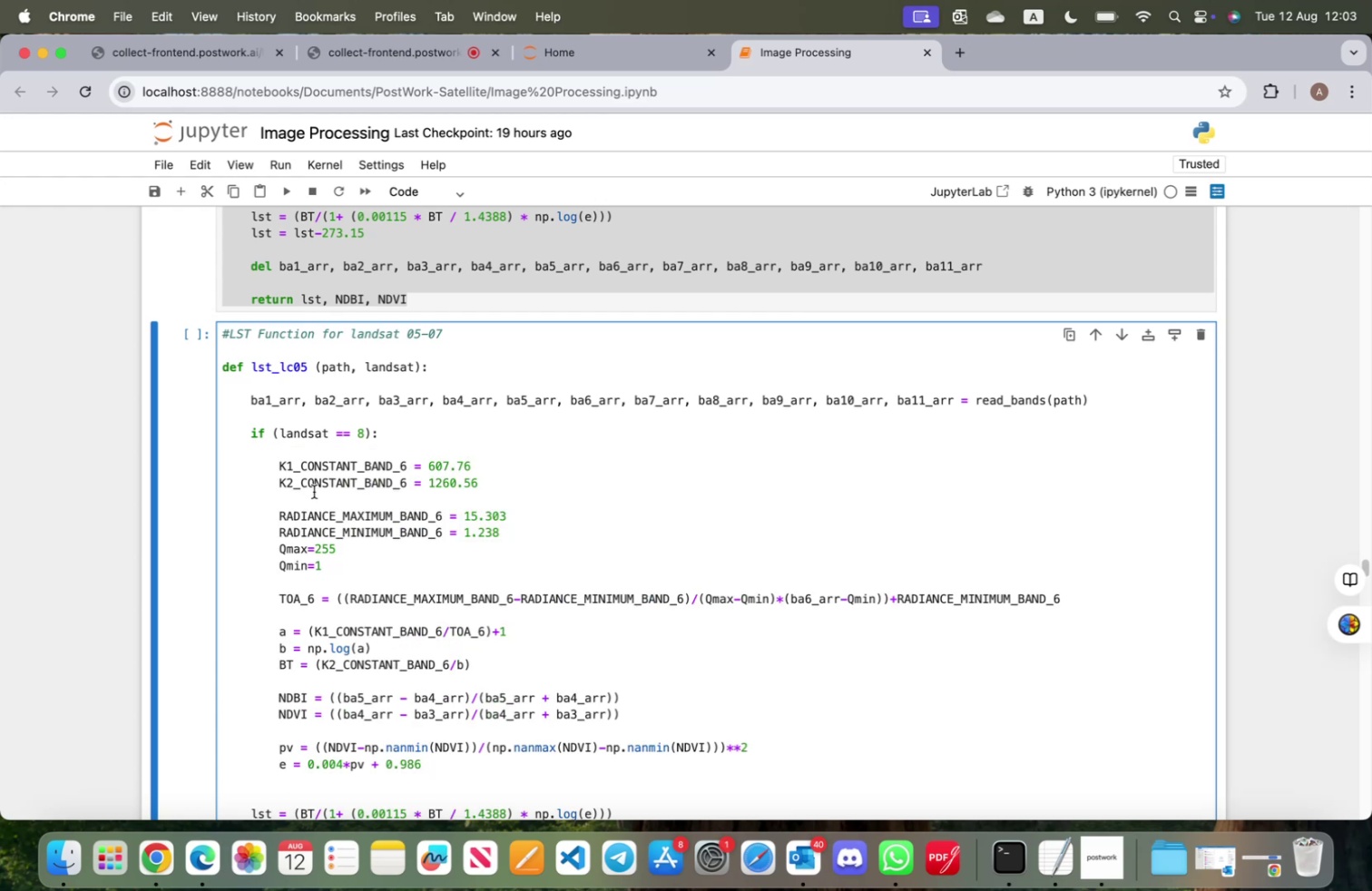 
key(Backspace)
 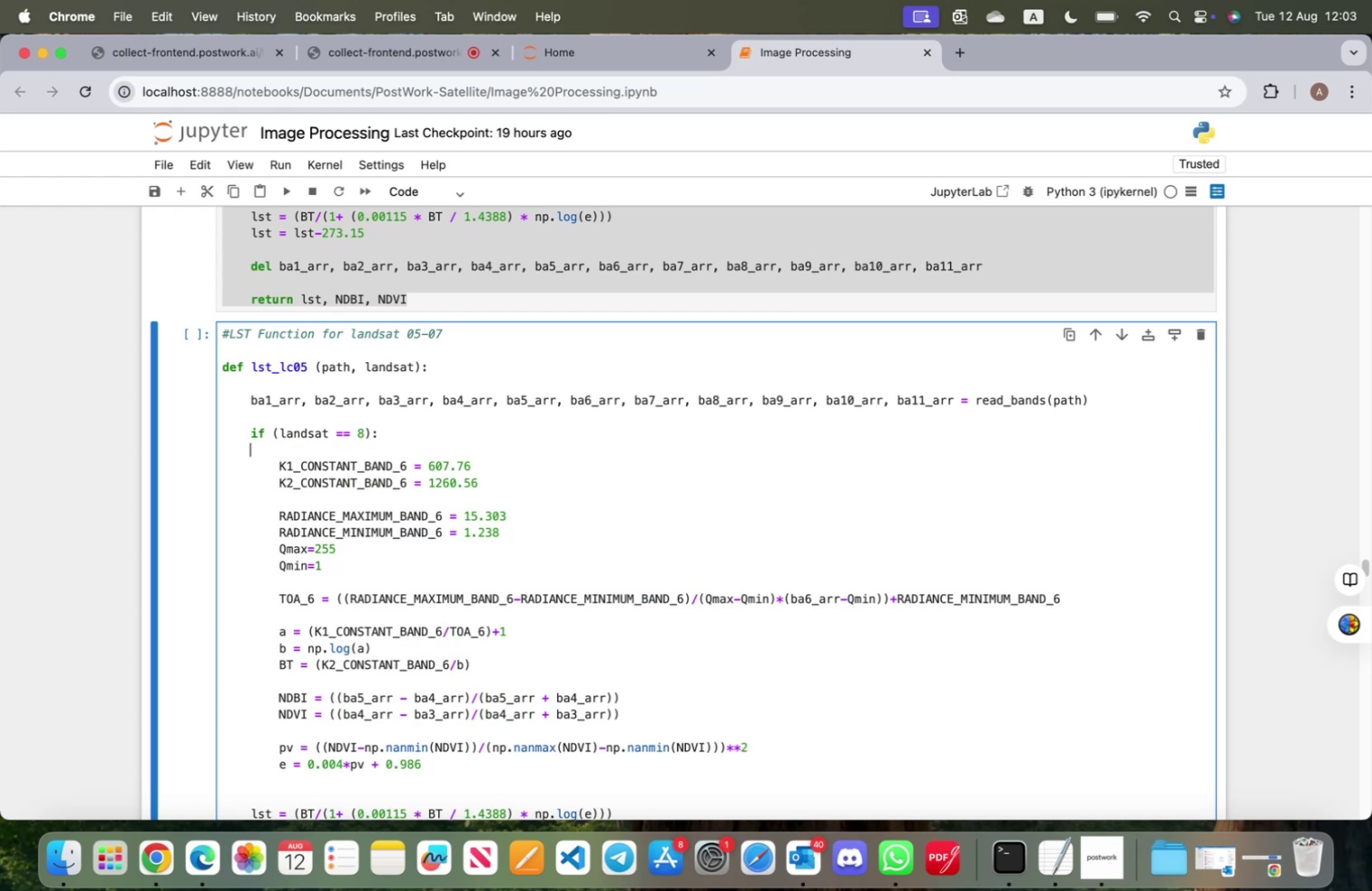 
key(Backspace)
 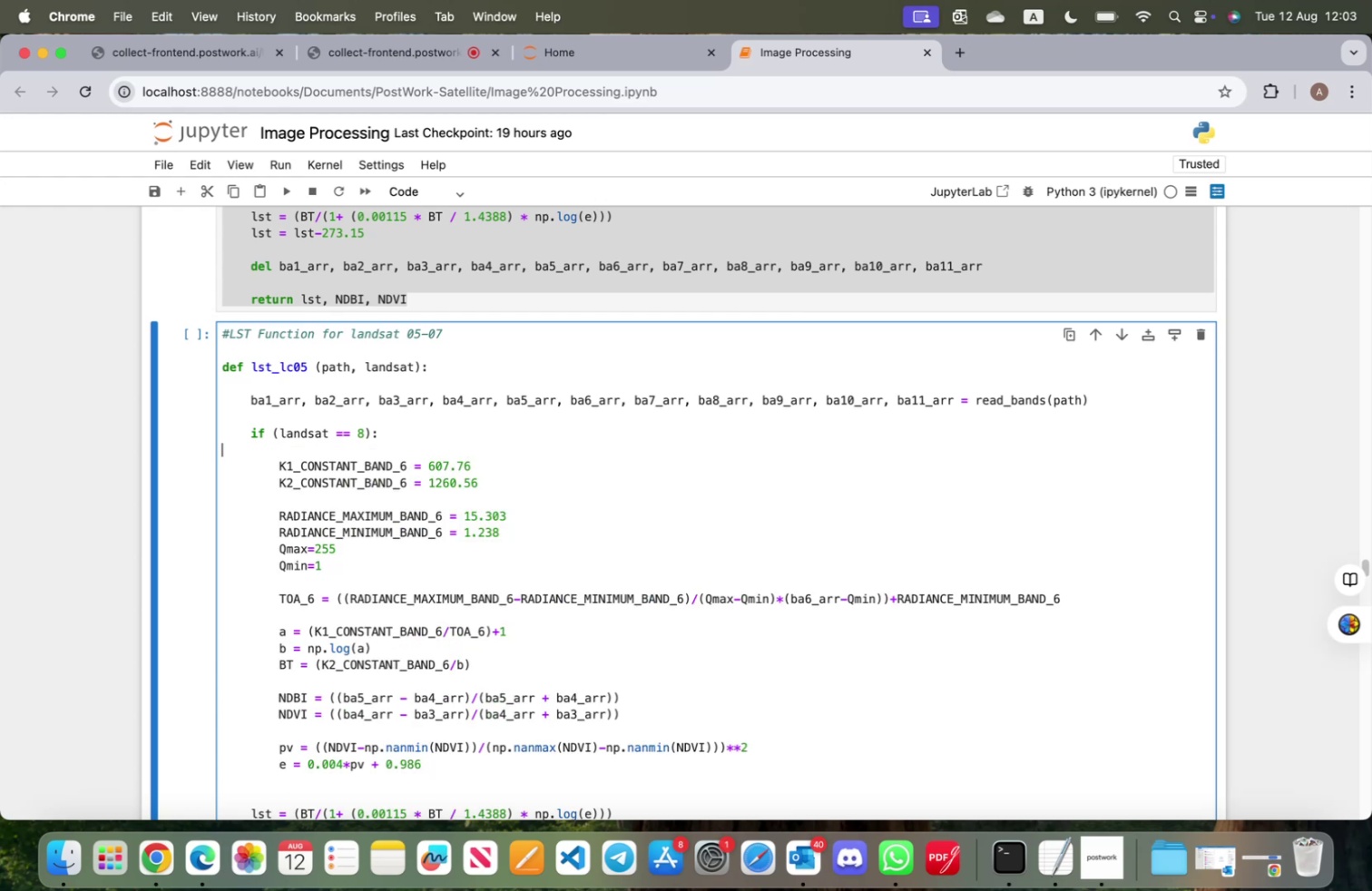 
key(Backspace)
 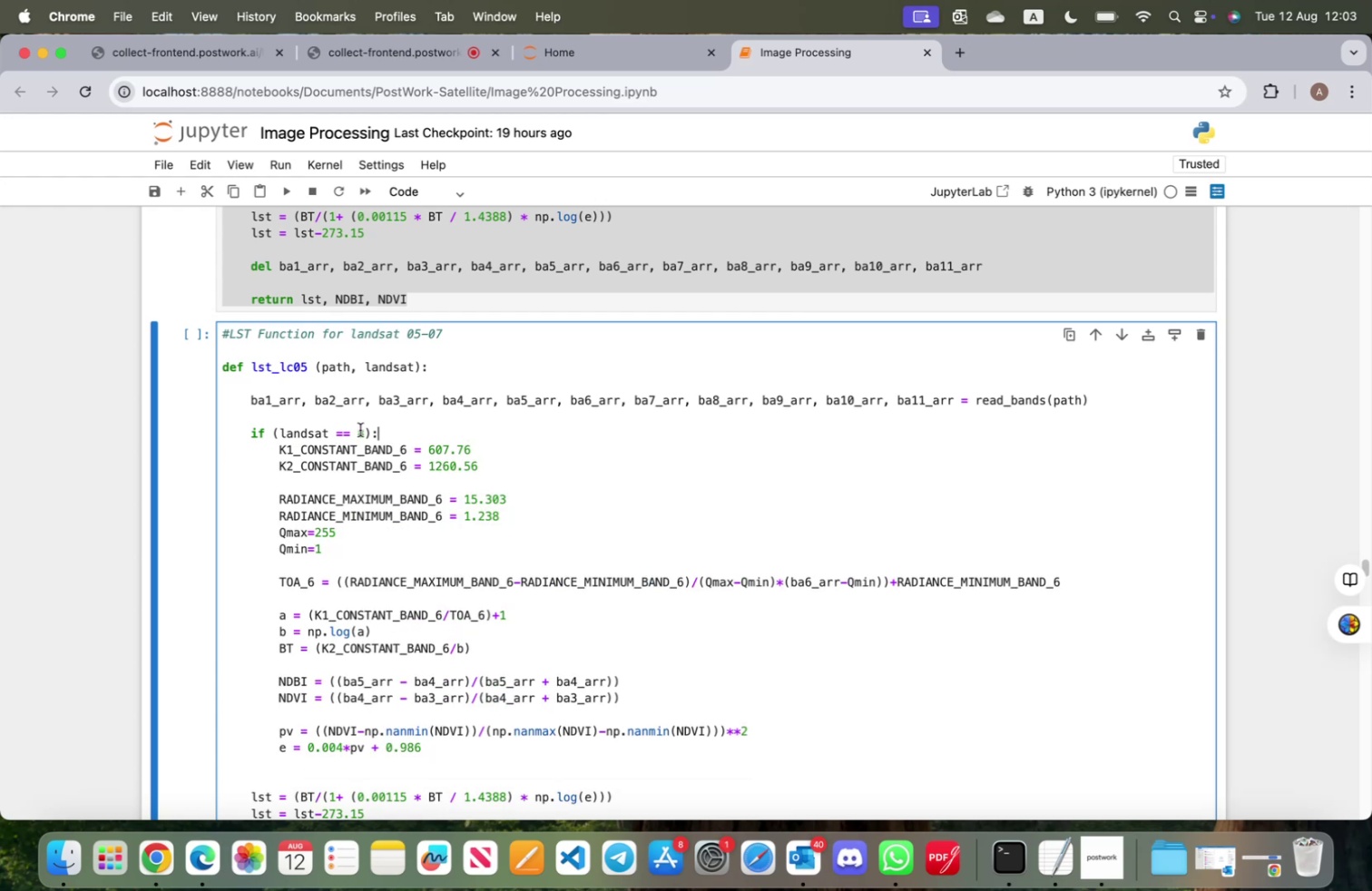 
left_click_drag(start_coordinate=[396, 431], to_coordinate=[240, 426])
 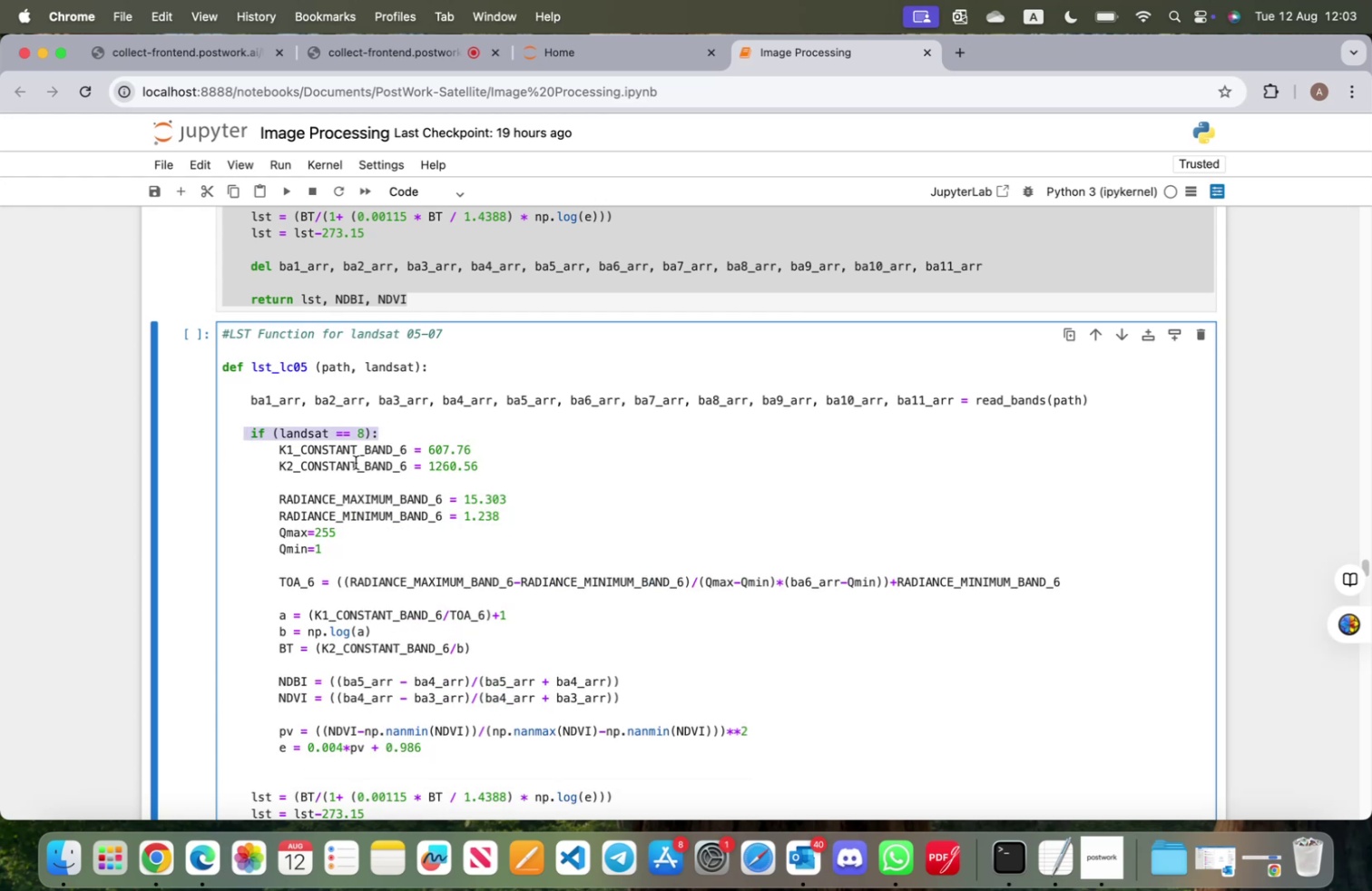 
key(Backspace)
 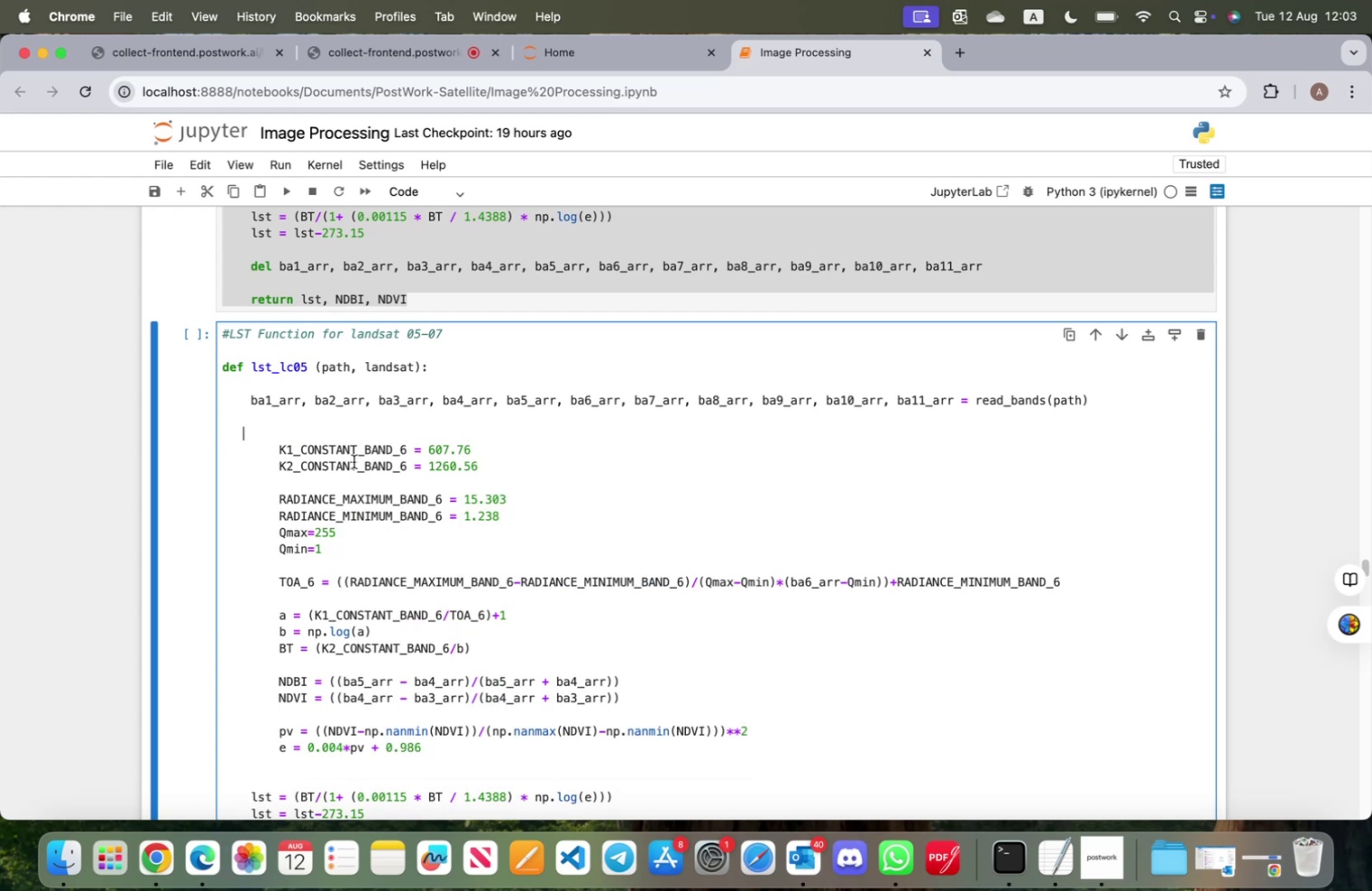 
key(Backspace)
 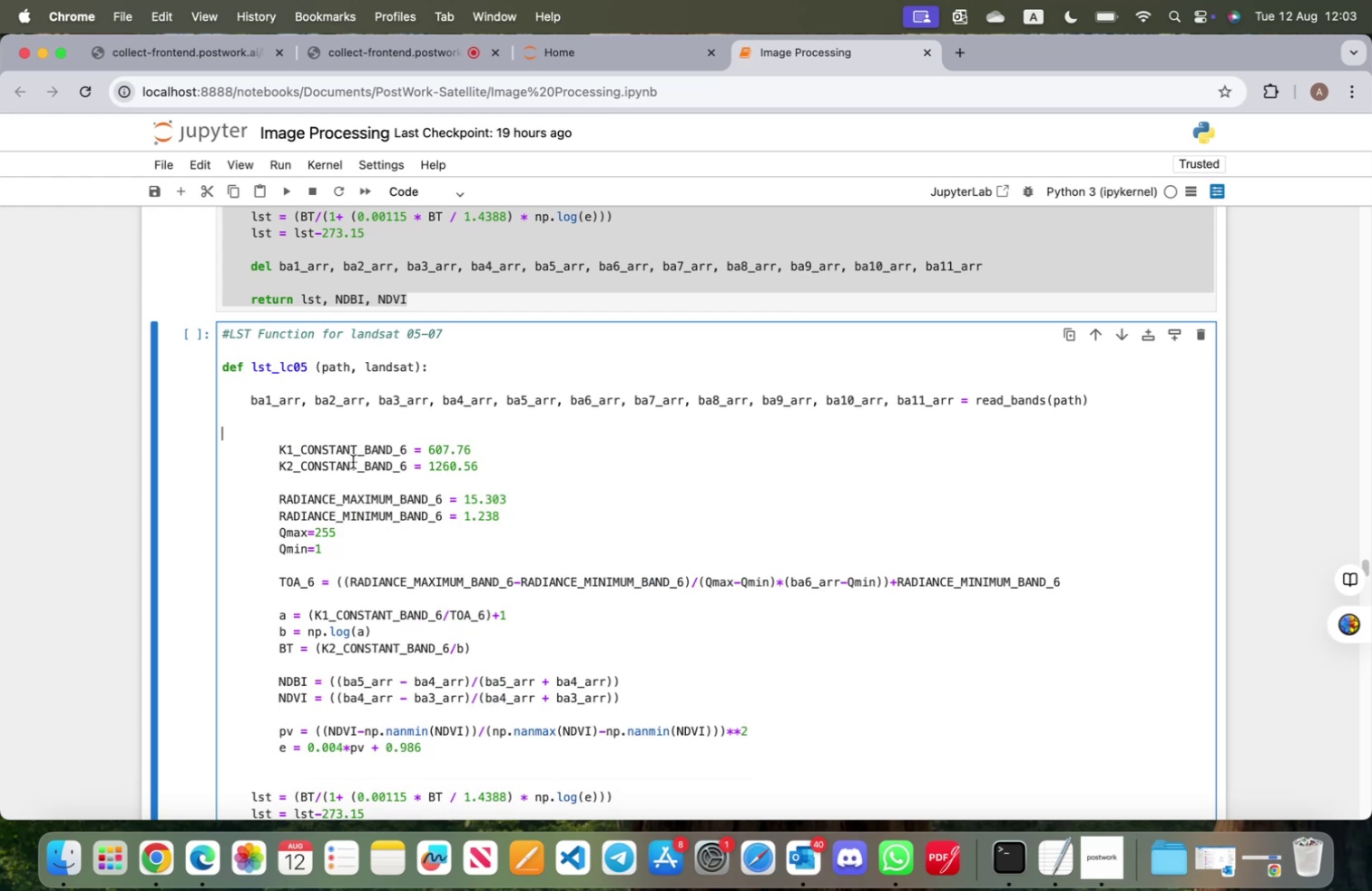 
key(Backspace)
 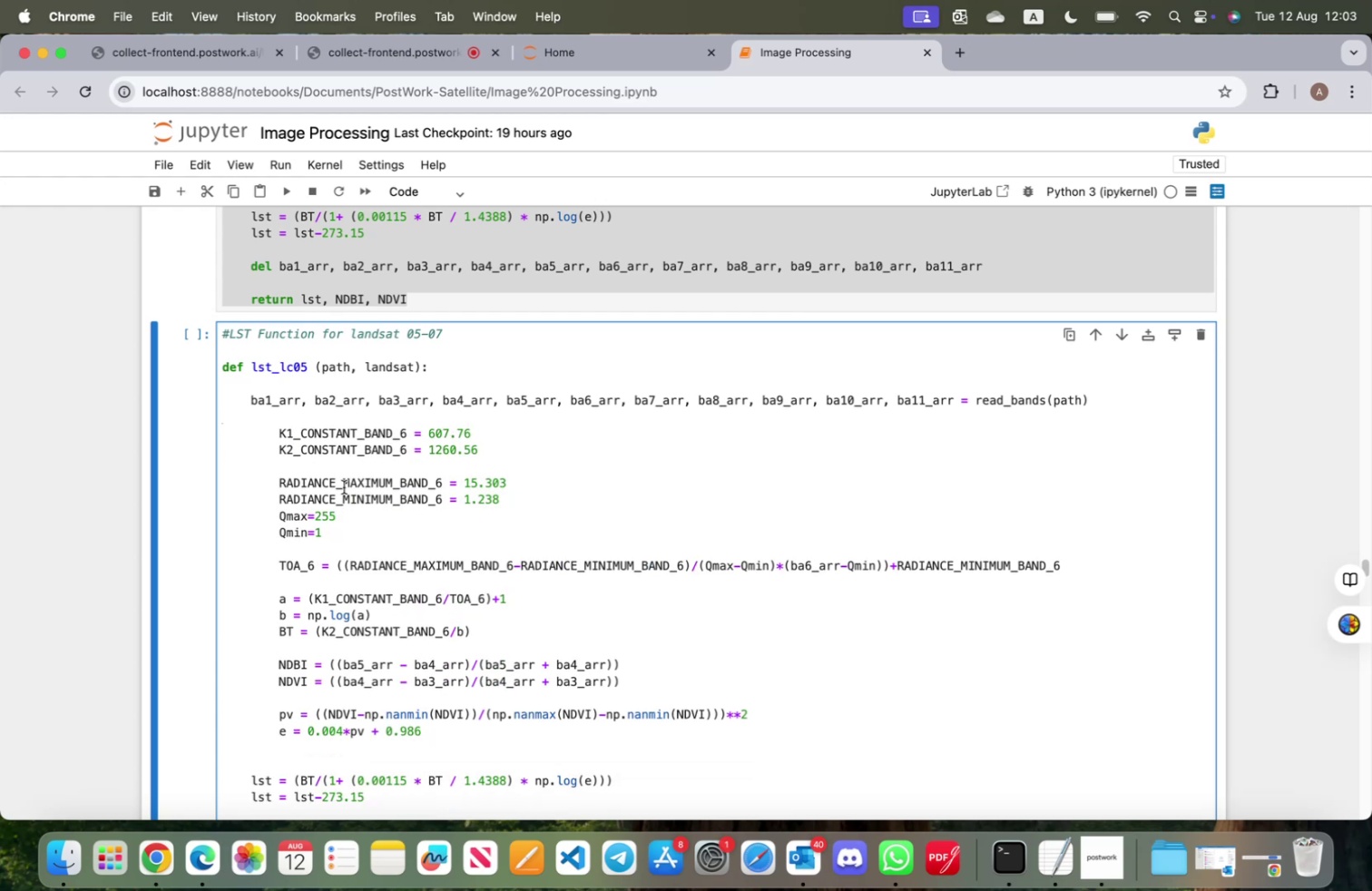 
scroll: coordinate [340, 526], scroll_direction: down, amount: 22.0
 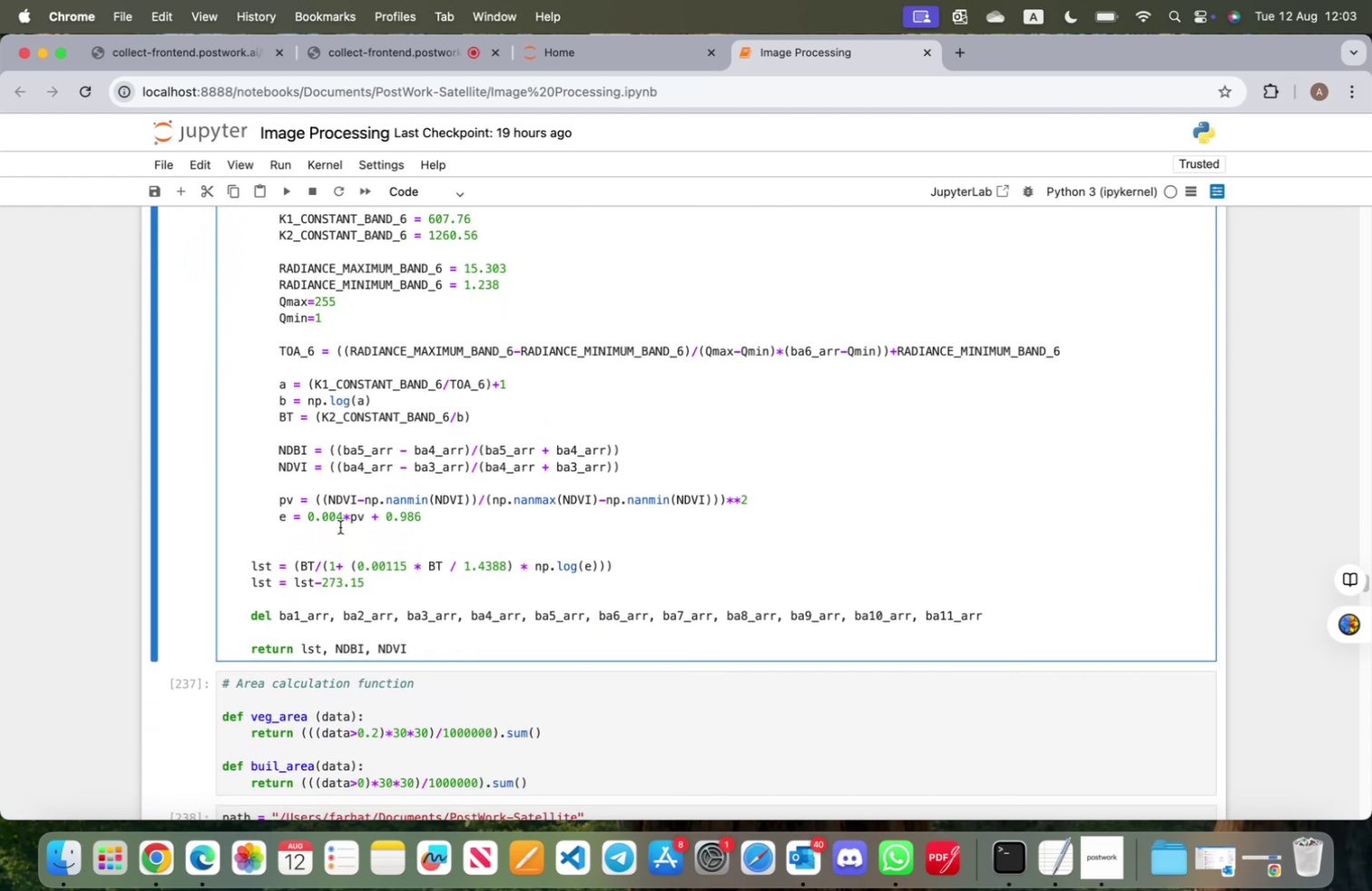 
scroll: coordinate [340, 526], scroll_direction: up, amount: 8.0
 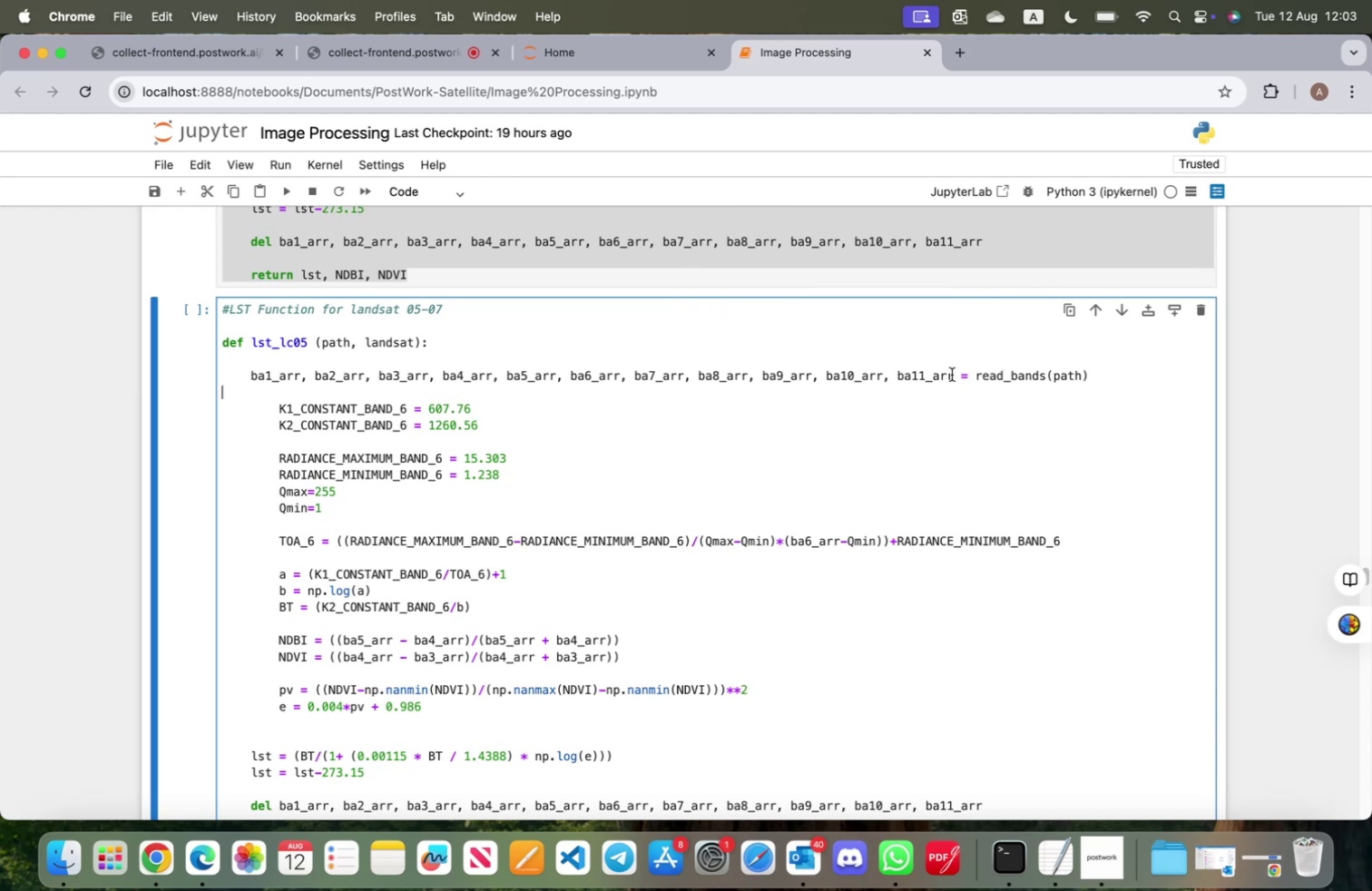 
left_click_drag(start_coordinate=[956, 373], to_coordinate=[687, 374])
 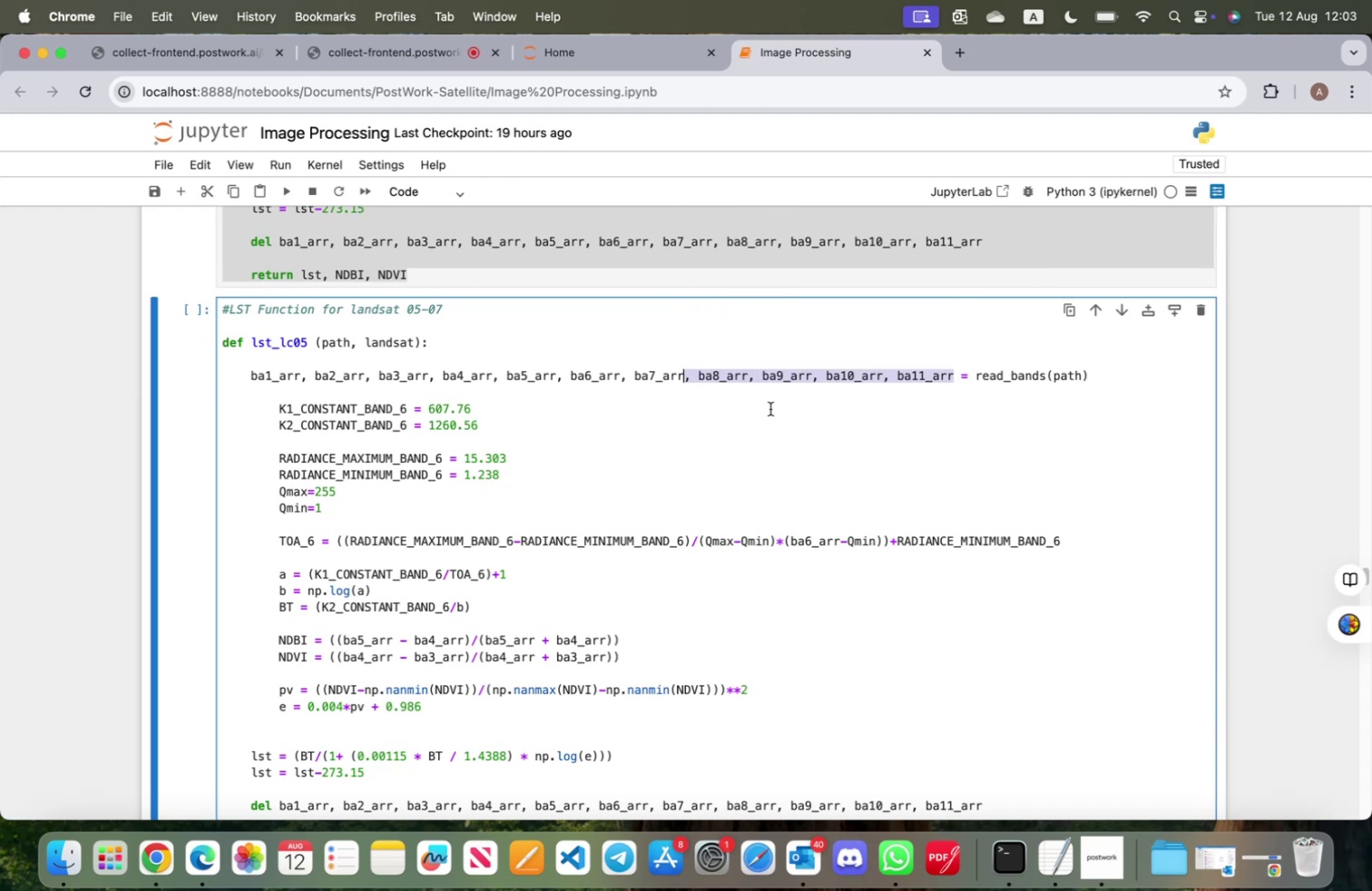 
key(Backspace)
 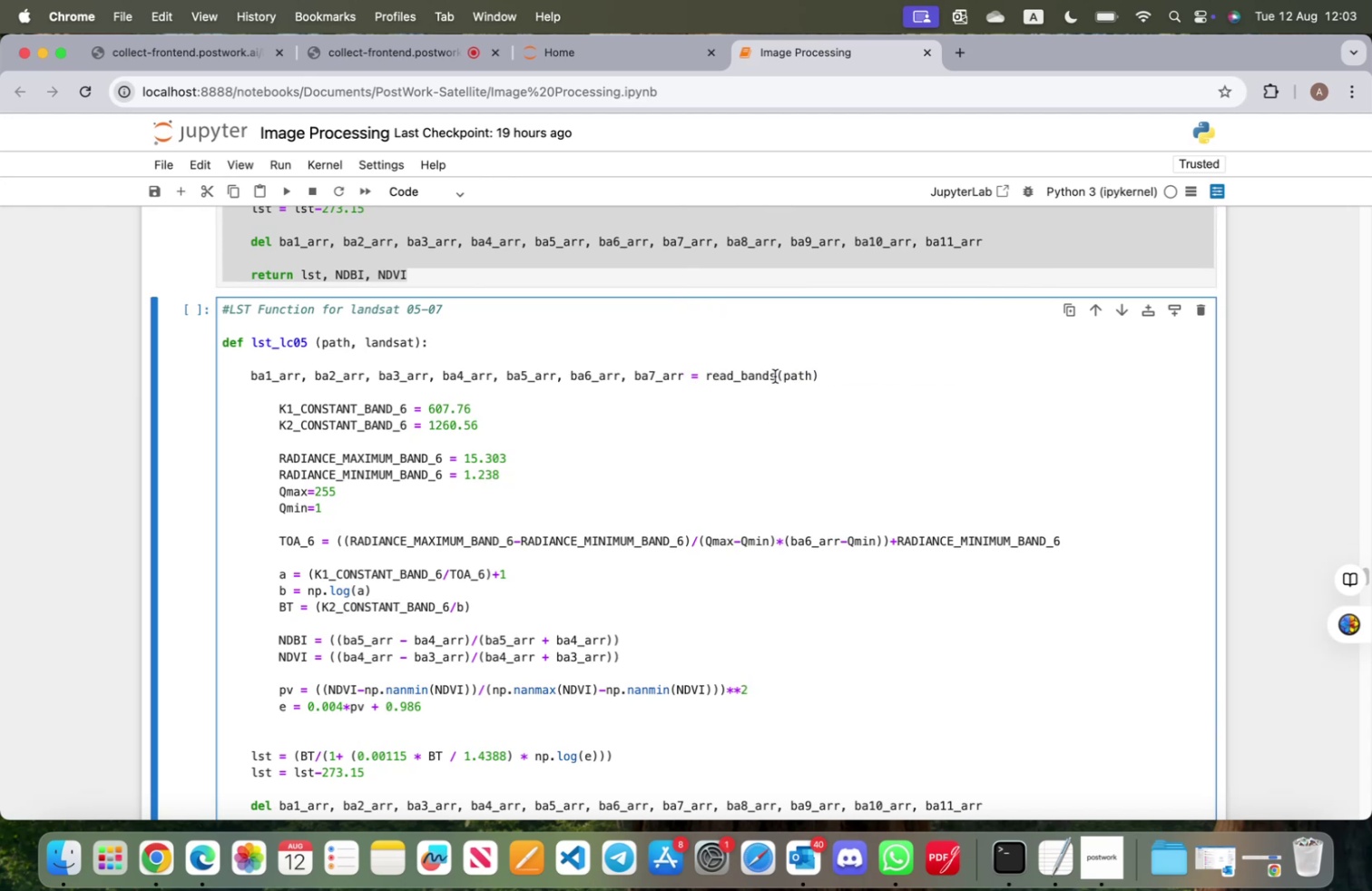 
wait(6.17)
 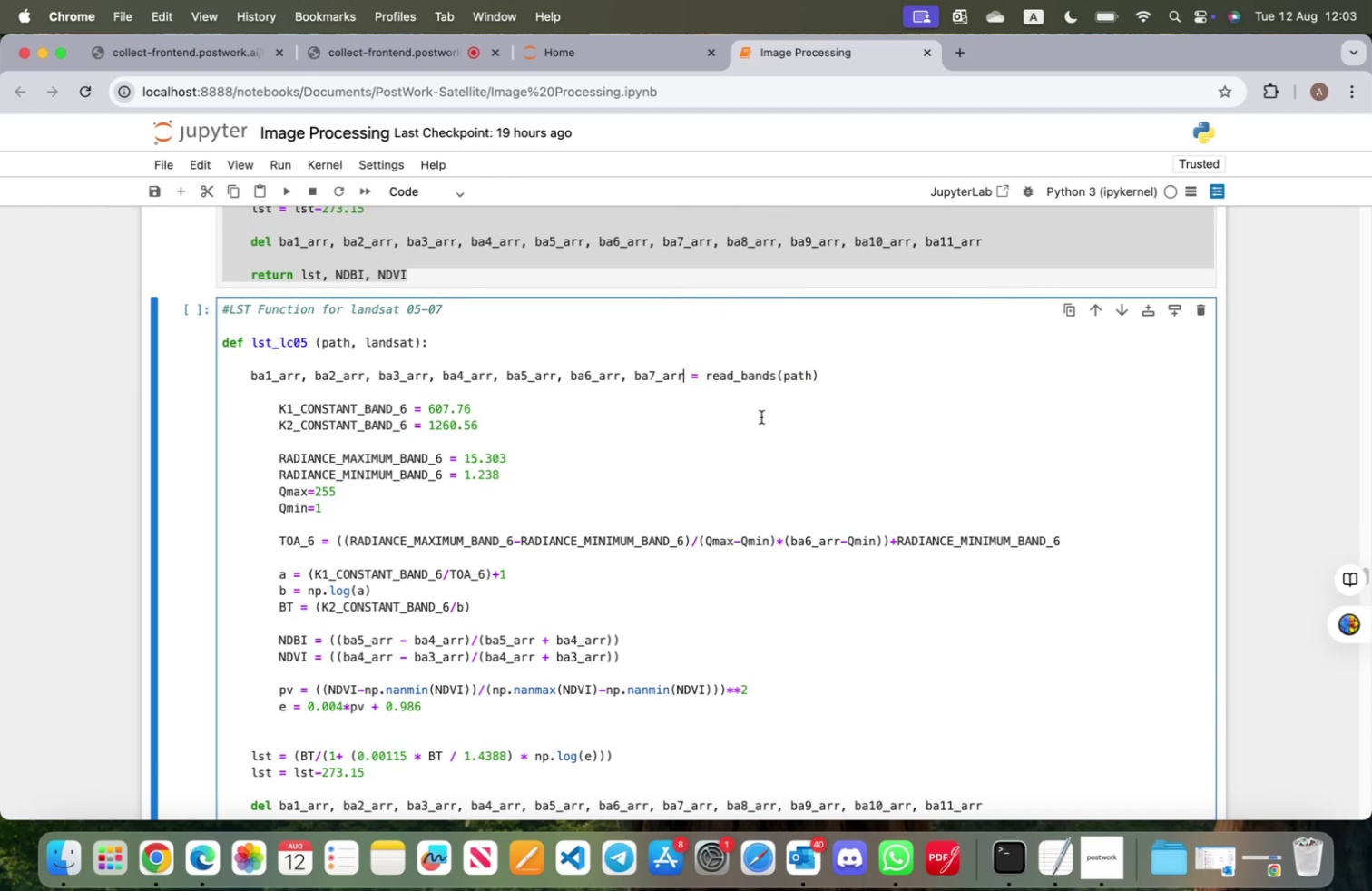 
left_click([775, 376])
 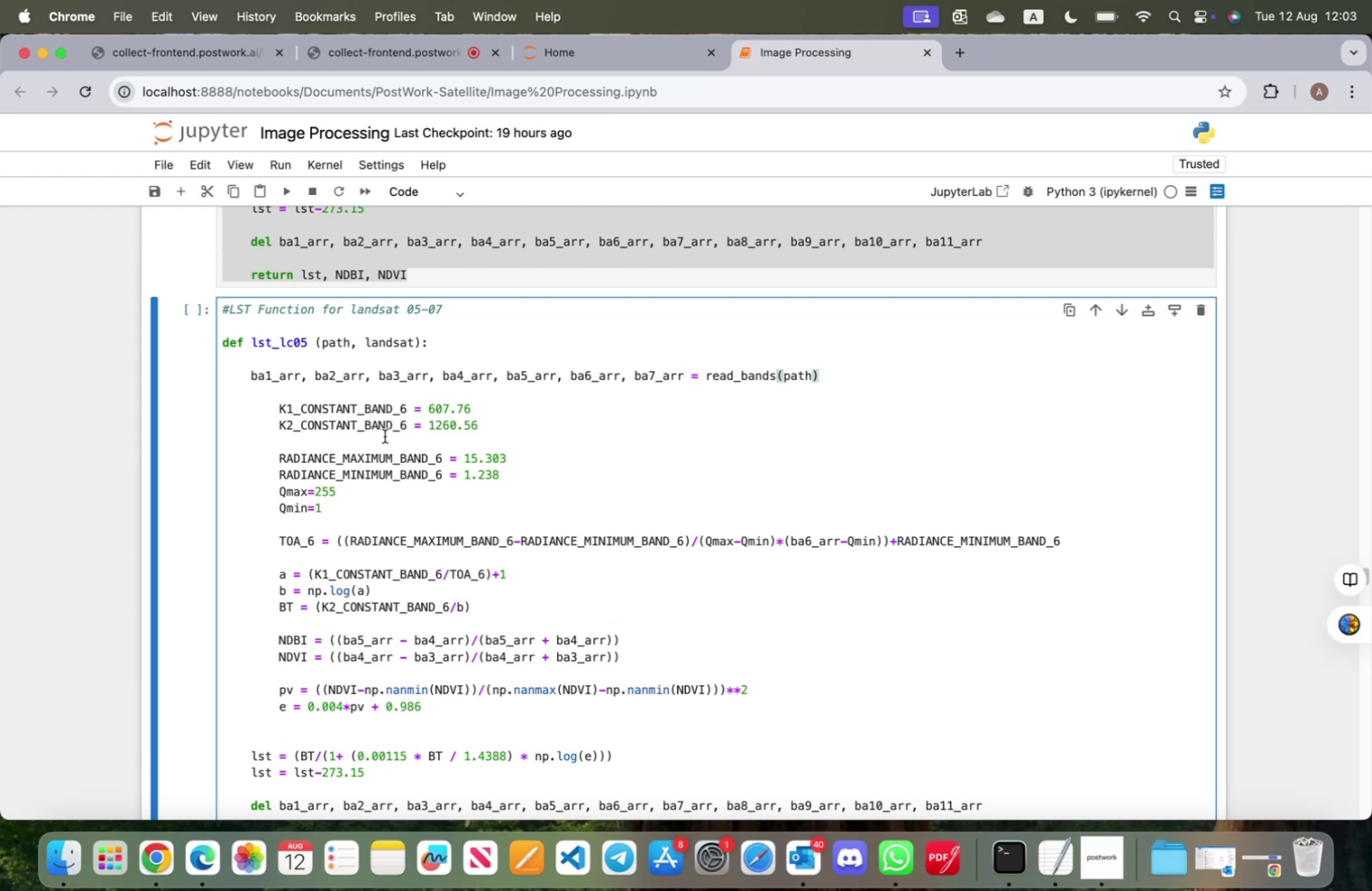 
scroll: coordinate [398, 441], scroll_direction: up, amount: 3.0
 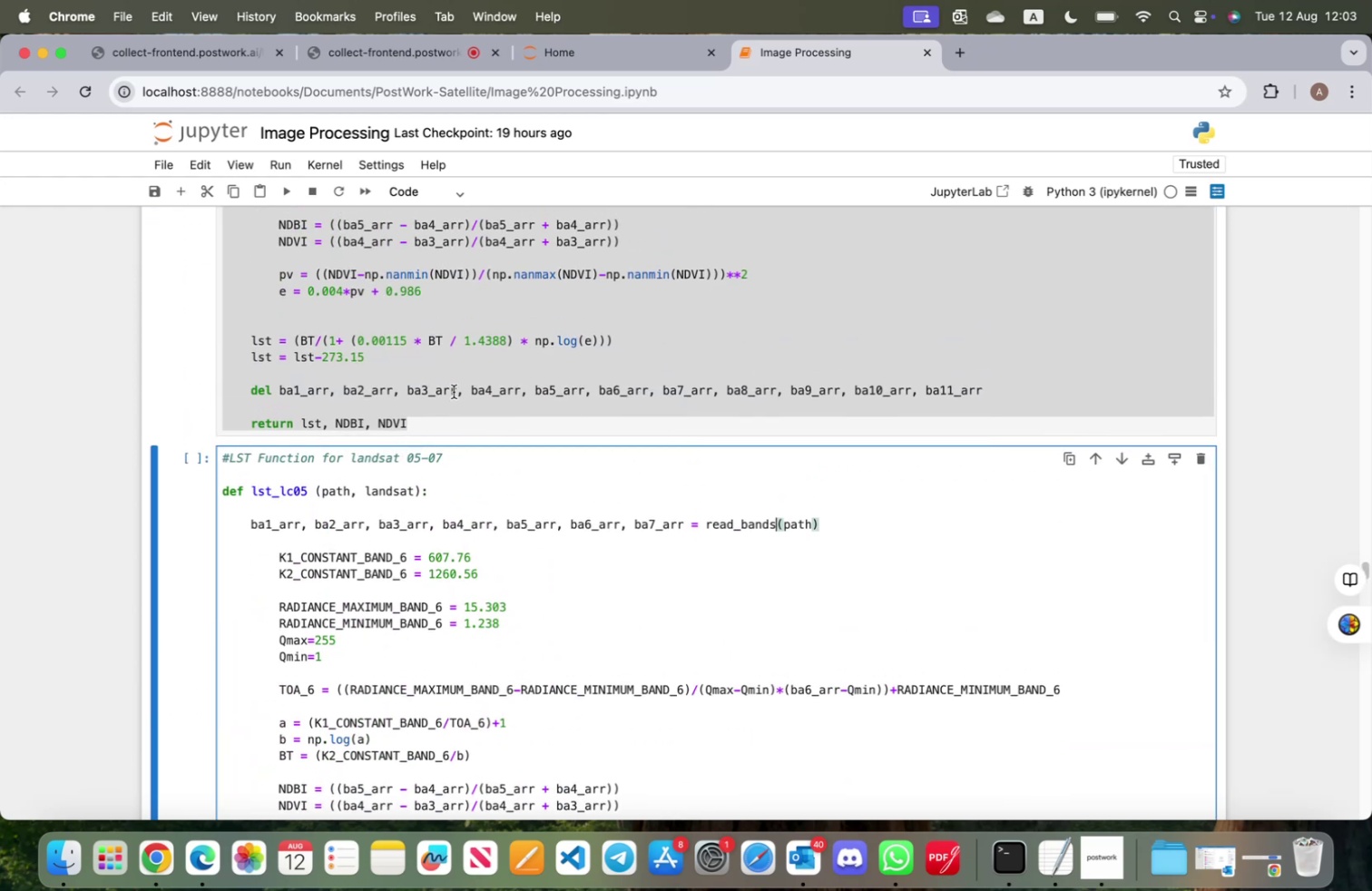 
left_click([454, 391])
 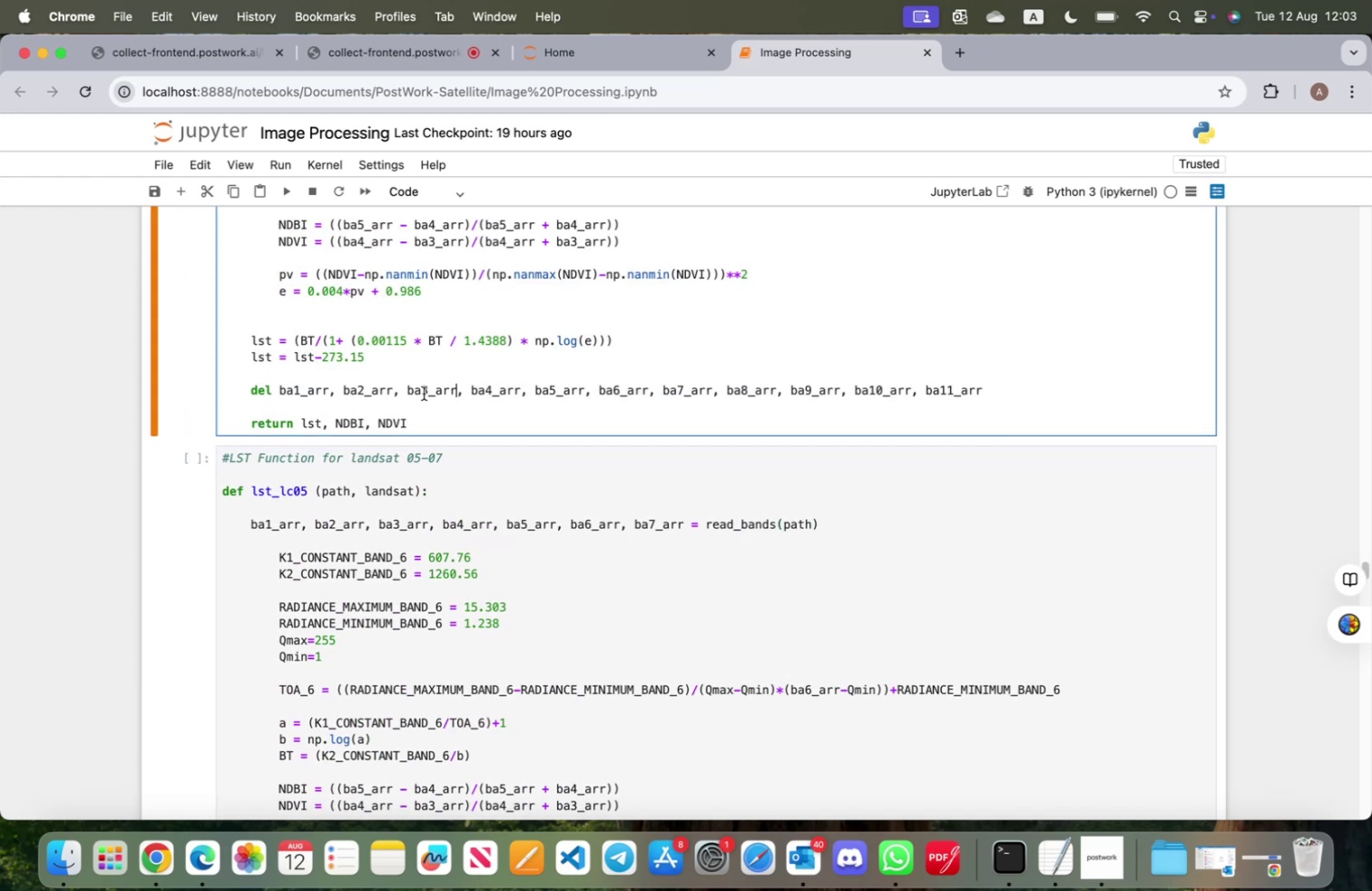 
scroll: coordinate [420, 394], scroll_direction: up, amount: 13.0
 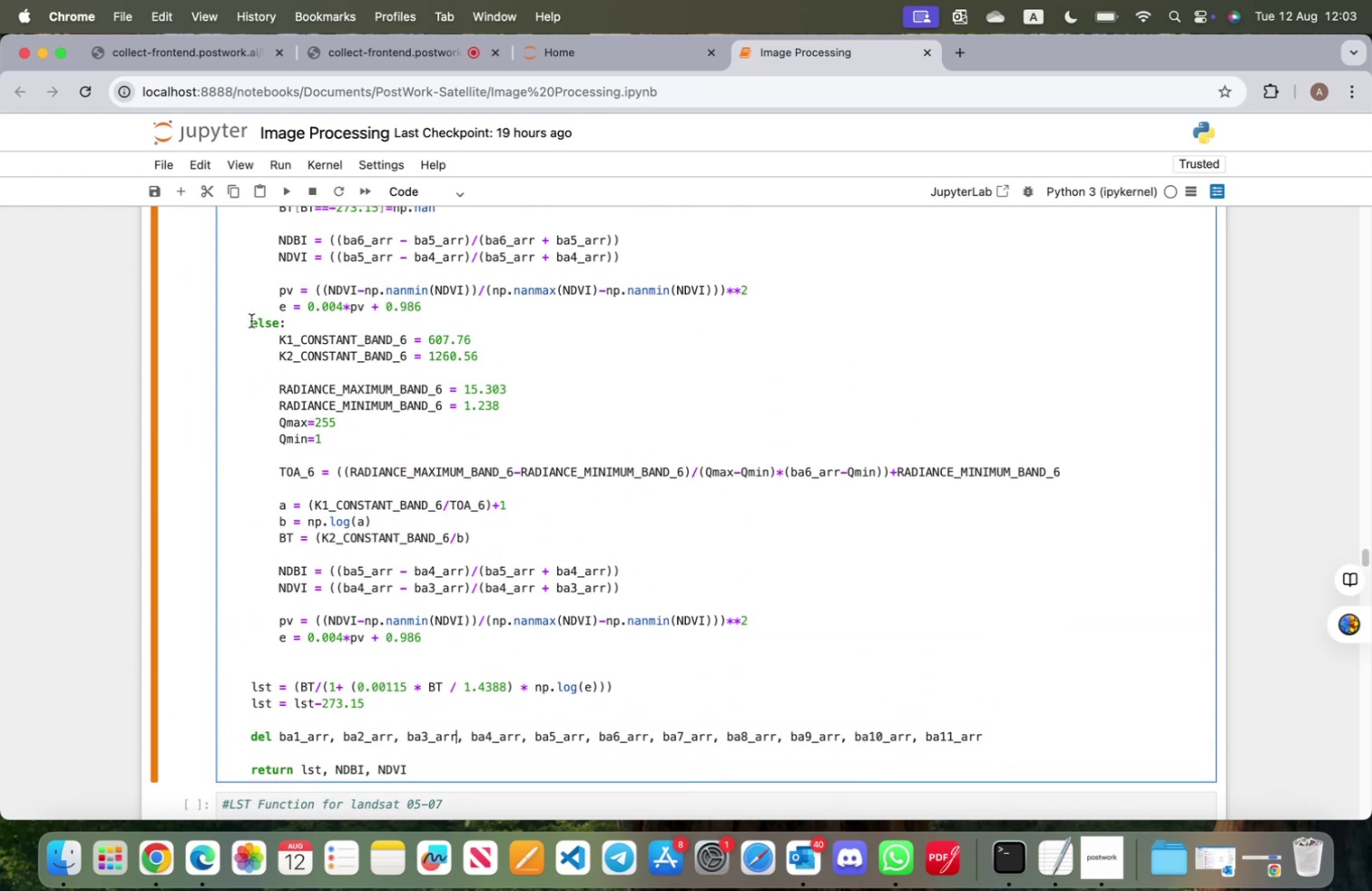 
left_click_drag(start_coordinate=[251, 320], to_coordinate=[424, 647])
 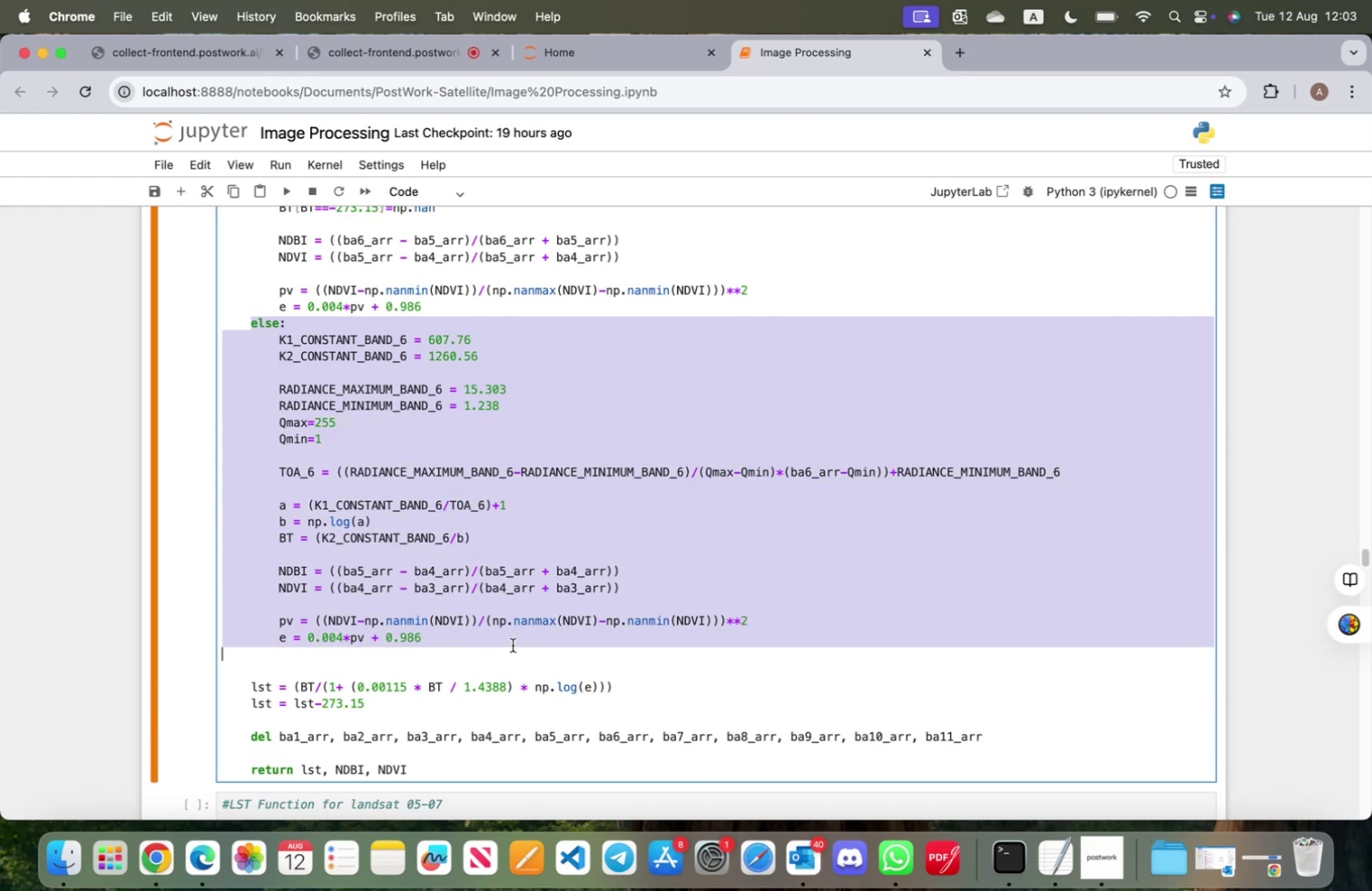 
key(Backspace)
 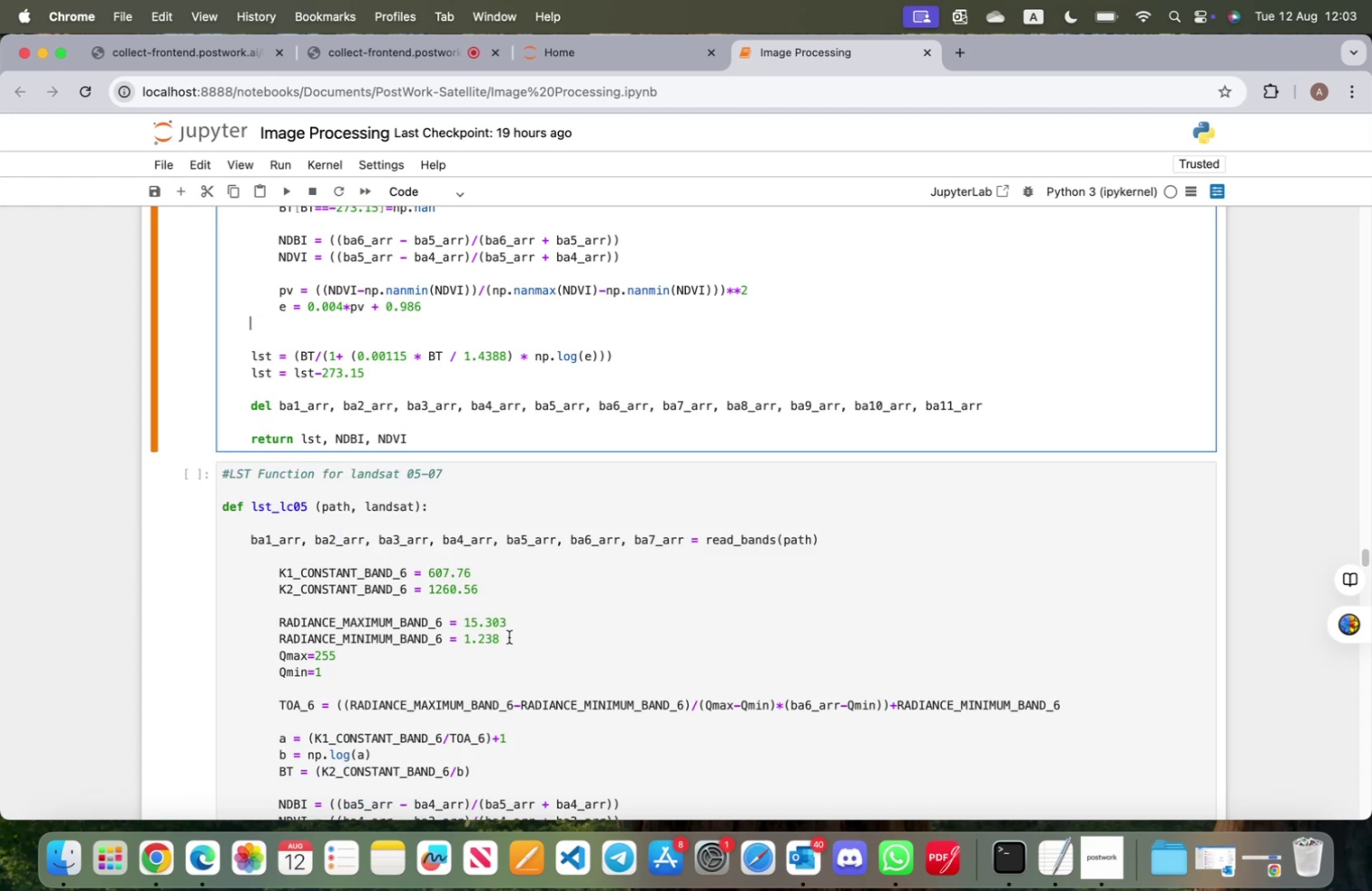 
key(Backspace)
 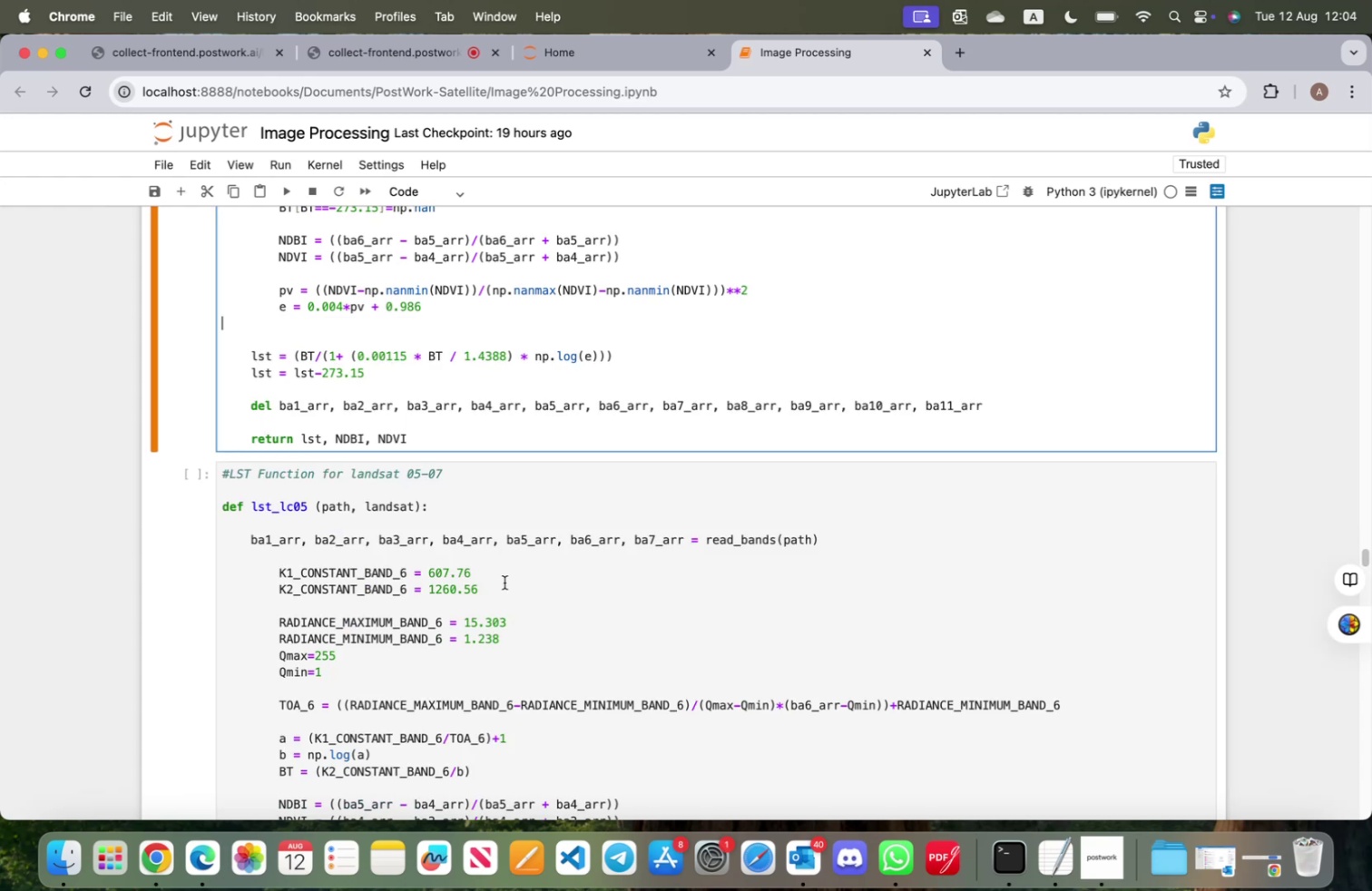 
key(Backspace)
 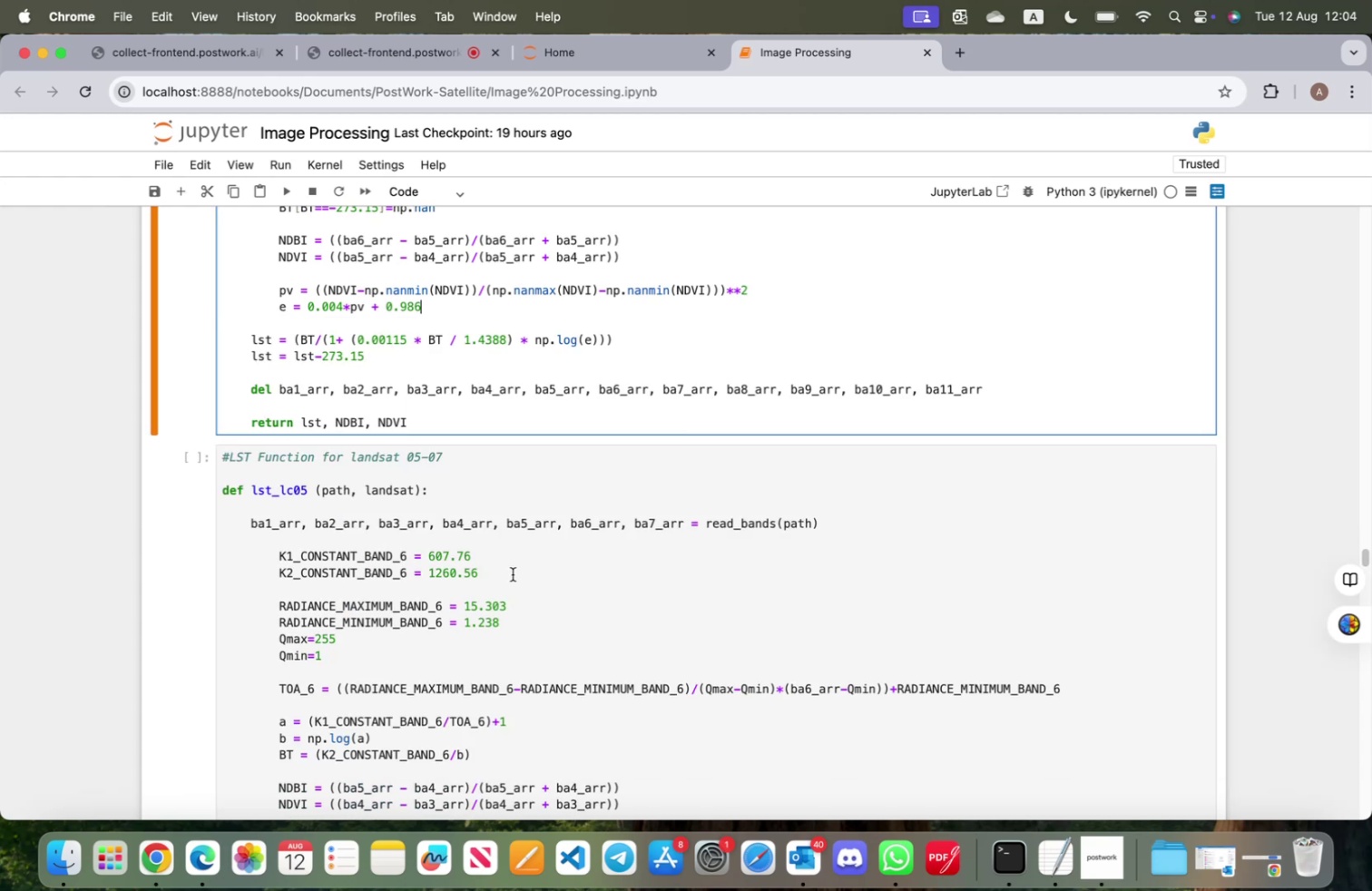 
scroll: coordinate [513, 573], scroll_direction: up, amount: 8.0
 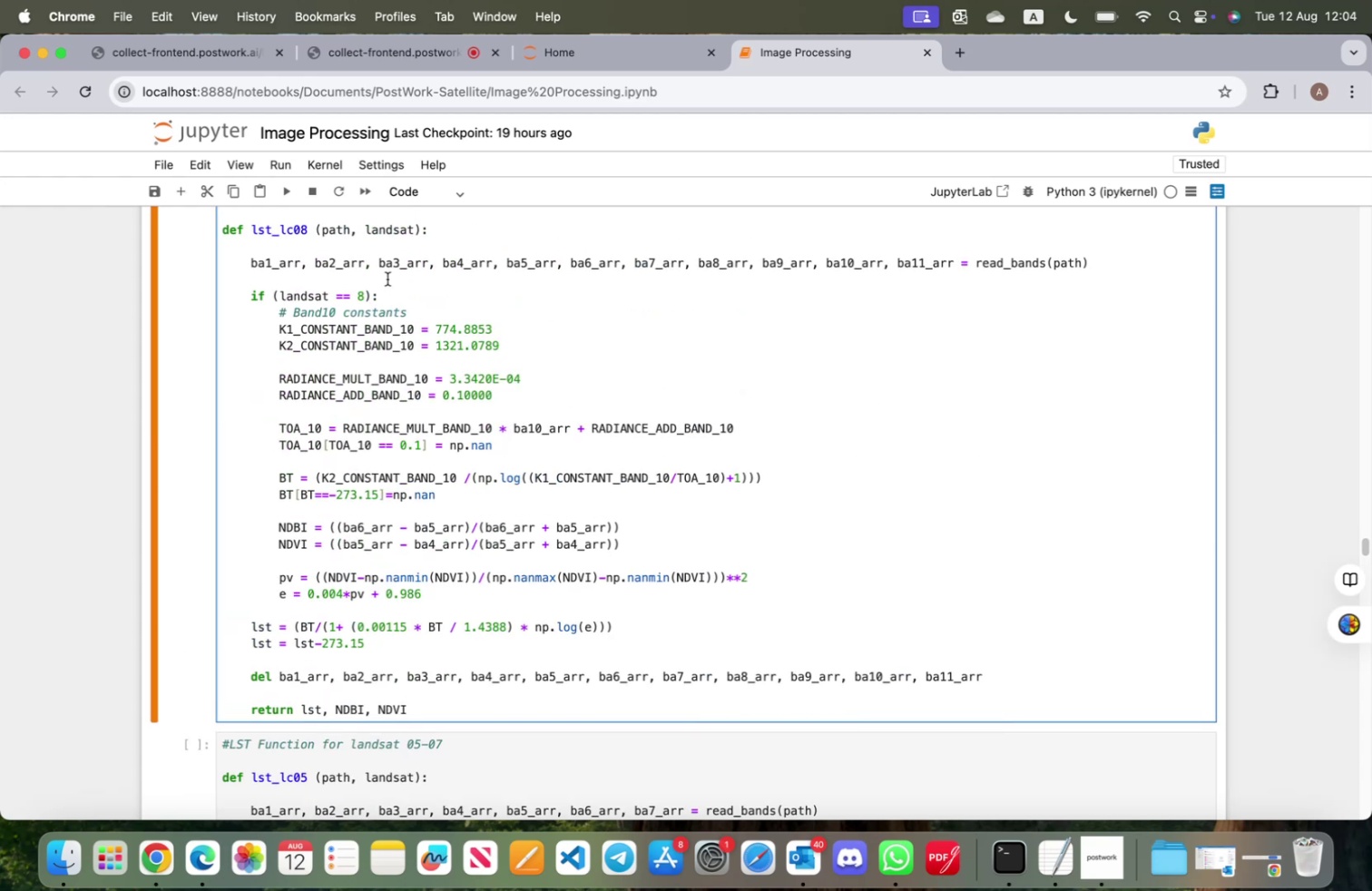 
left_click_drag(start_coordinate=[403, 295], to_coordinate=[244, 294])
 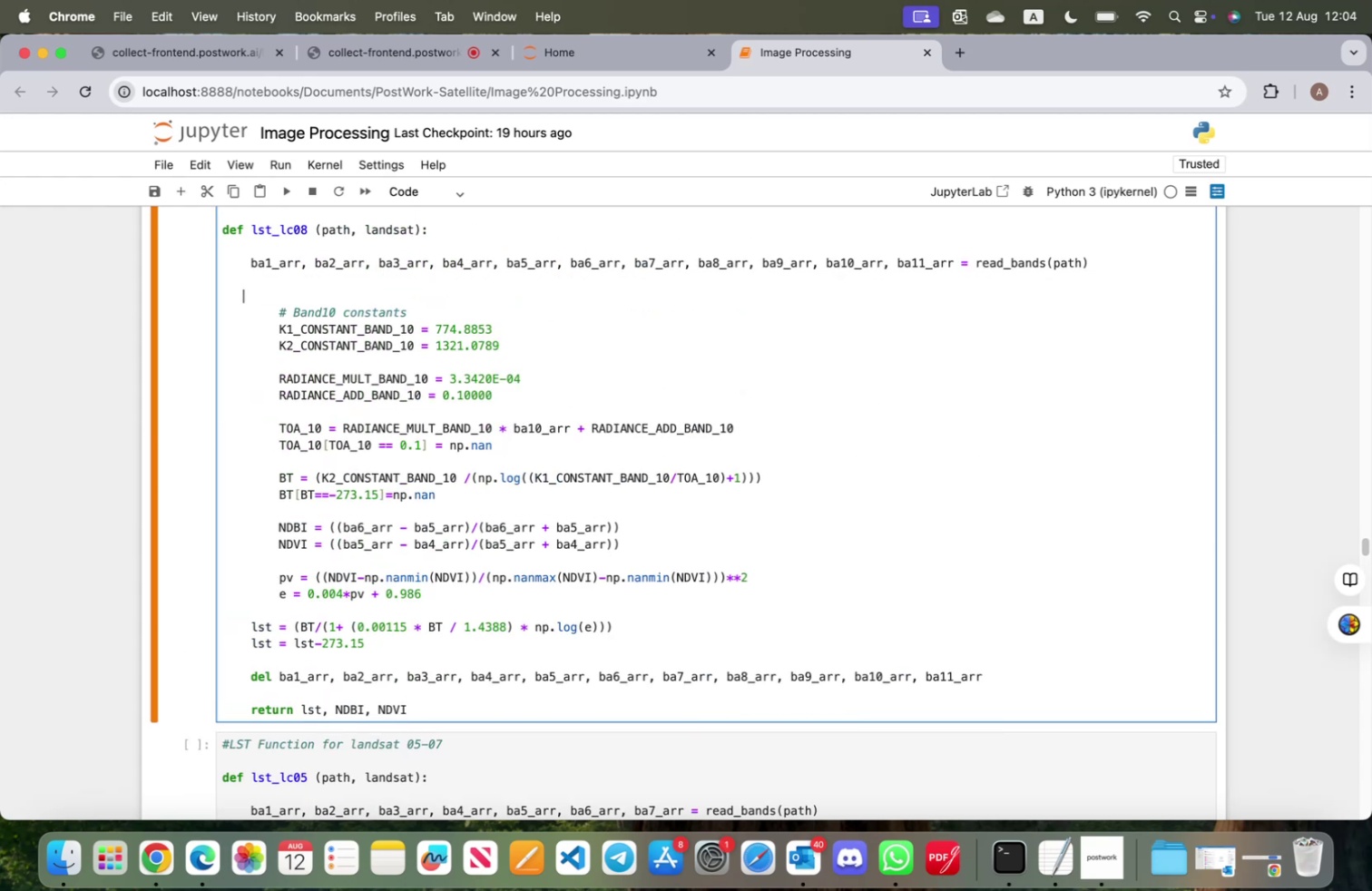 
key(Backspace)
 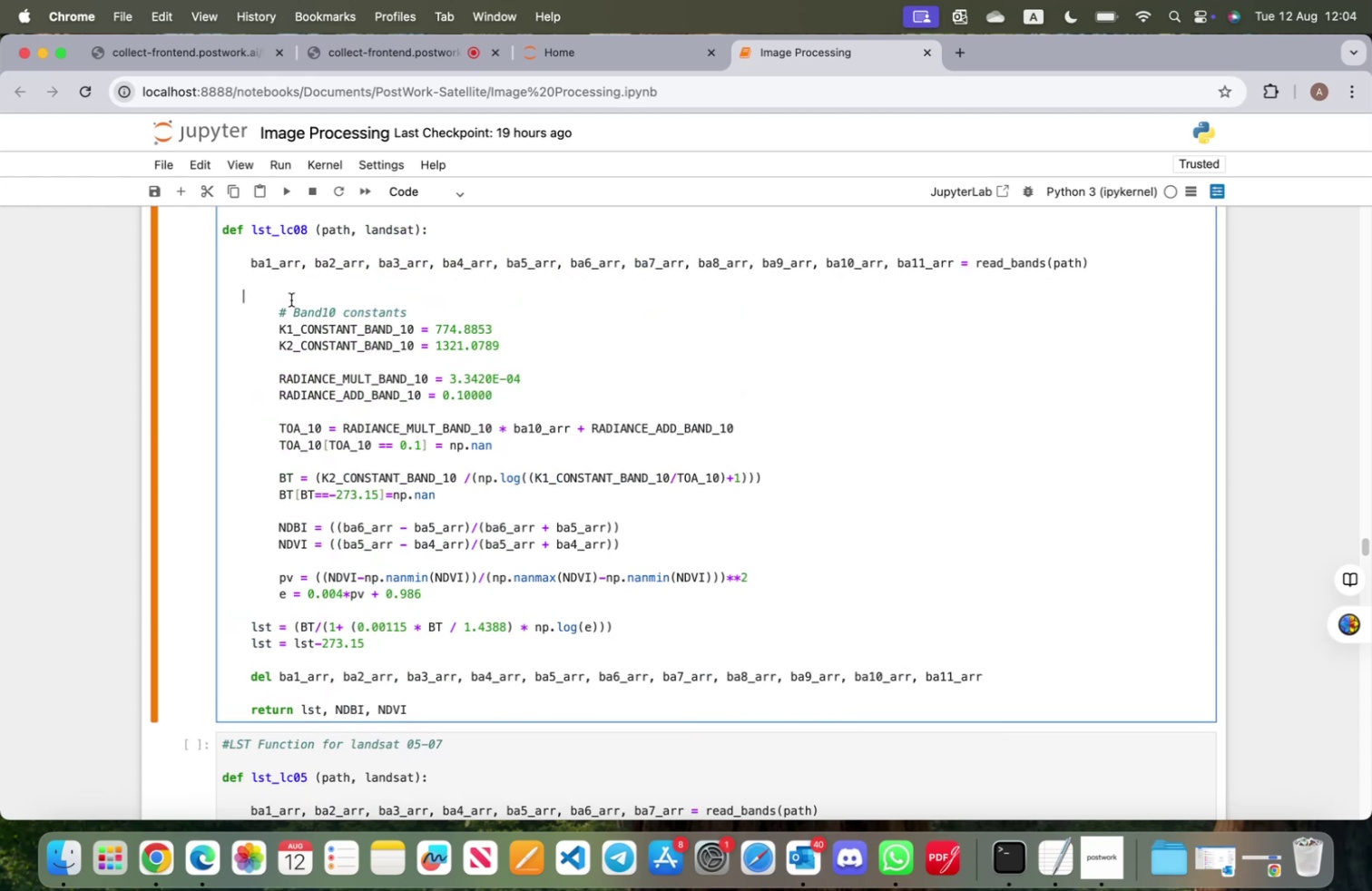 
key(Backspace)
 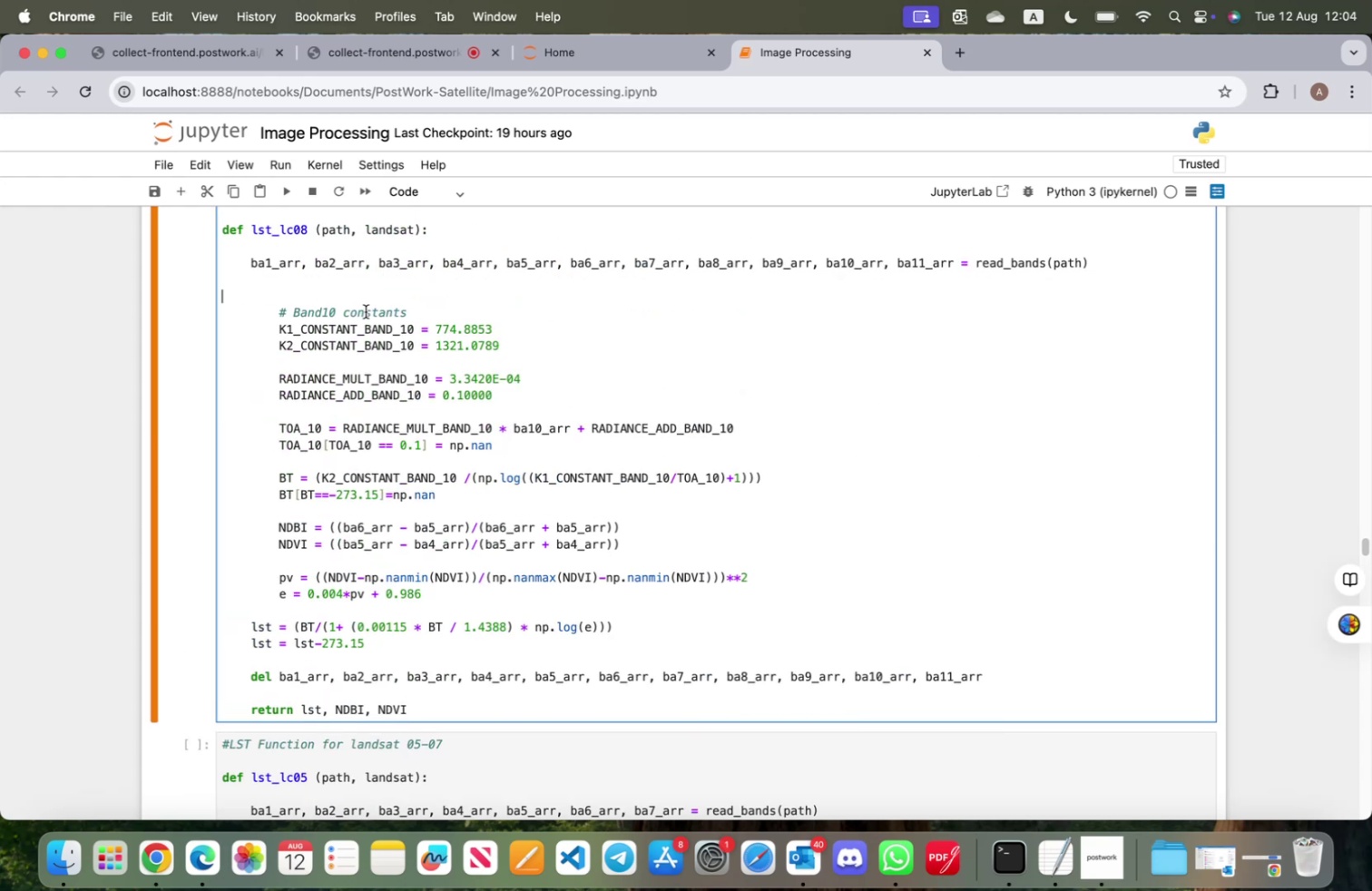 
key(Backspace)
 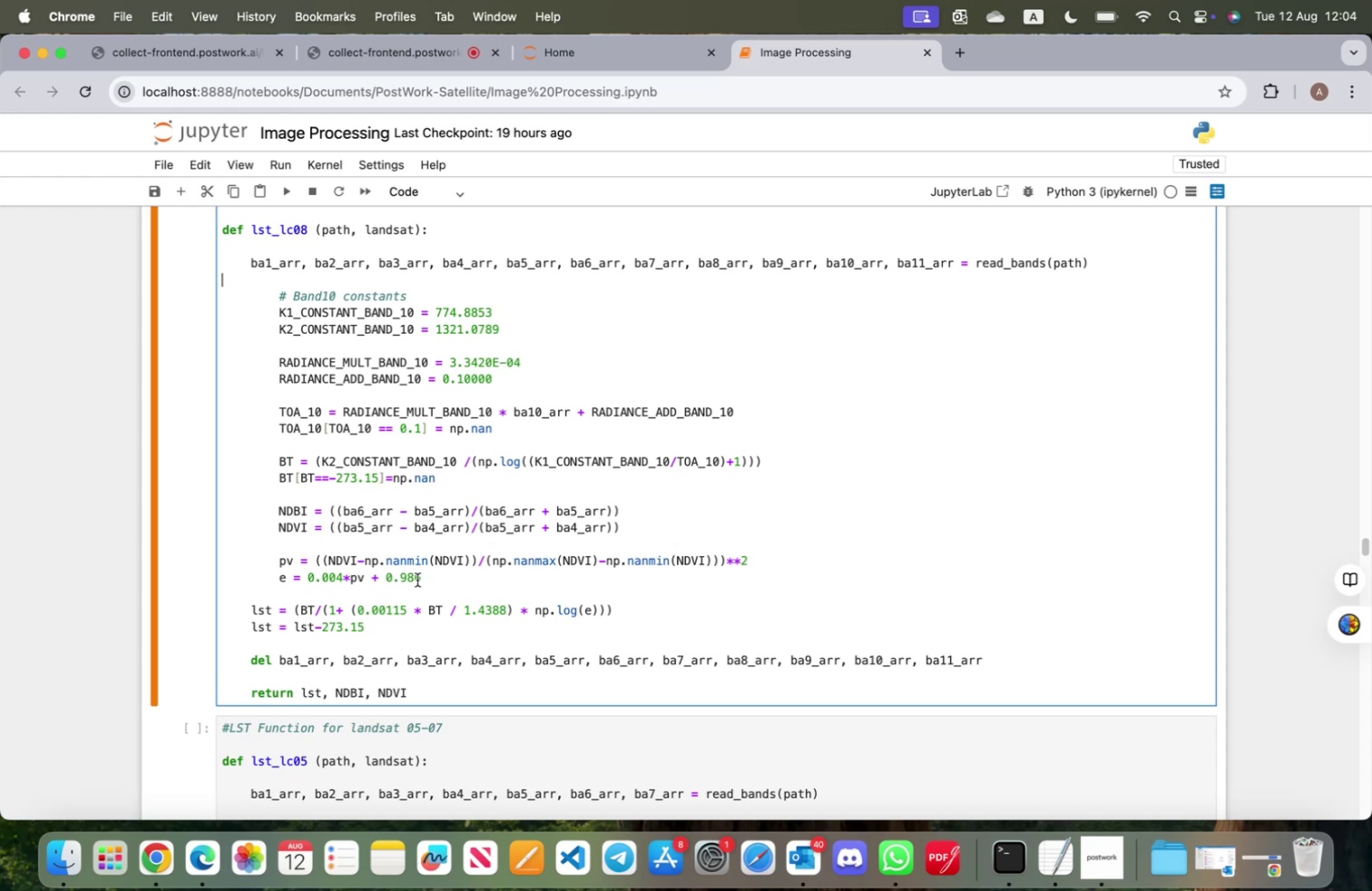 
left_click_drag(start_coordinate=[426, 574], to_coordinate=[279, 298])
 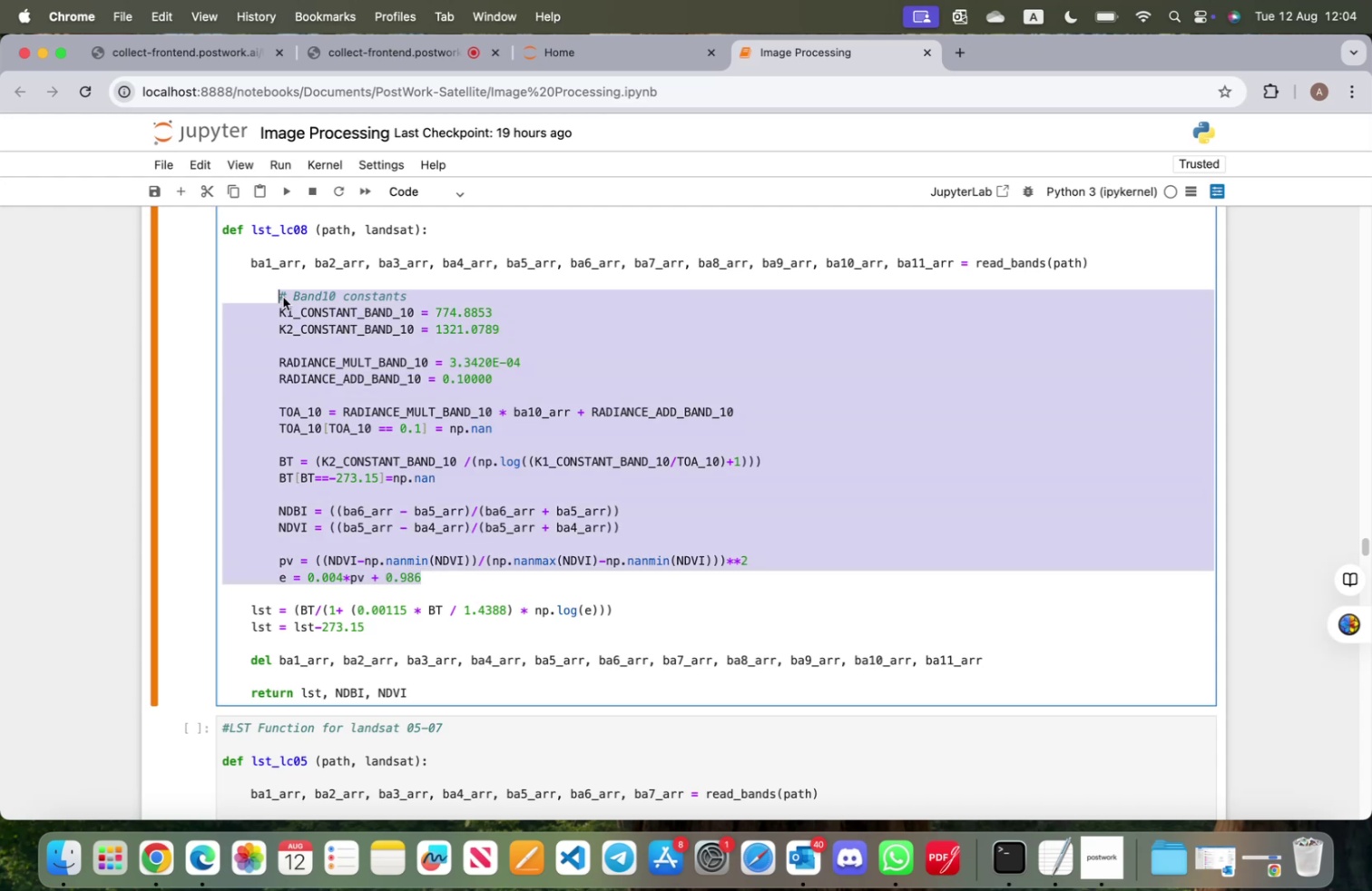 
right_click([283, 297])
 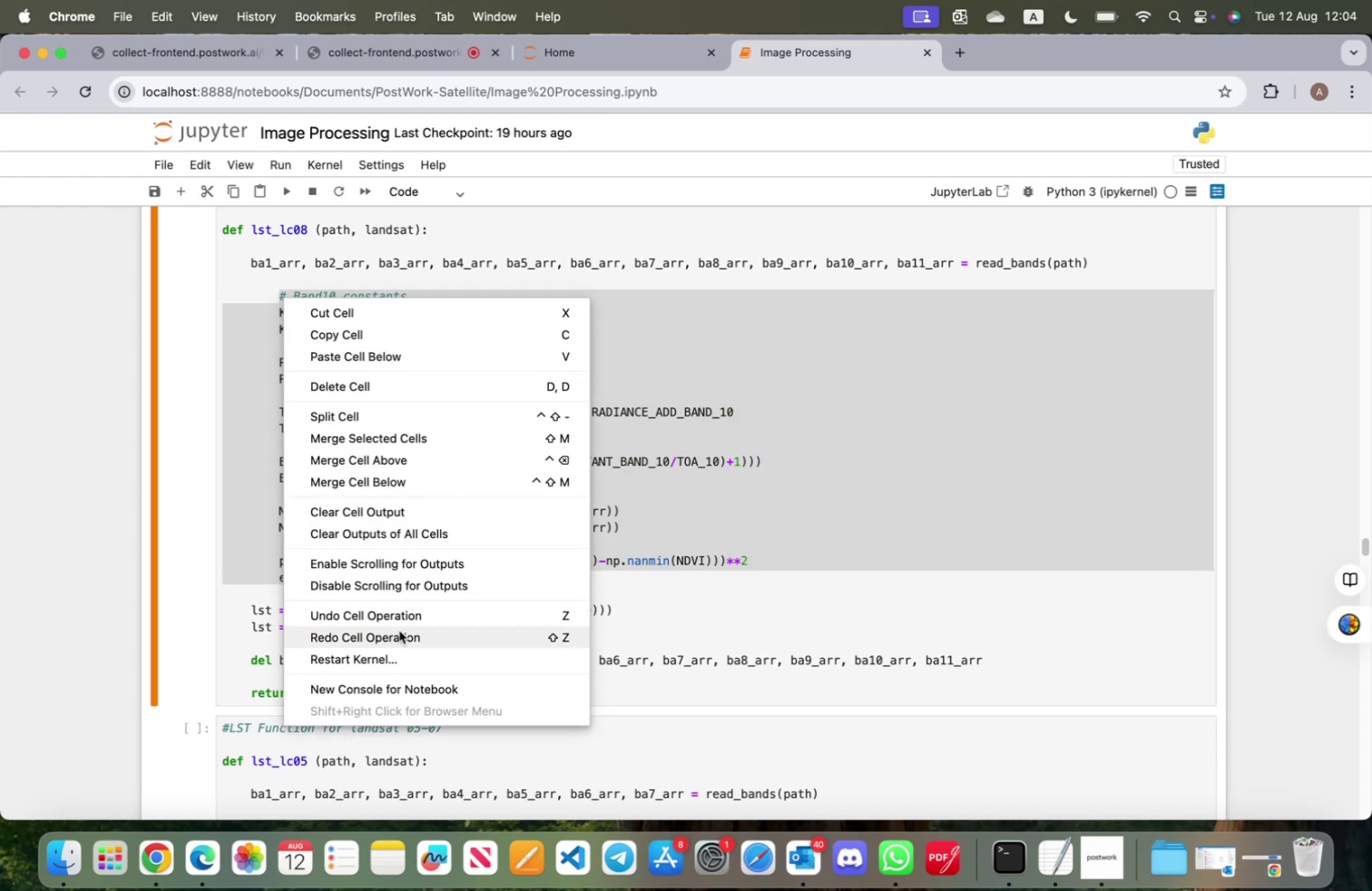 
wait(6.97)
 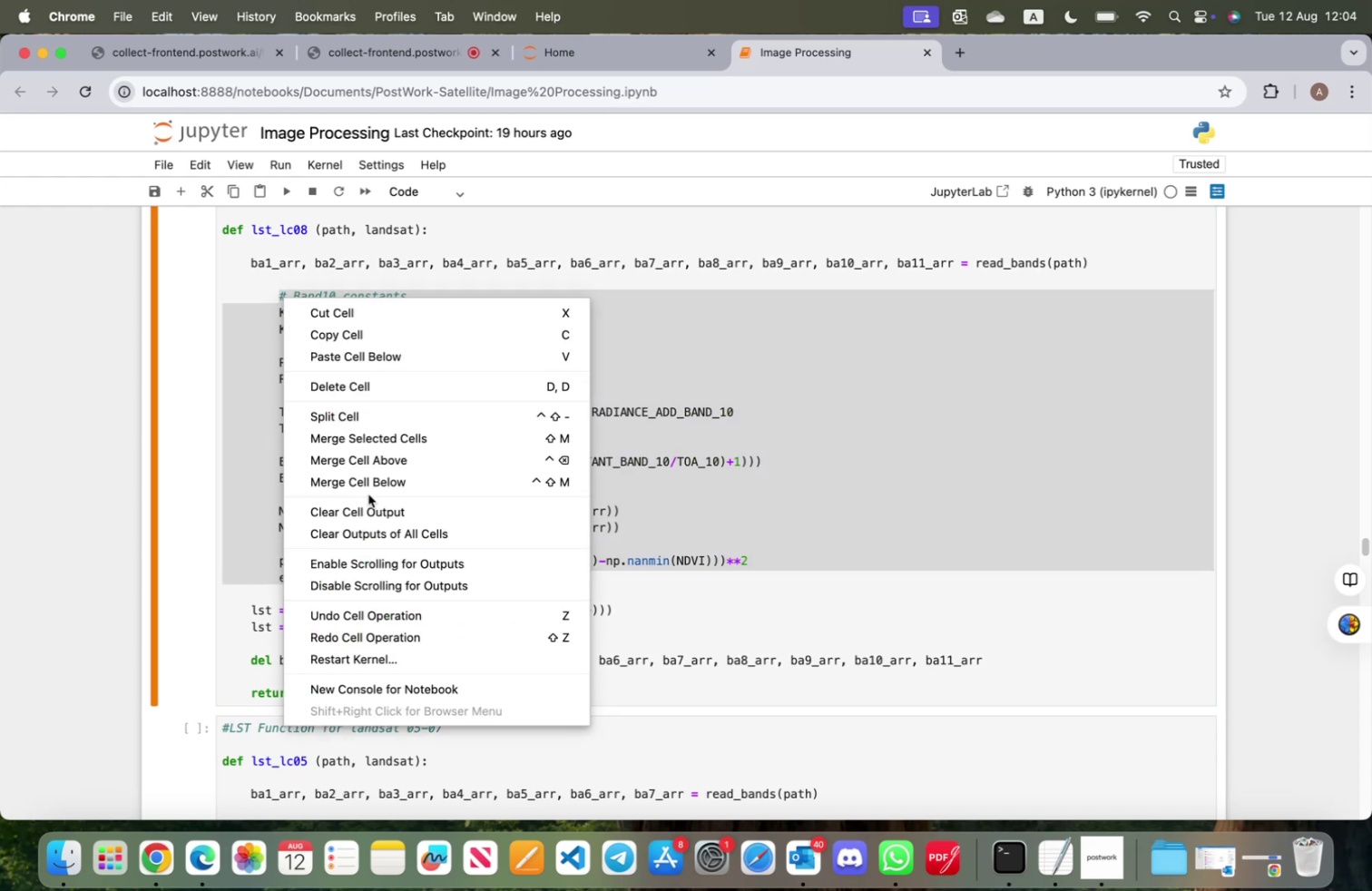 
left_click([810, 469])
 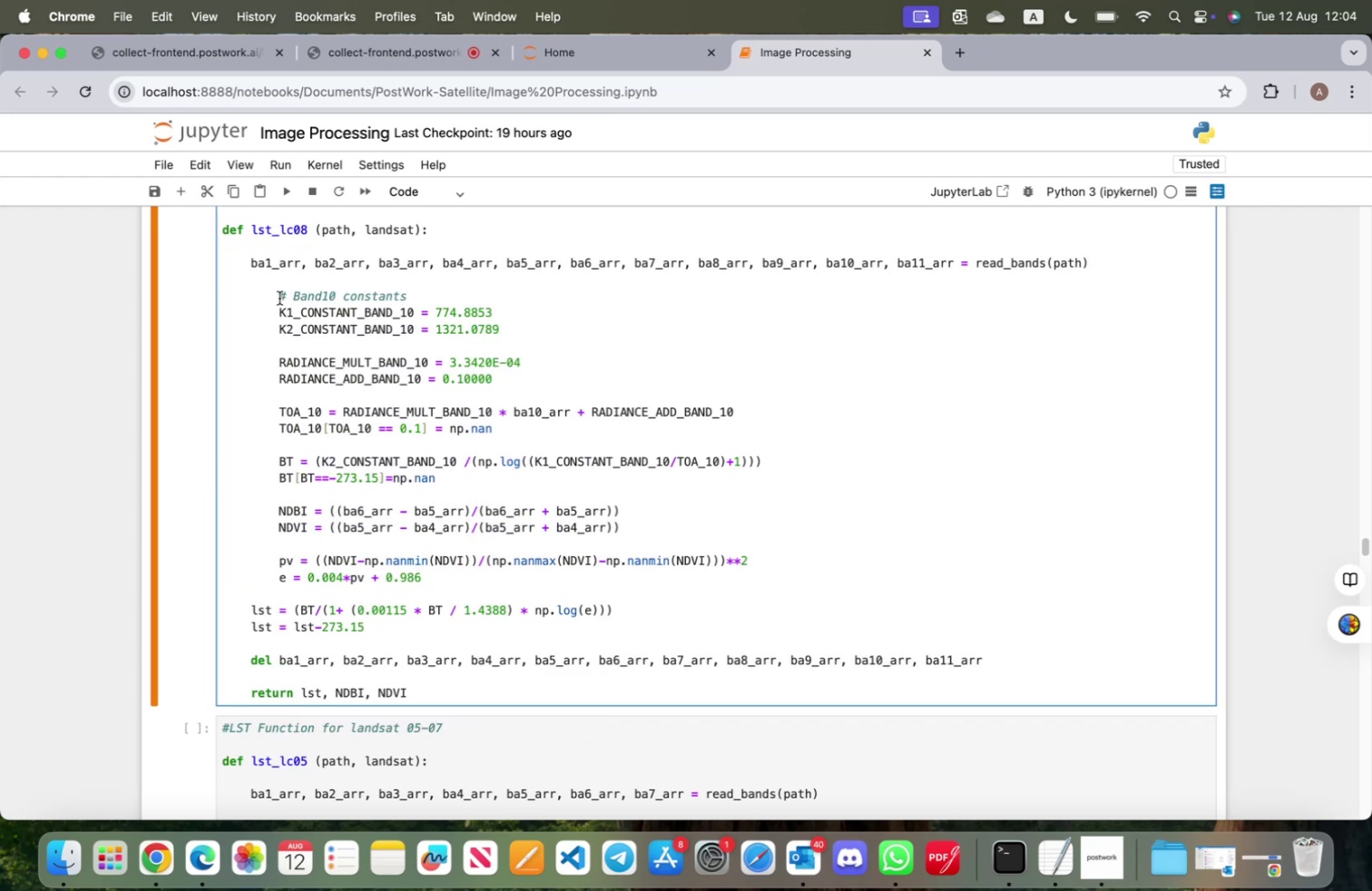 
left_click([279, 298])
 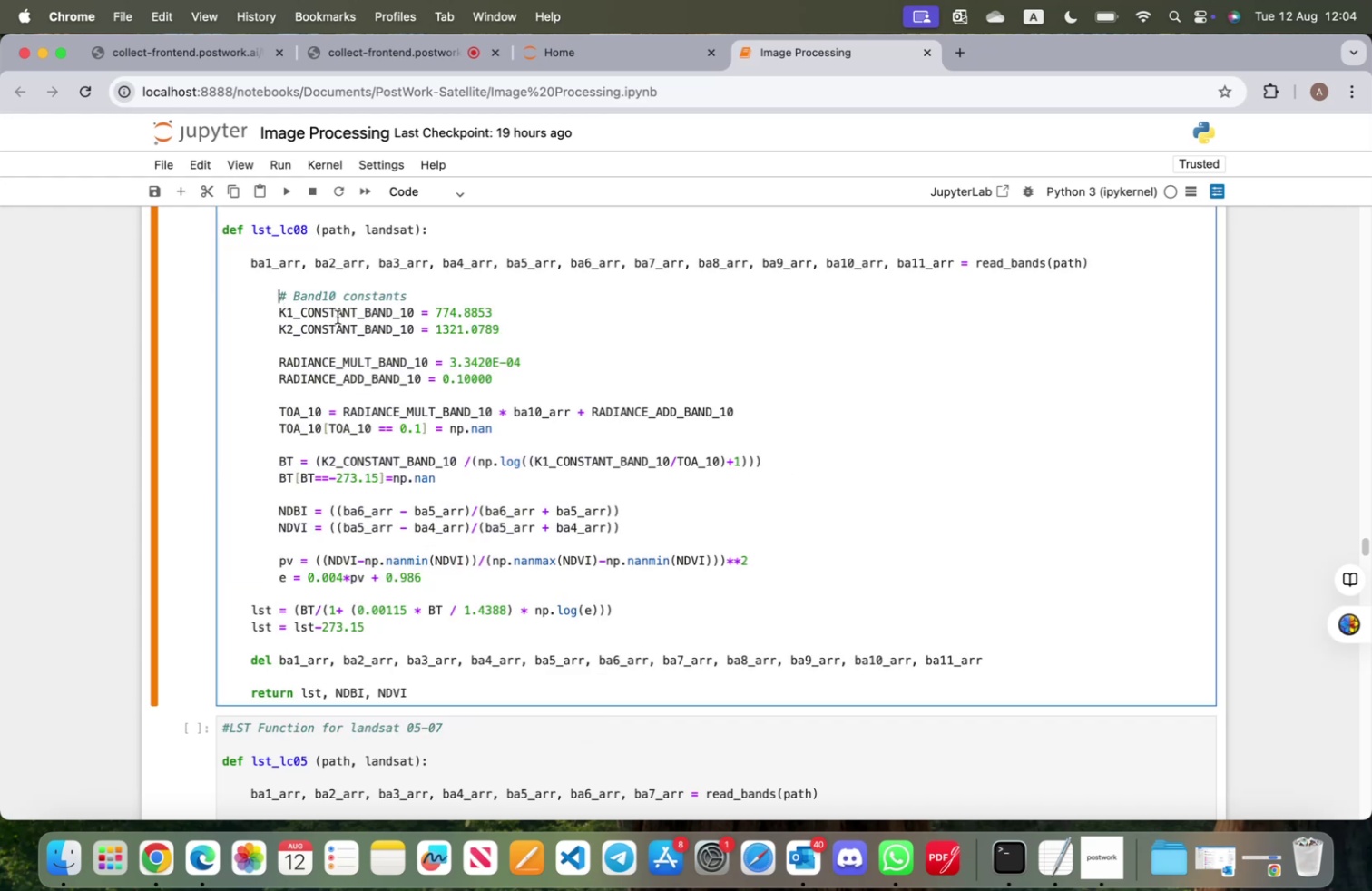 
wait(5.27)
 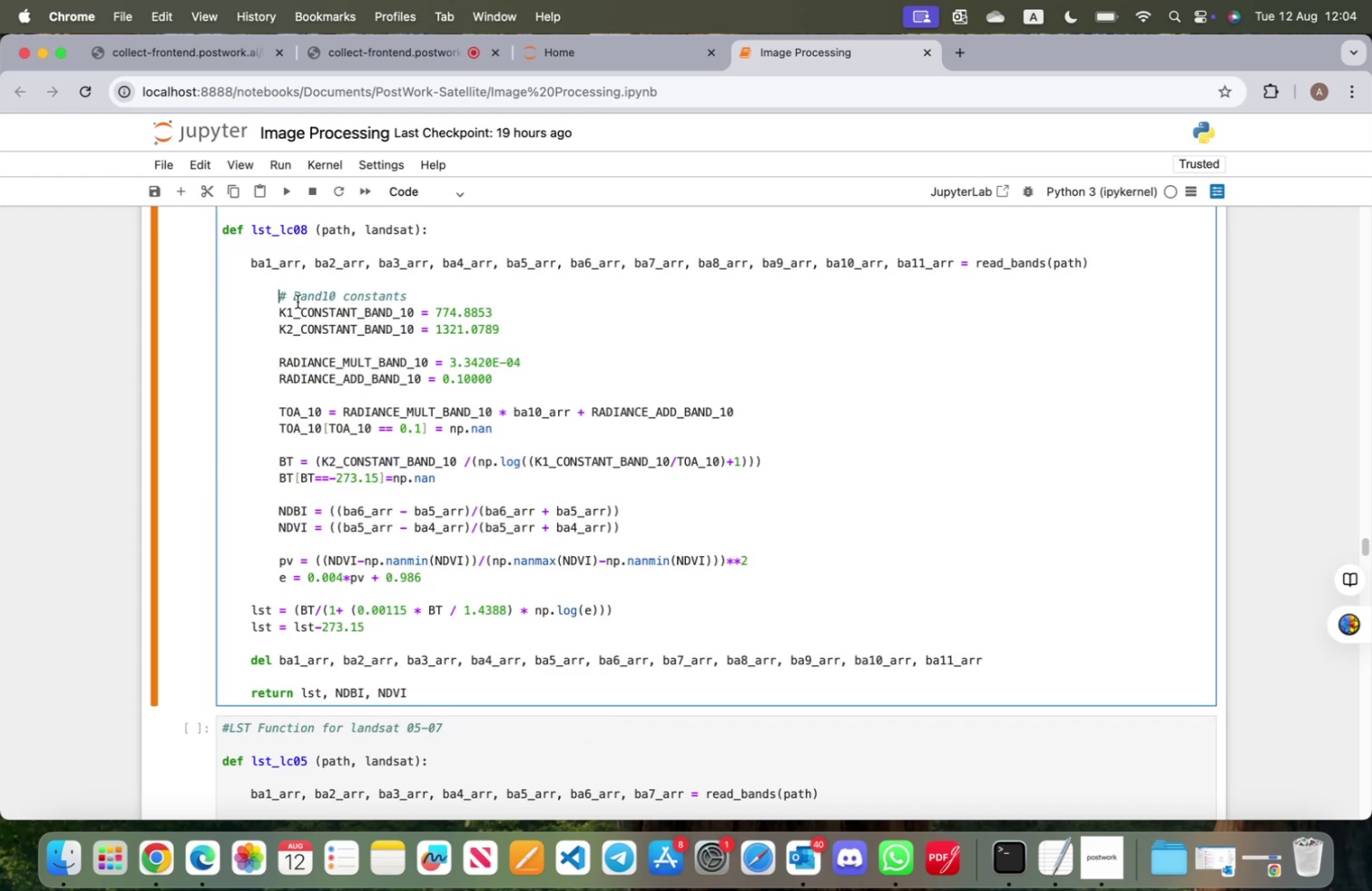 
left_click([960, 60])
 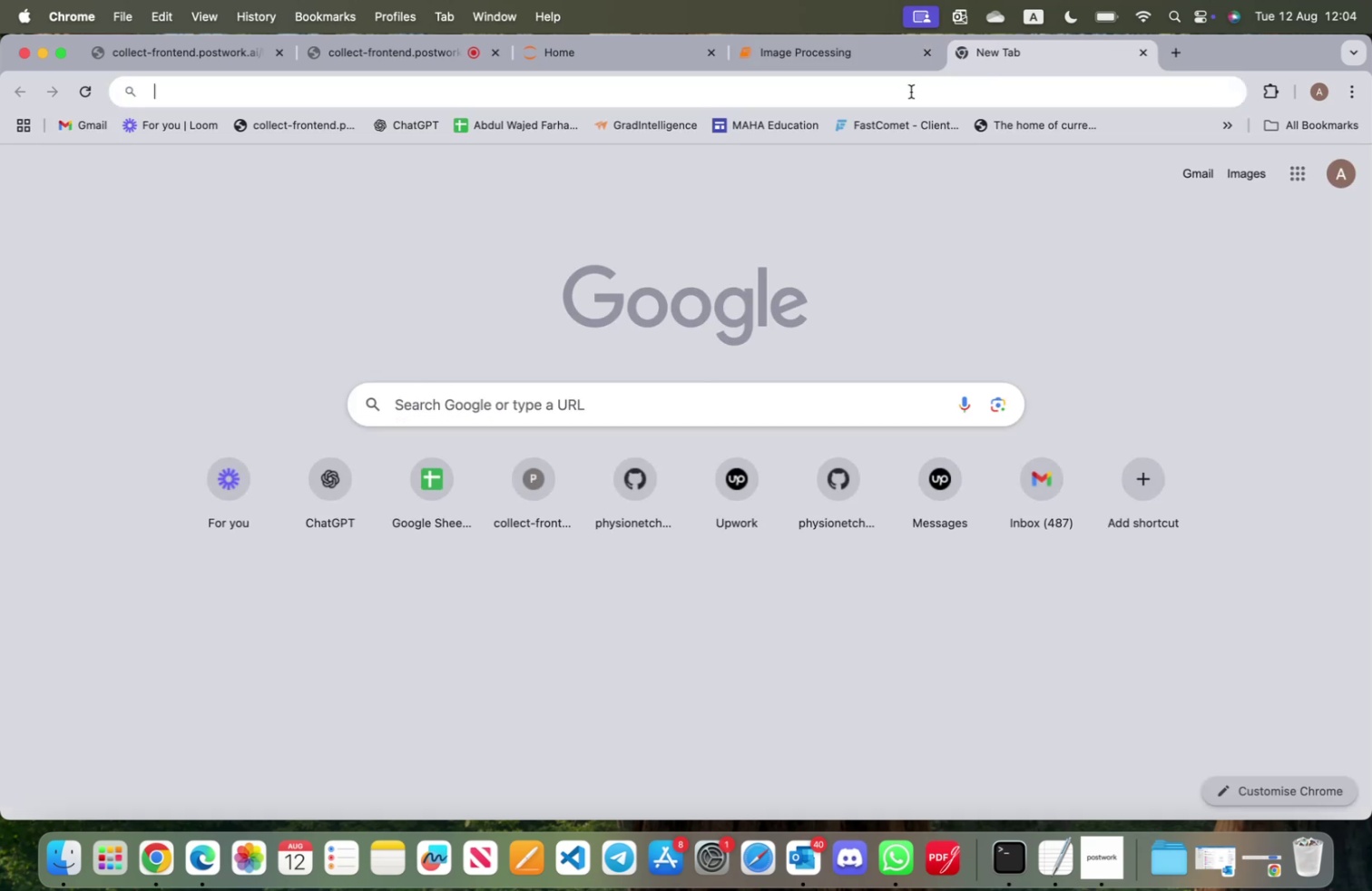 
left_click([911, 92])
 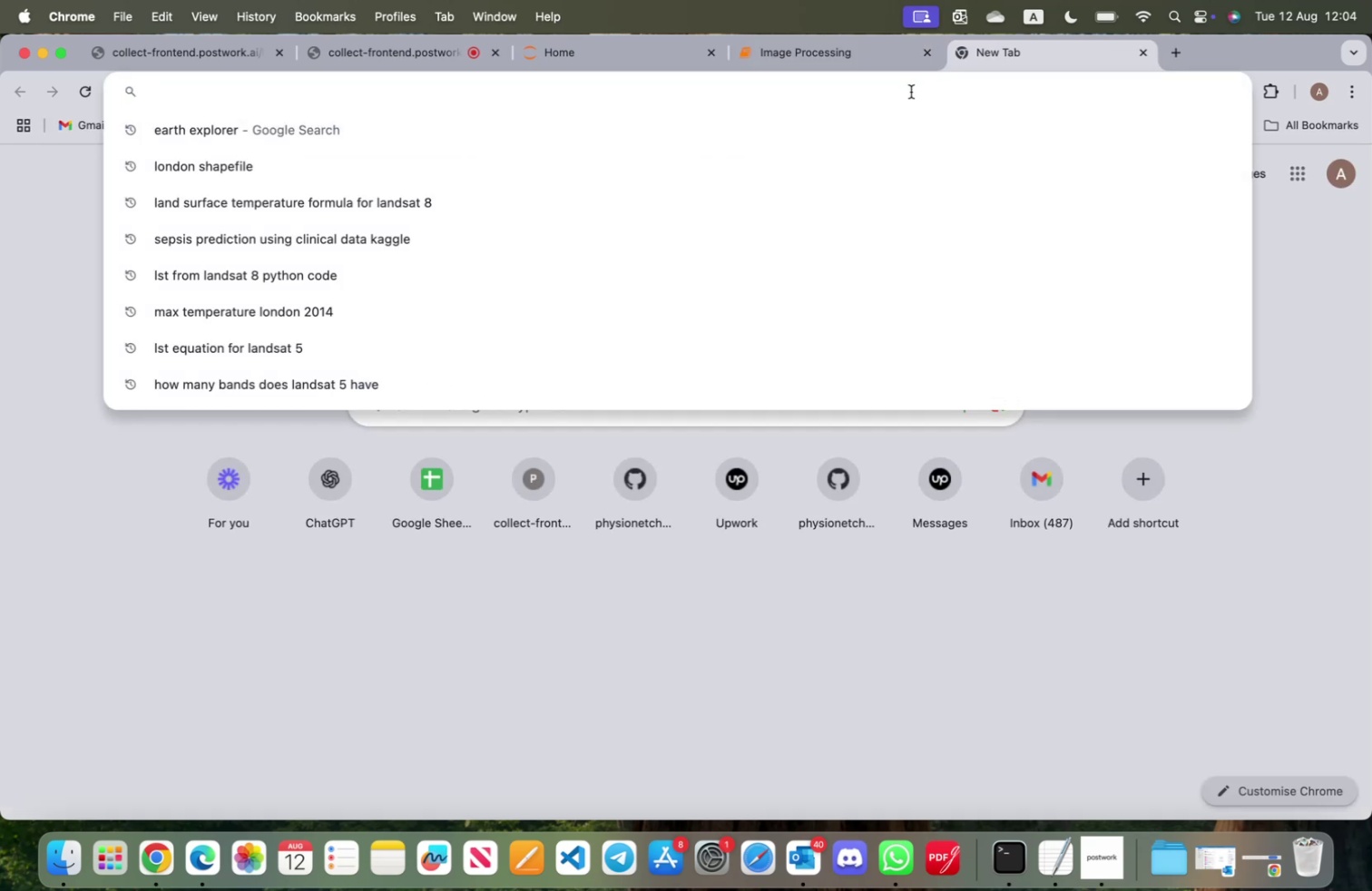 
key(H)
 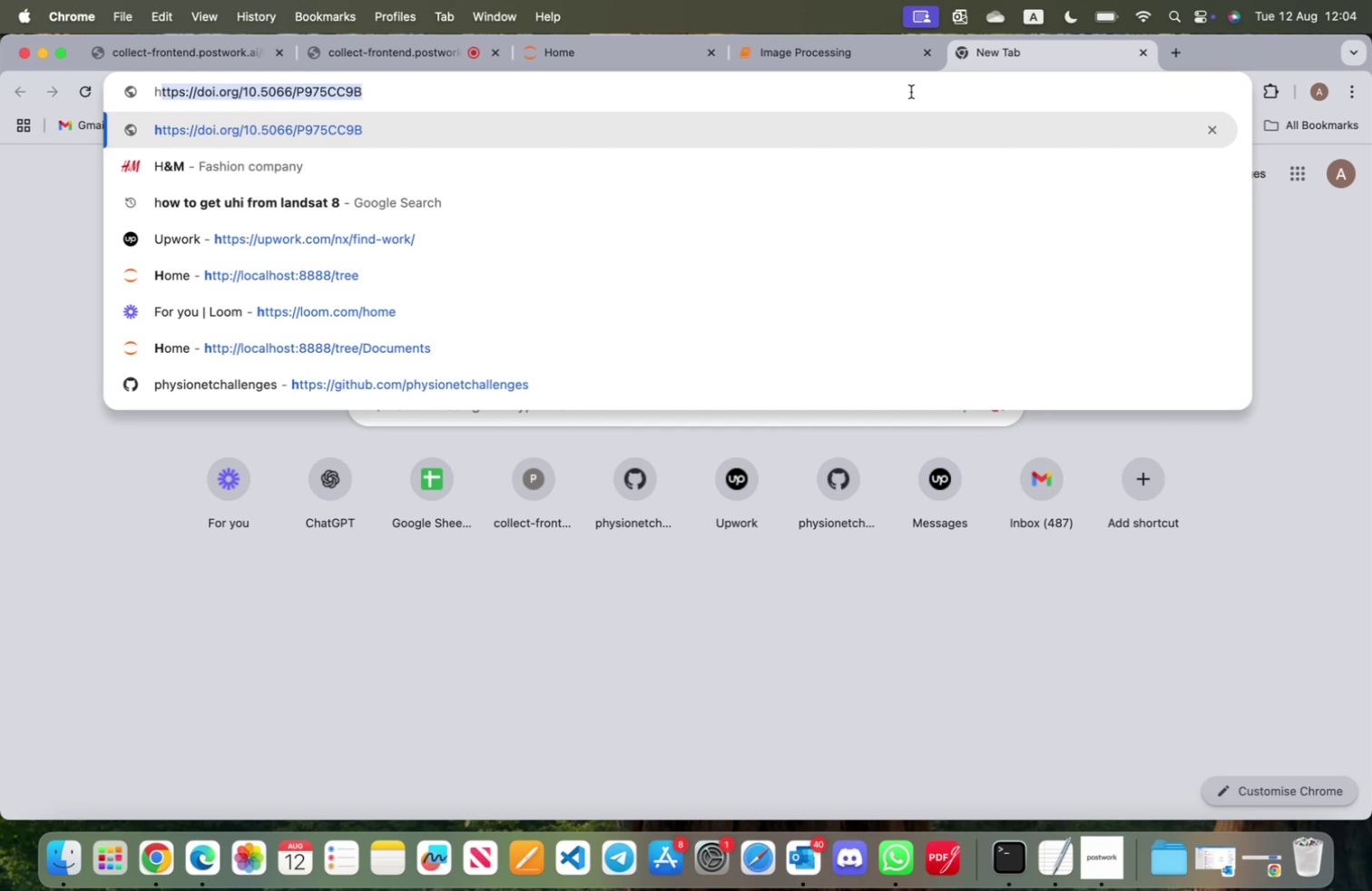 
key(Backspace)
 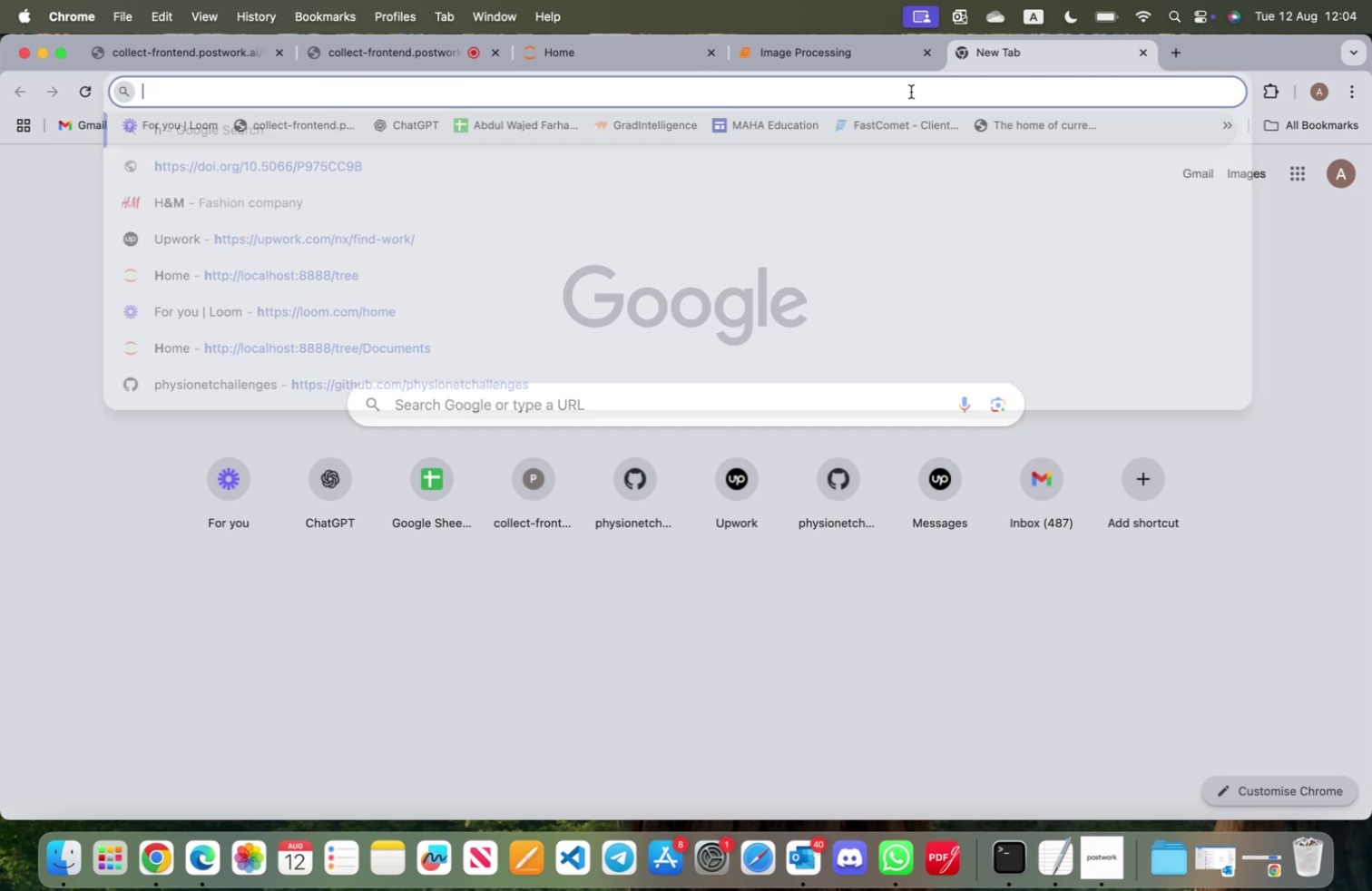 
key(Backspace)
 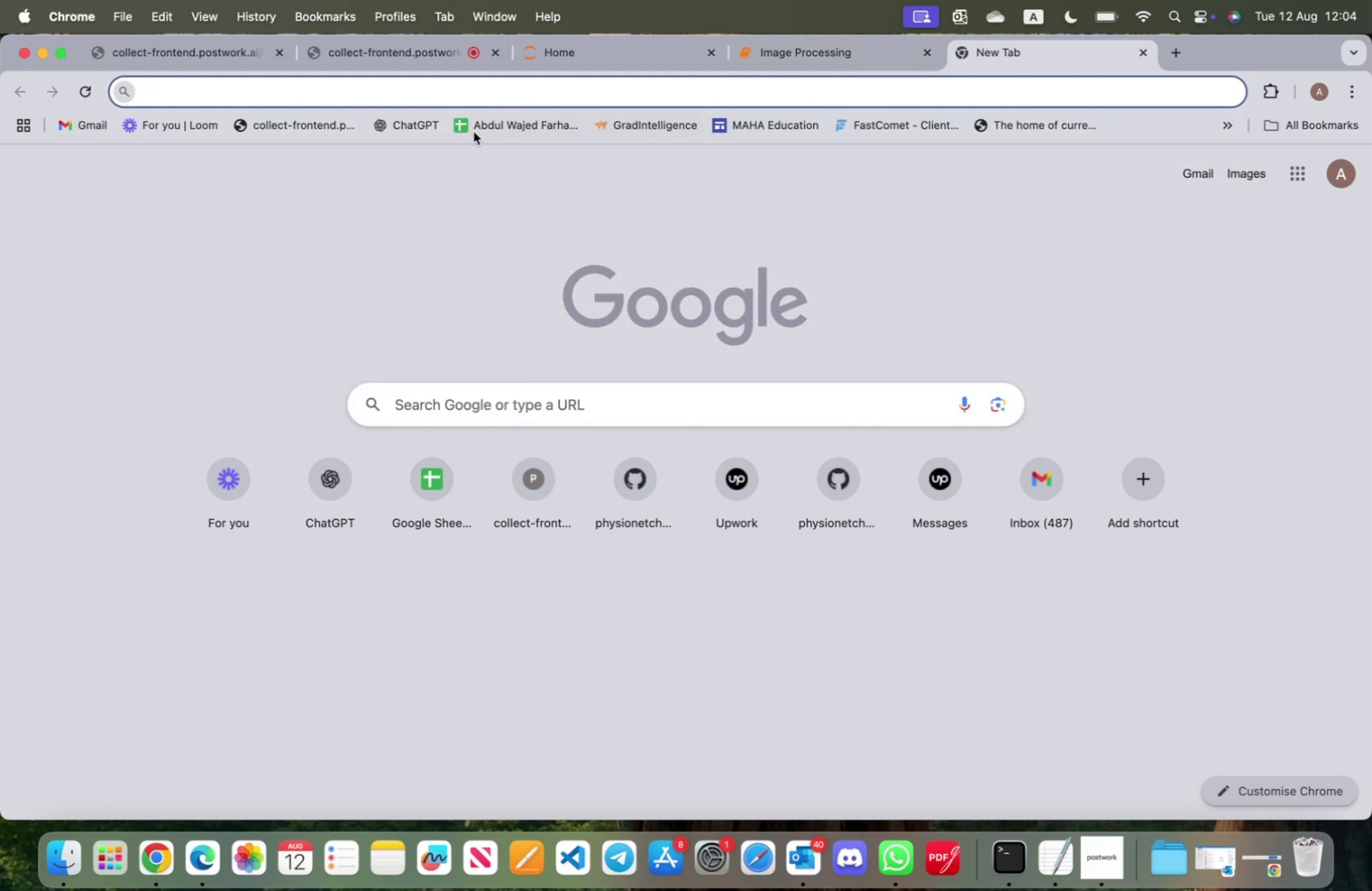 
left_click([398, 131])
 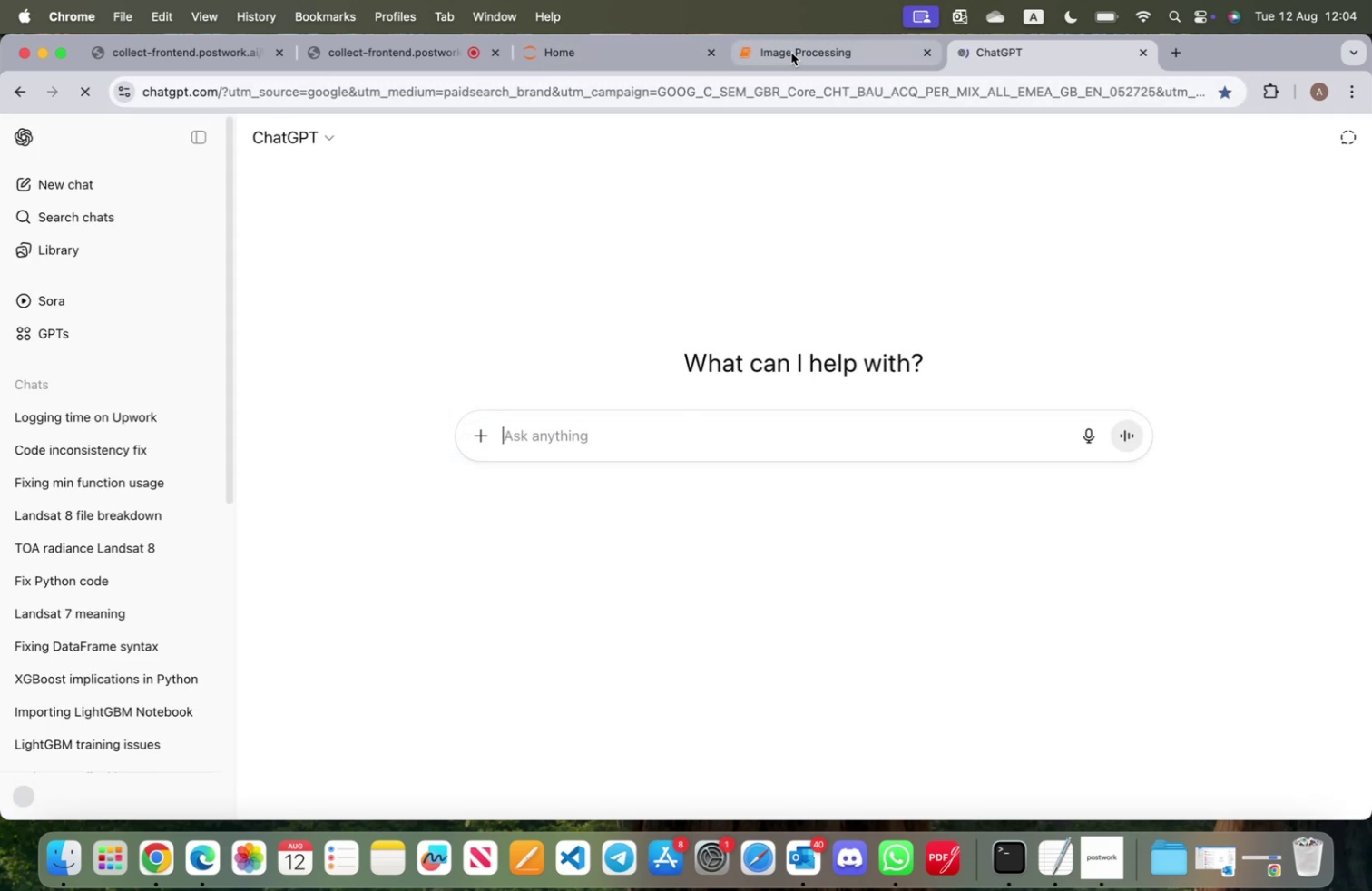 
left_click([791, 53])
 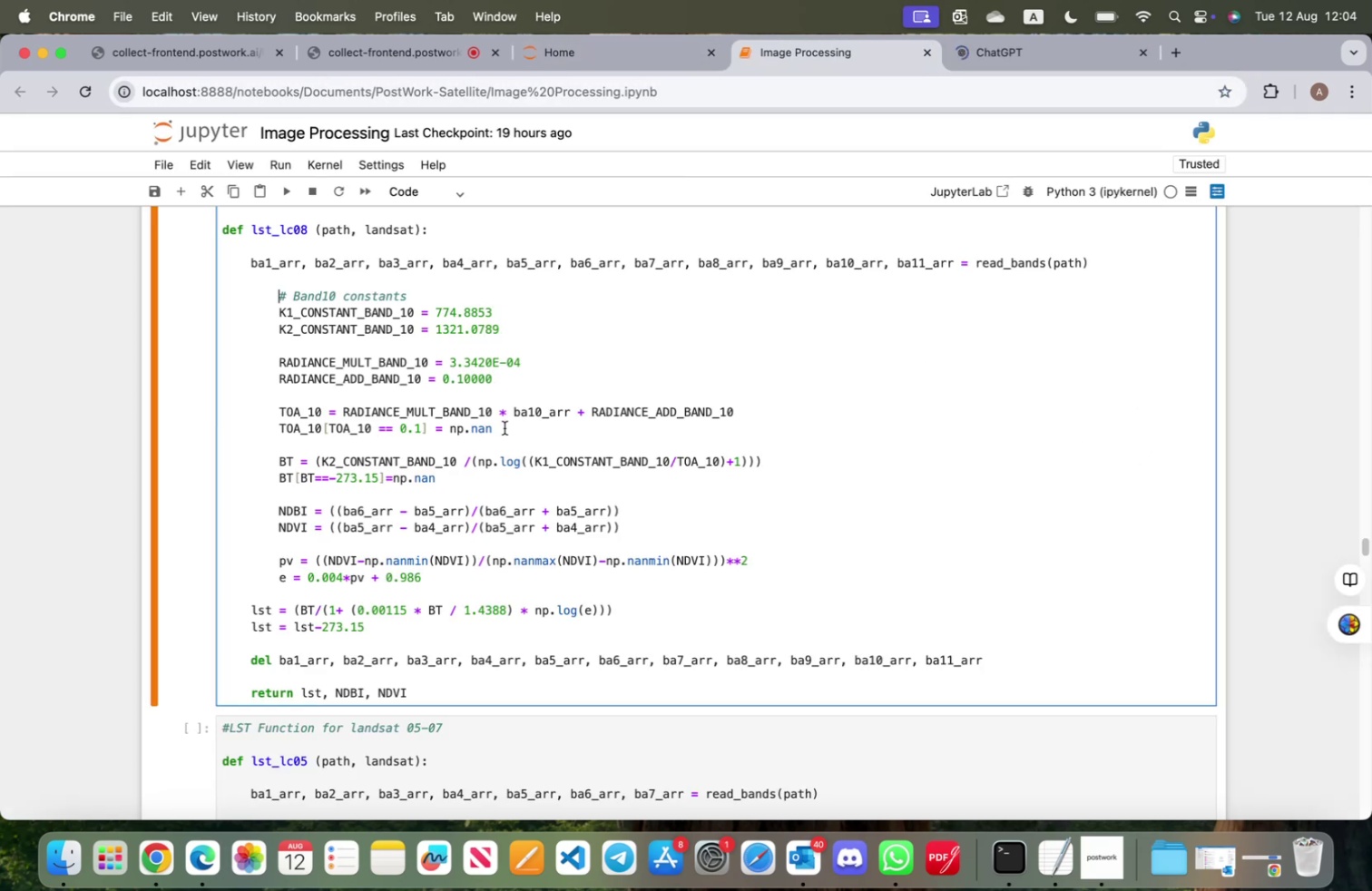 
scroll: coordinate [504, 447], scroll_direction: up, amount: 29.0
 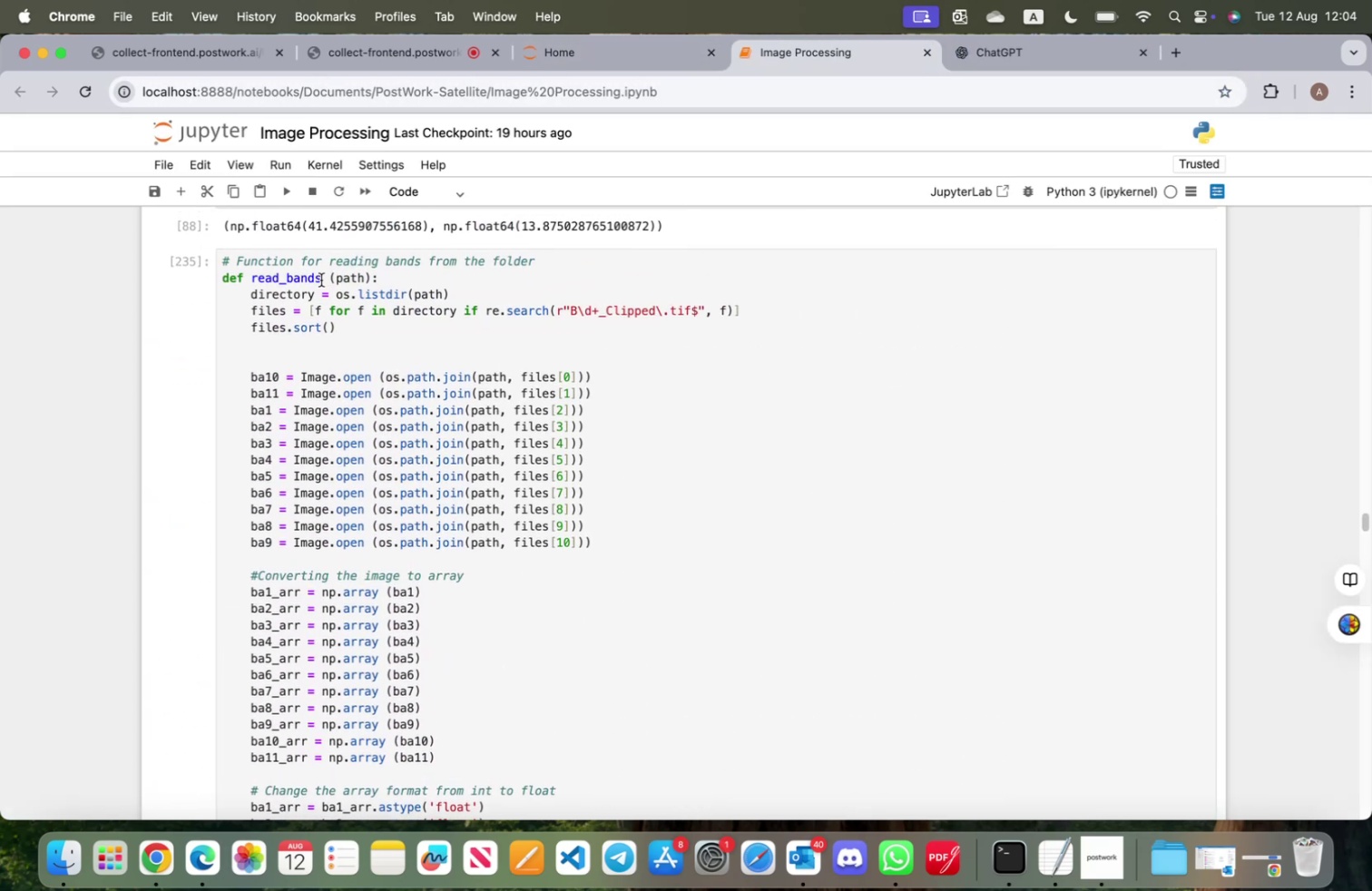 
left_click([320, 279])
 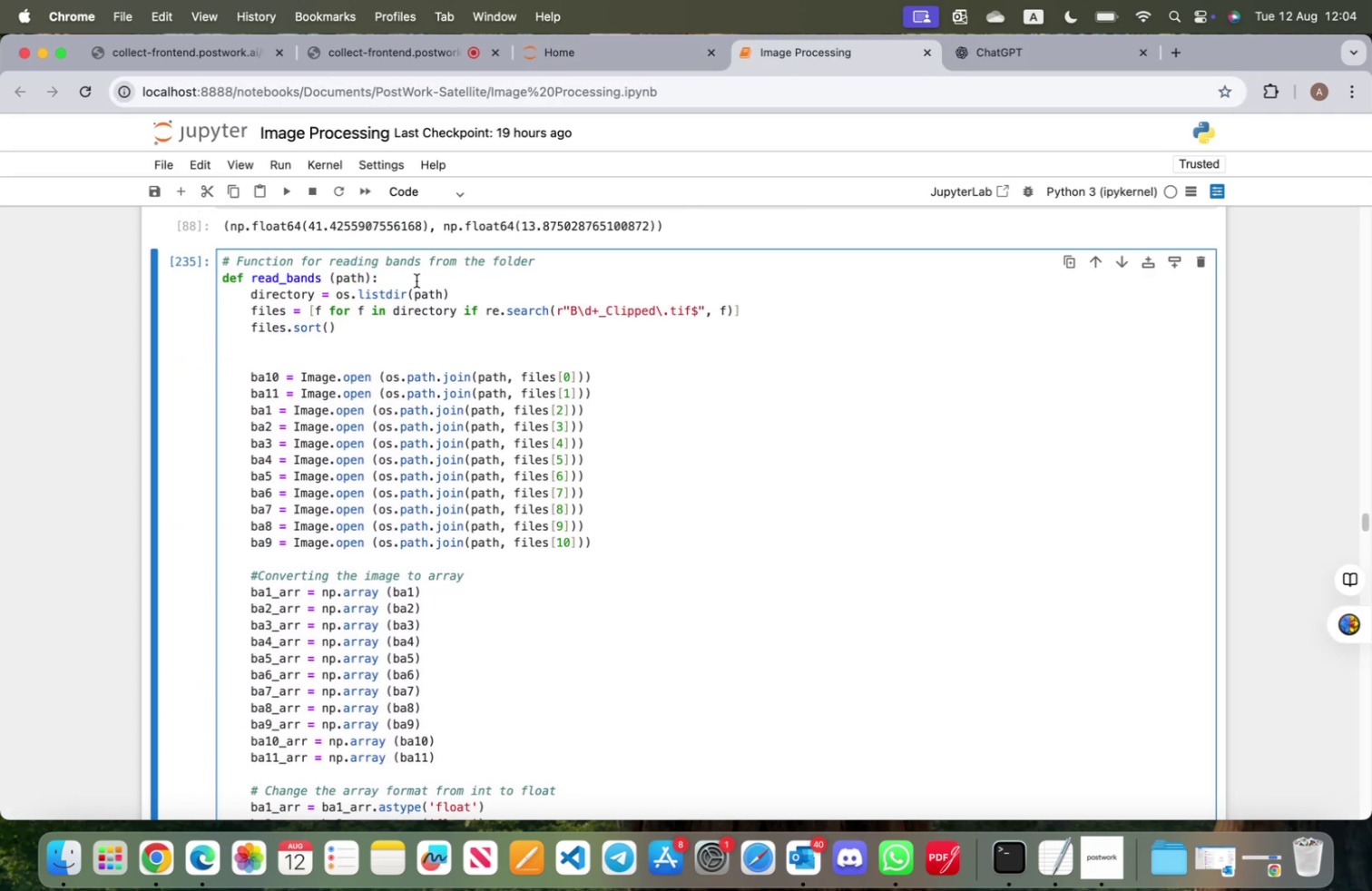 
type(_08)
 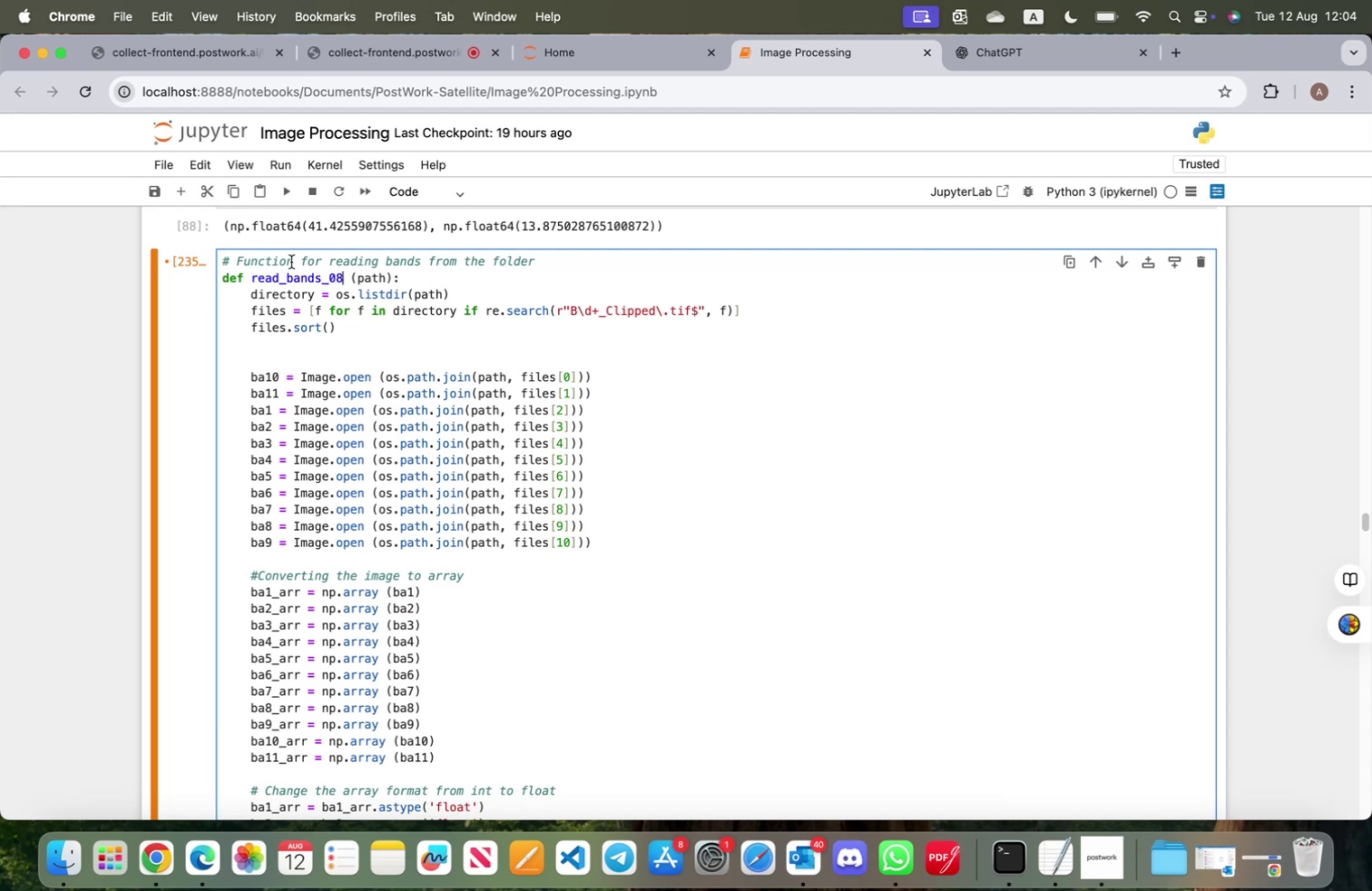 
left_click([573, 265])
 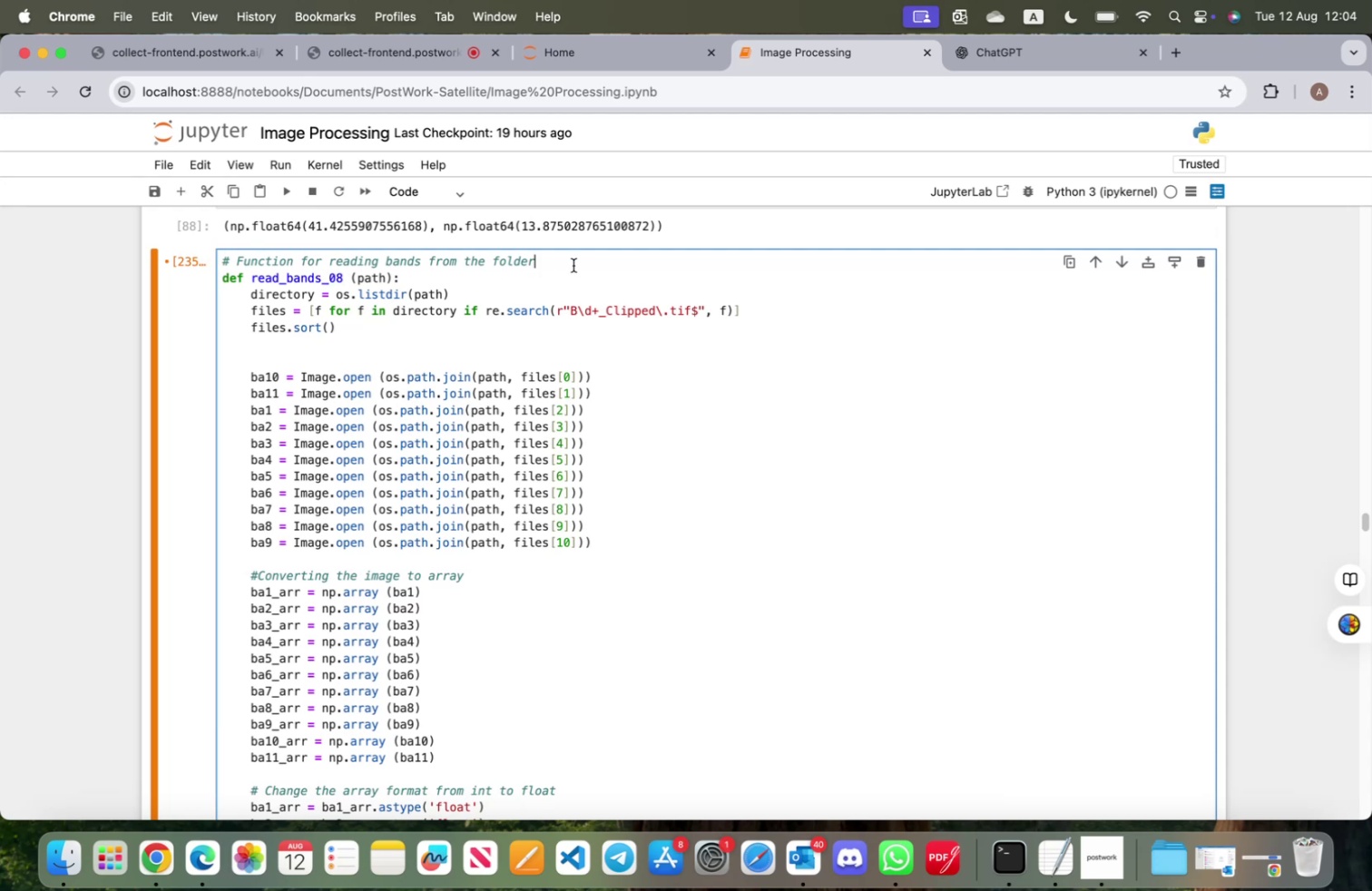 
type( of landsaat)
key(Backspace)
key(Backspace)
type(t08)
 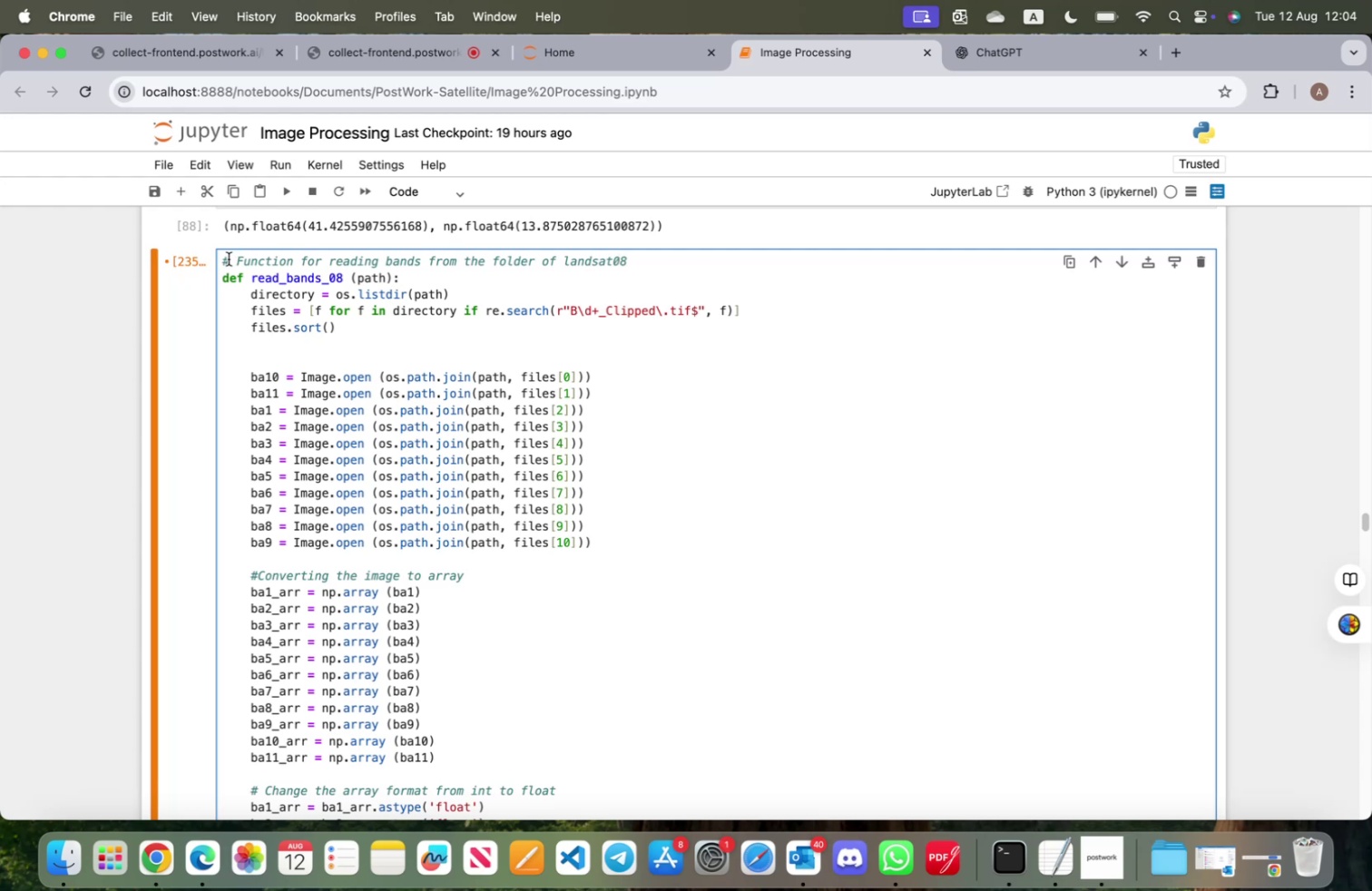 
left_click_drag(start_coordinate=[223, 259], to_coordinate=[533, 668])
 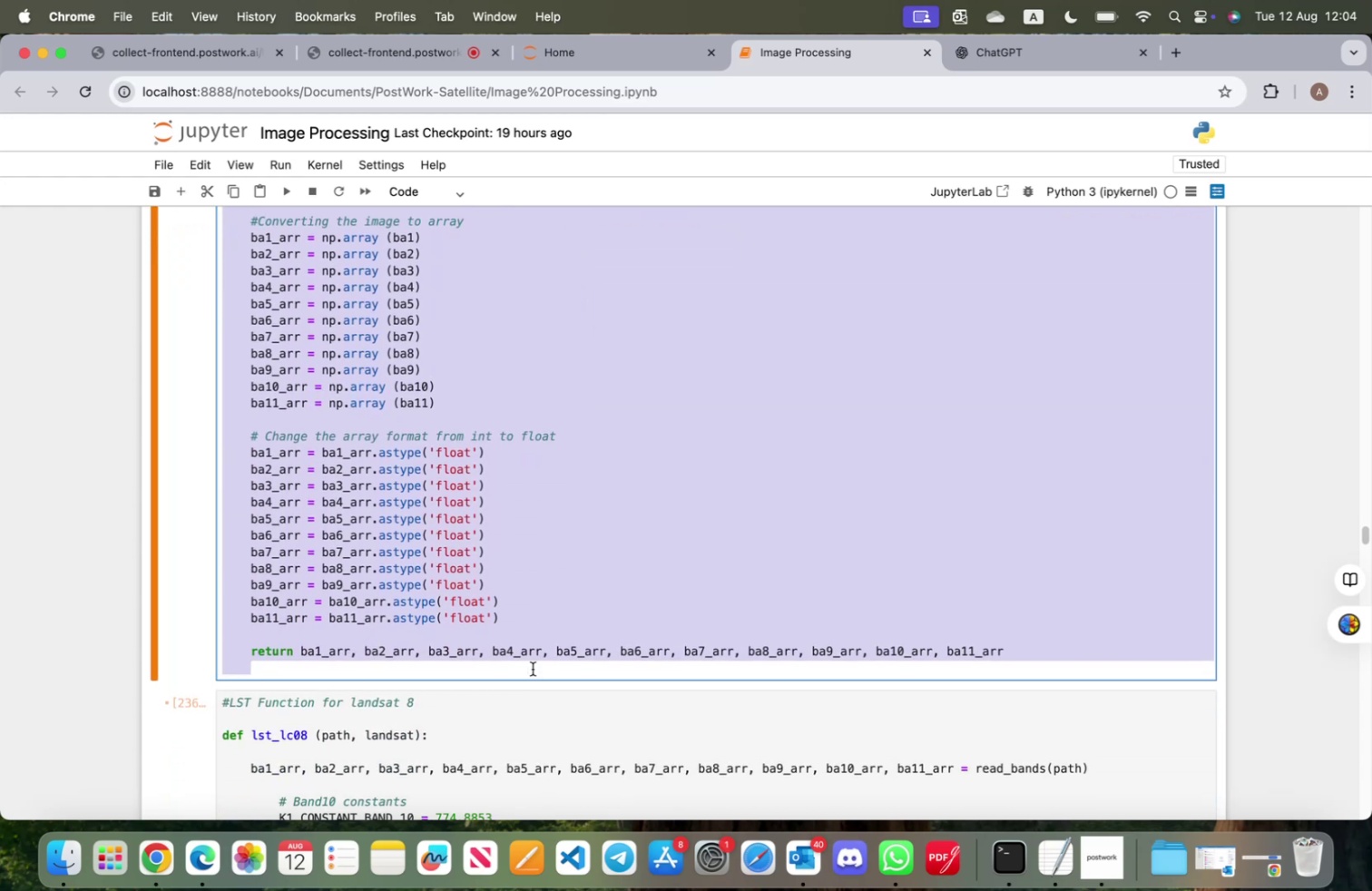 
key(Meta+CommandLeft)
 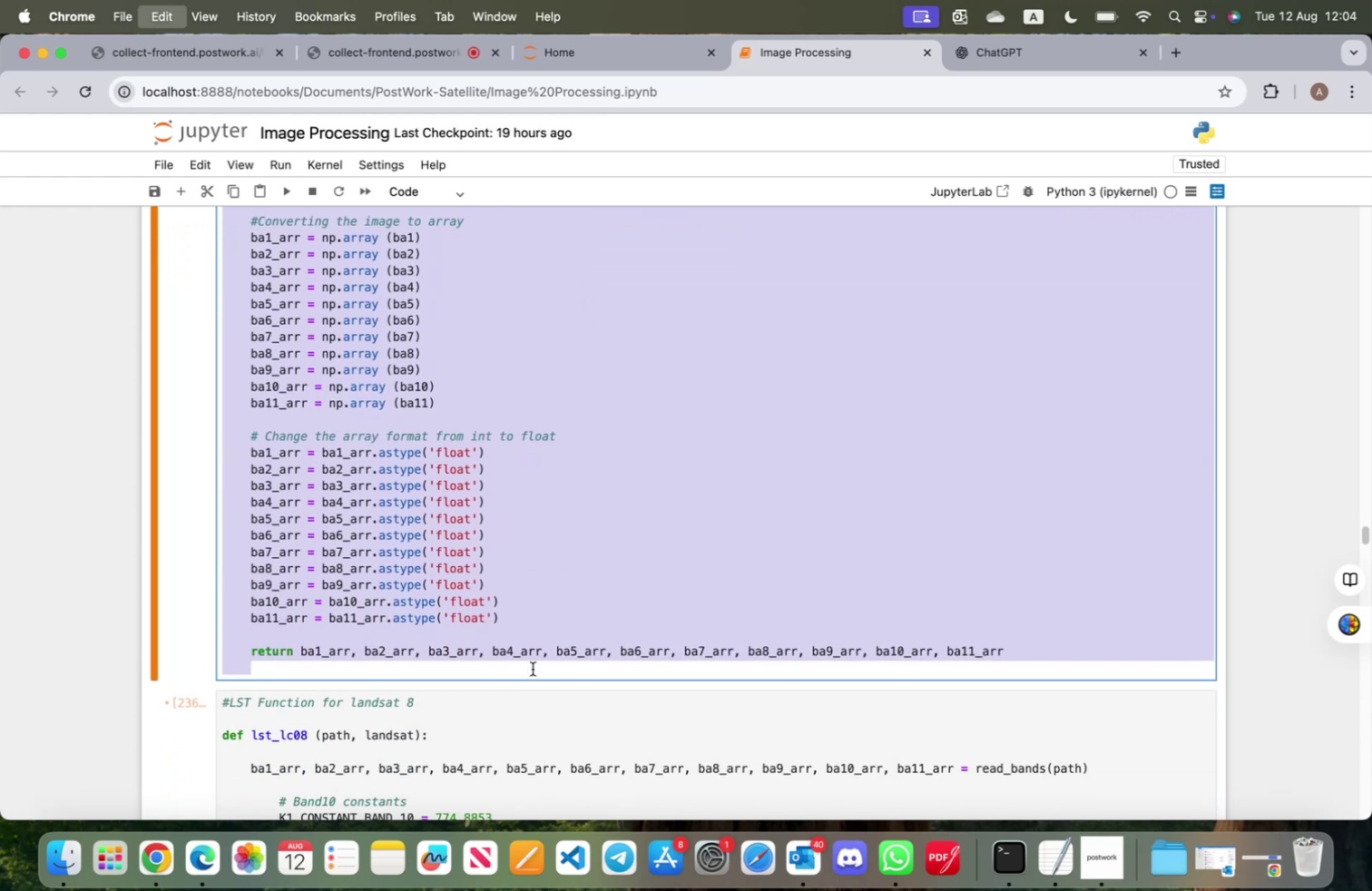 
key(Meta+C)
 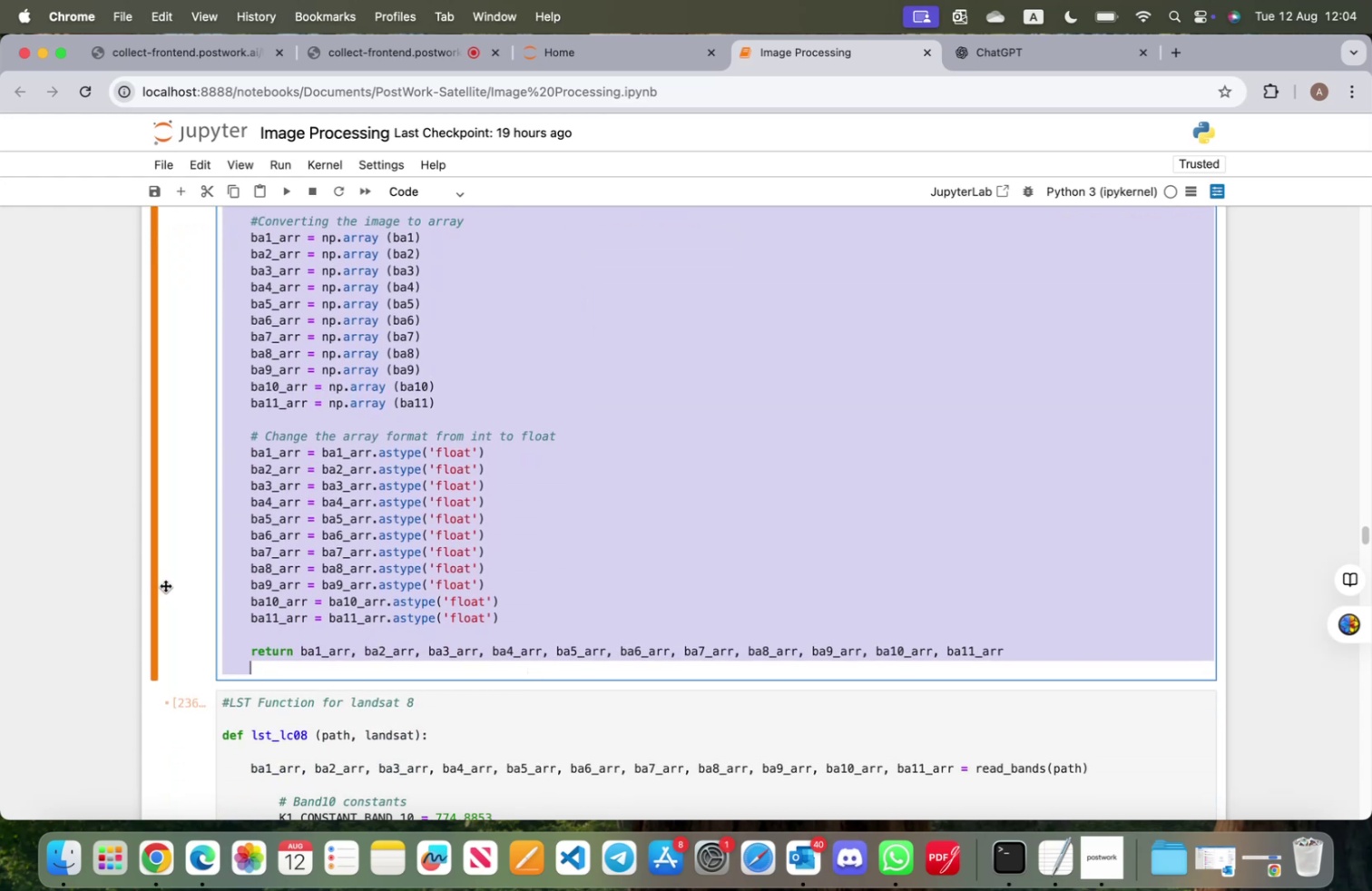 
left_click([165, 584])
 